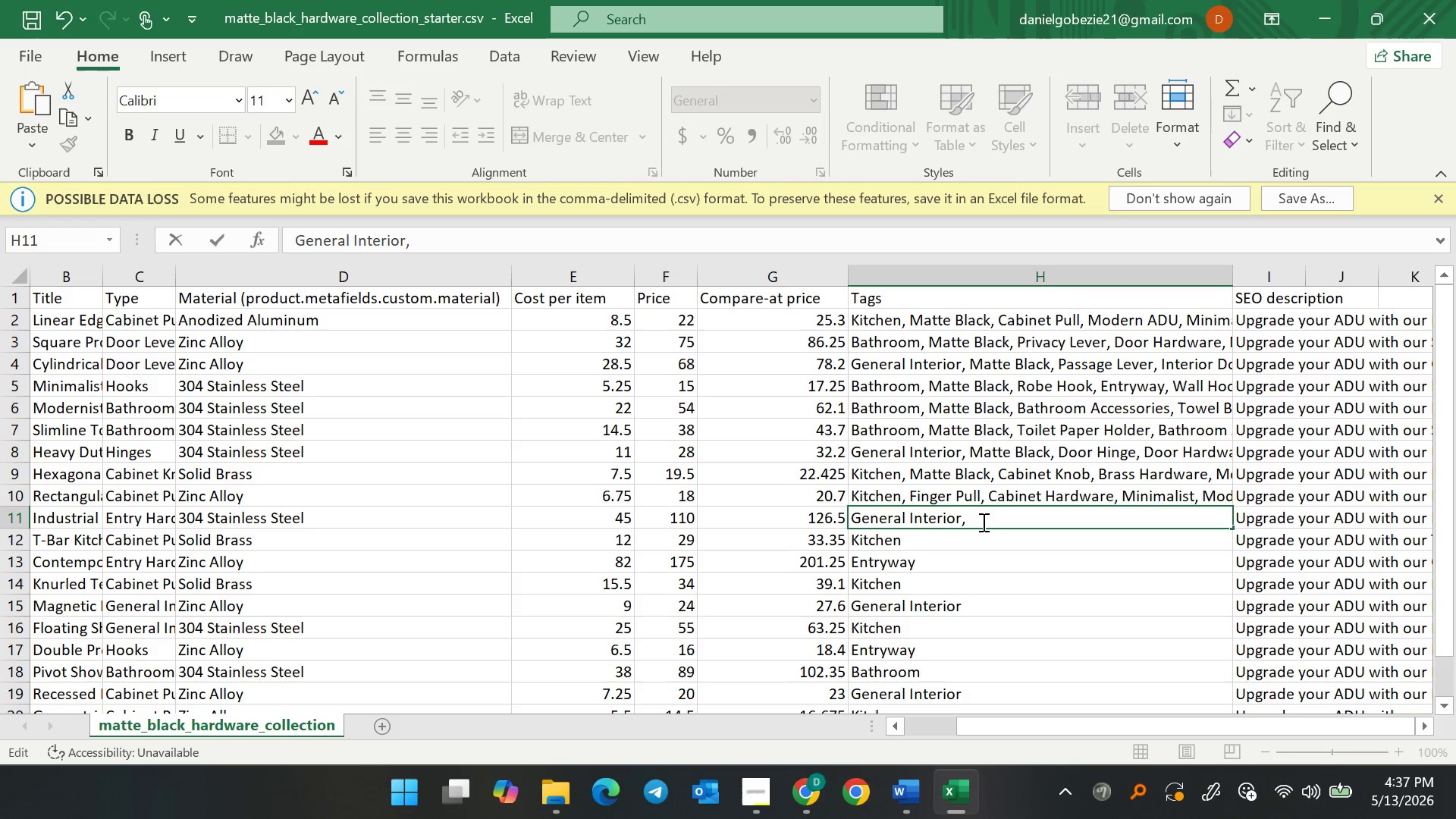 
key(Shift+ShiftRight)
 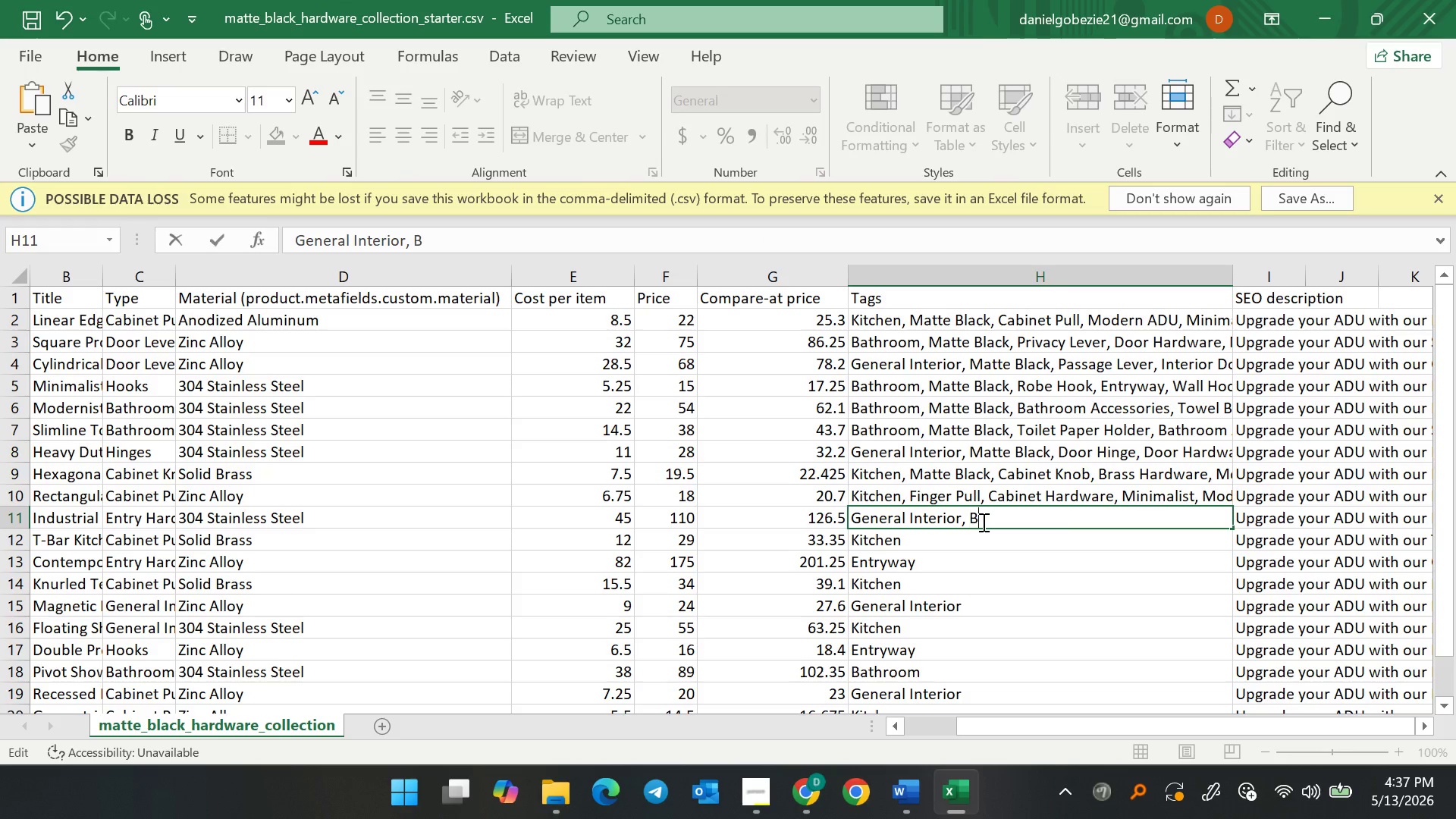 
key(Shift+B)
 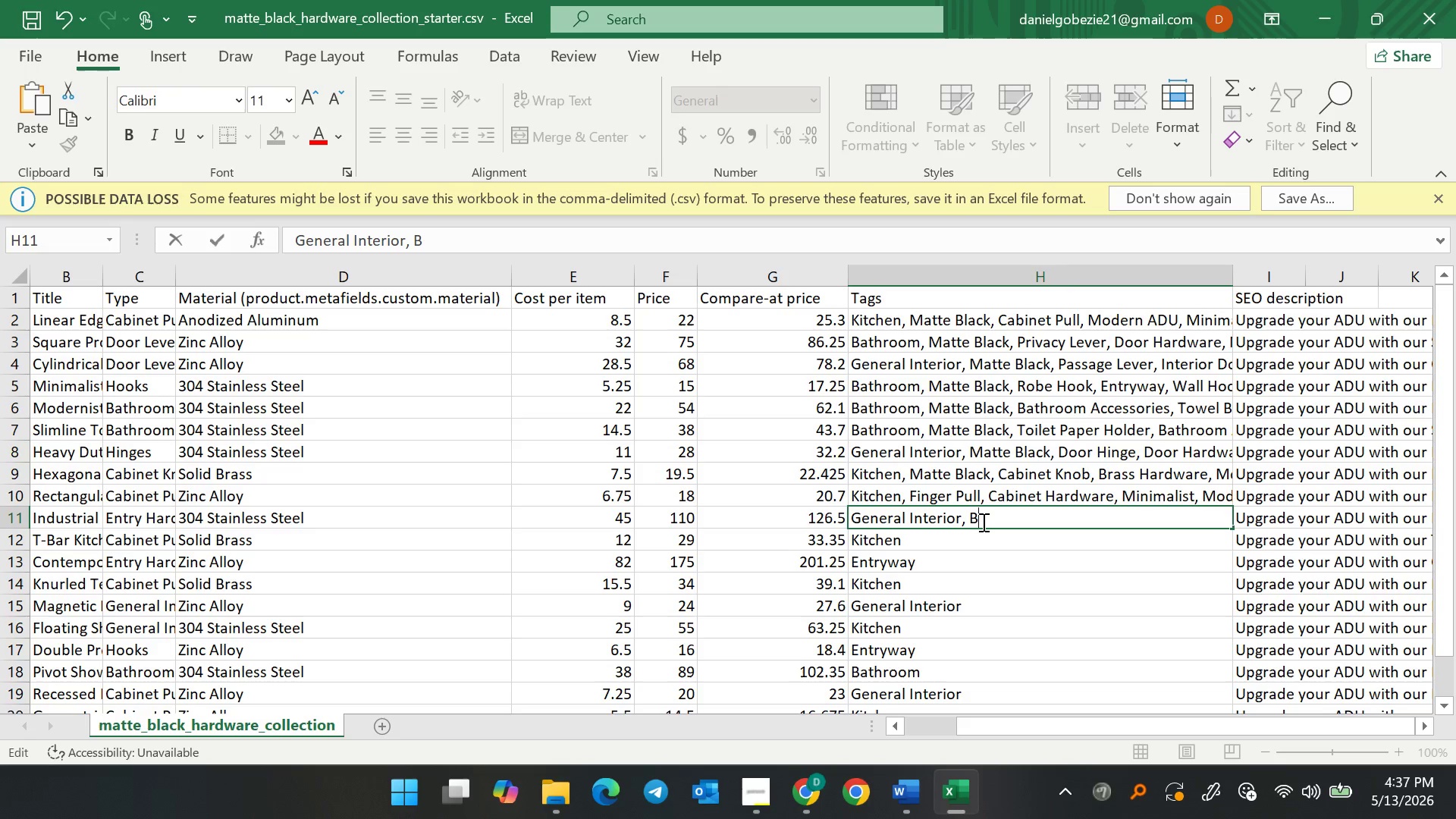 
key(Backspace)
 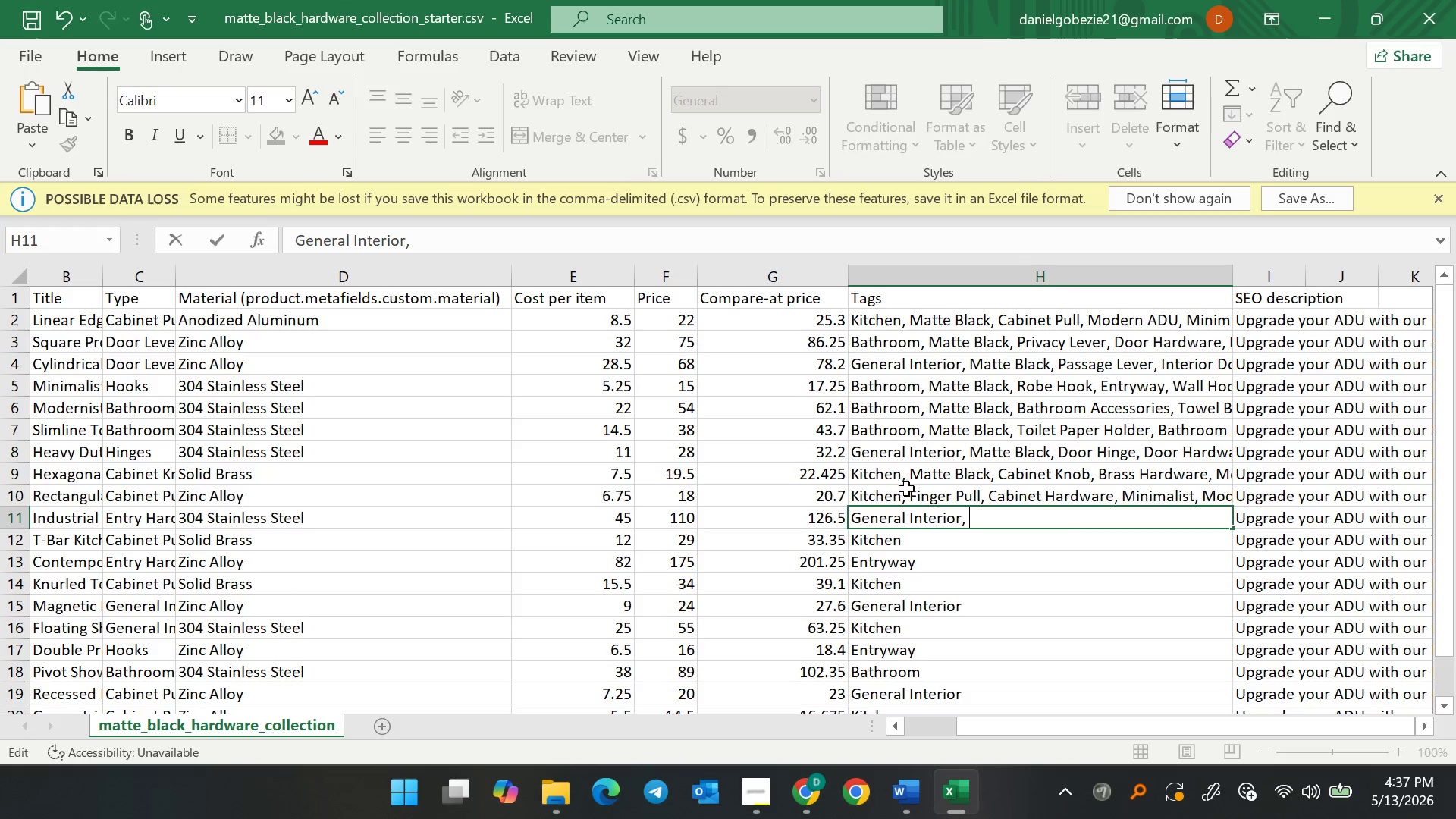 
left_click([920, 497])
 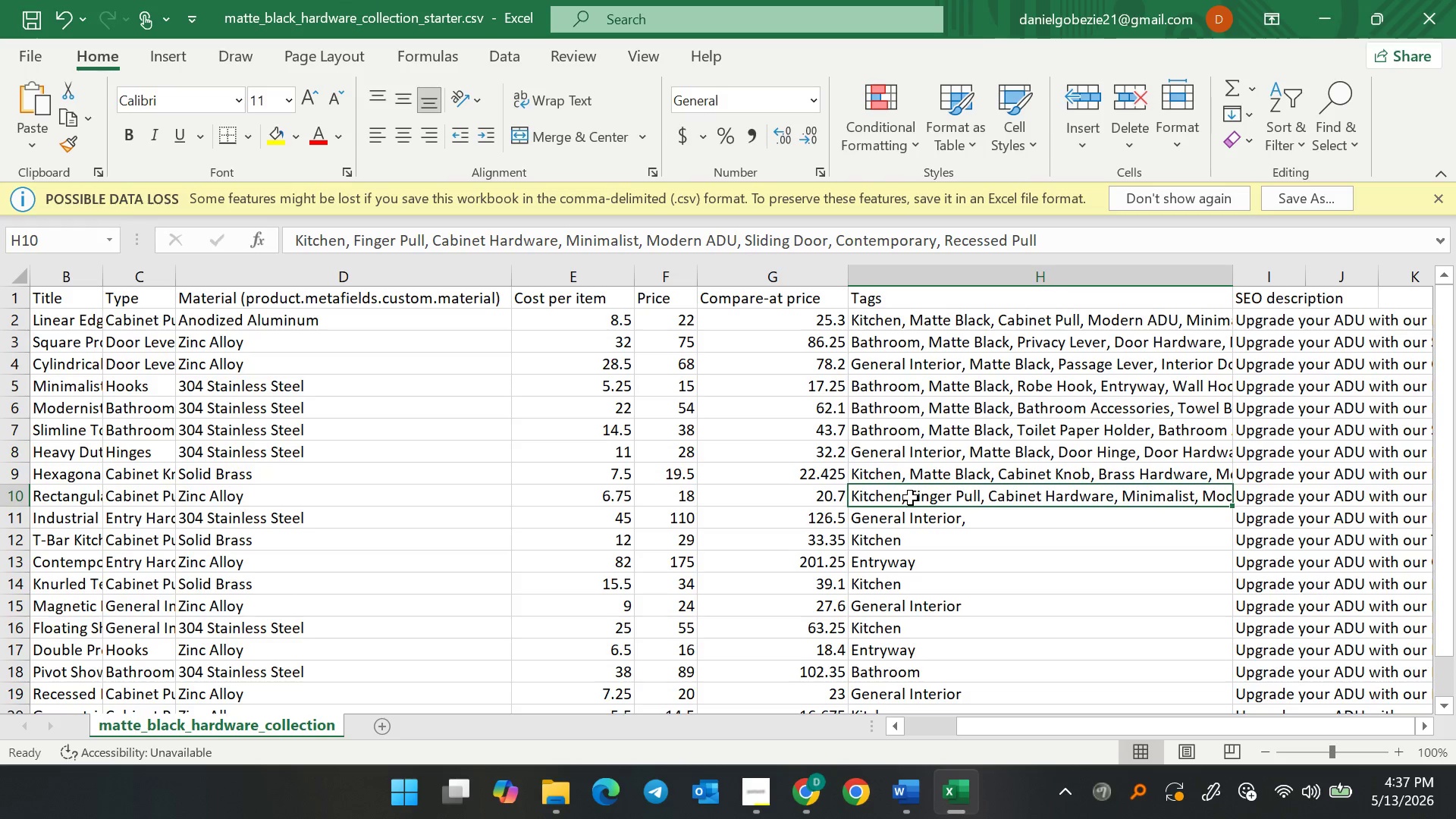 
double_click([910, 497])
 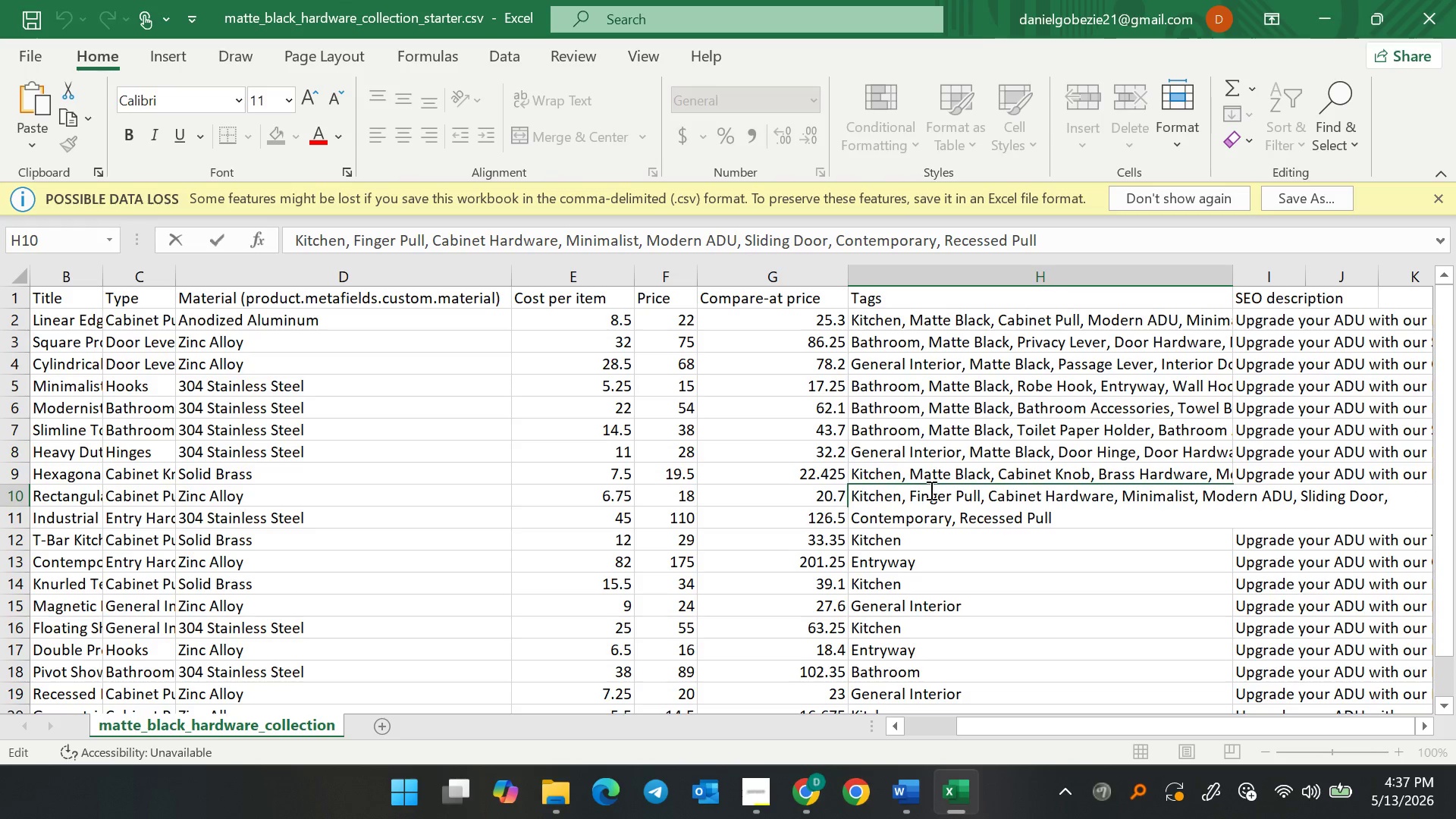 
type(Mate B)
key(Backspace)
key(Backspace)
key(Backspace)
type(te Ba)
key(Backspace)
type(lack, )
 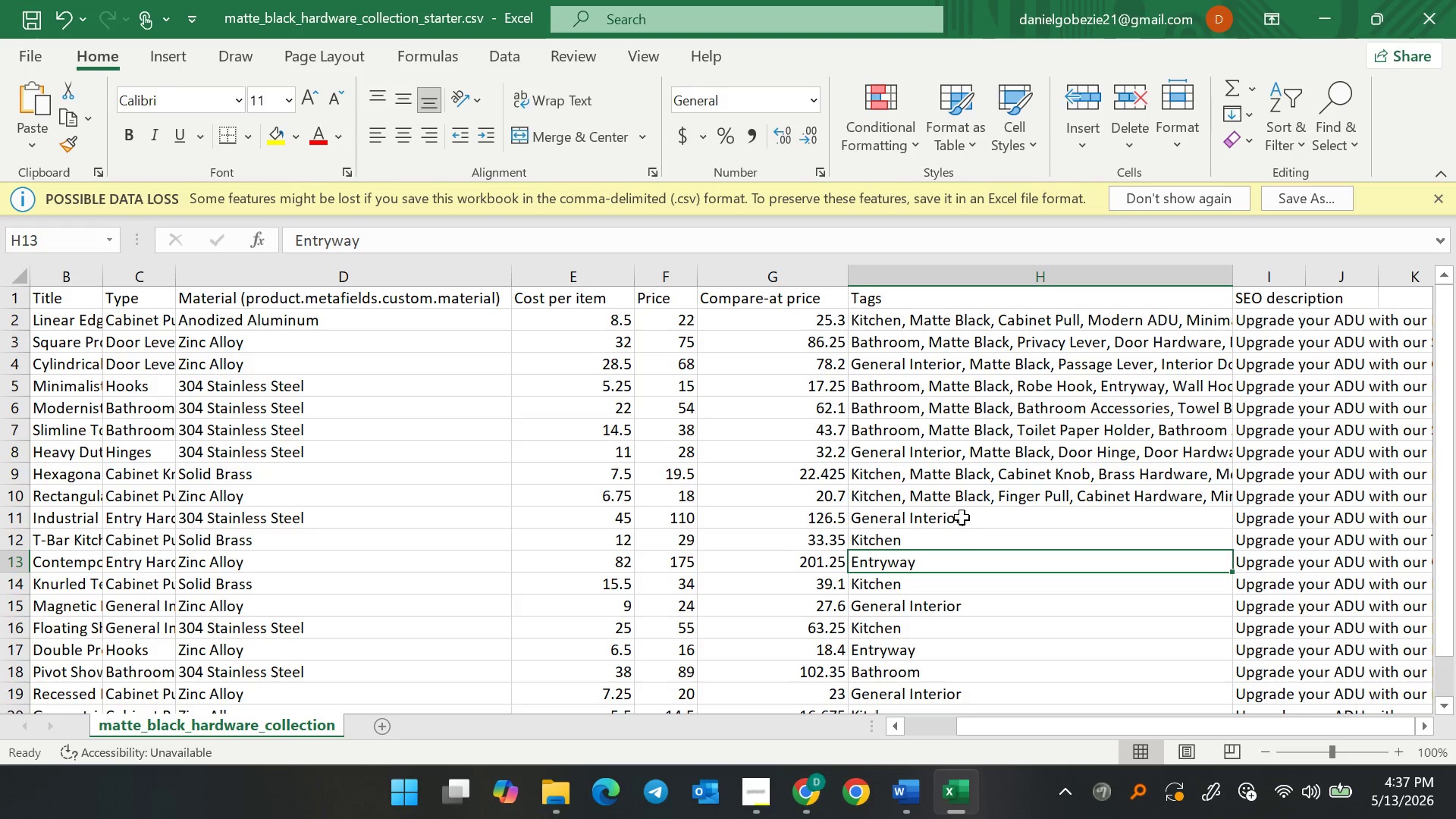 
double_click([968, 516])
 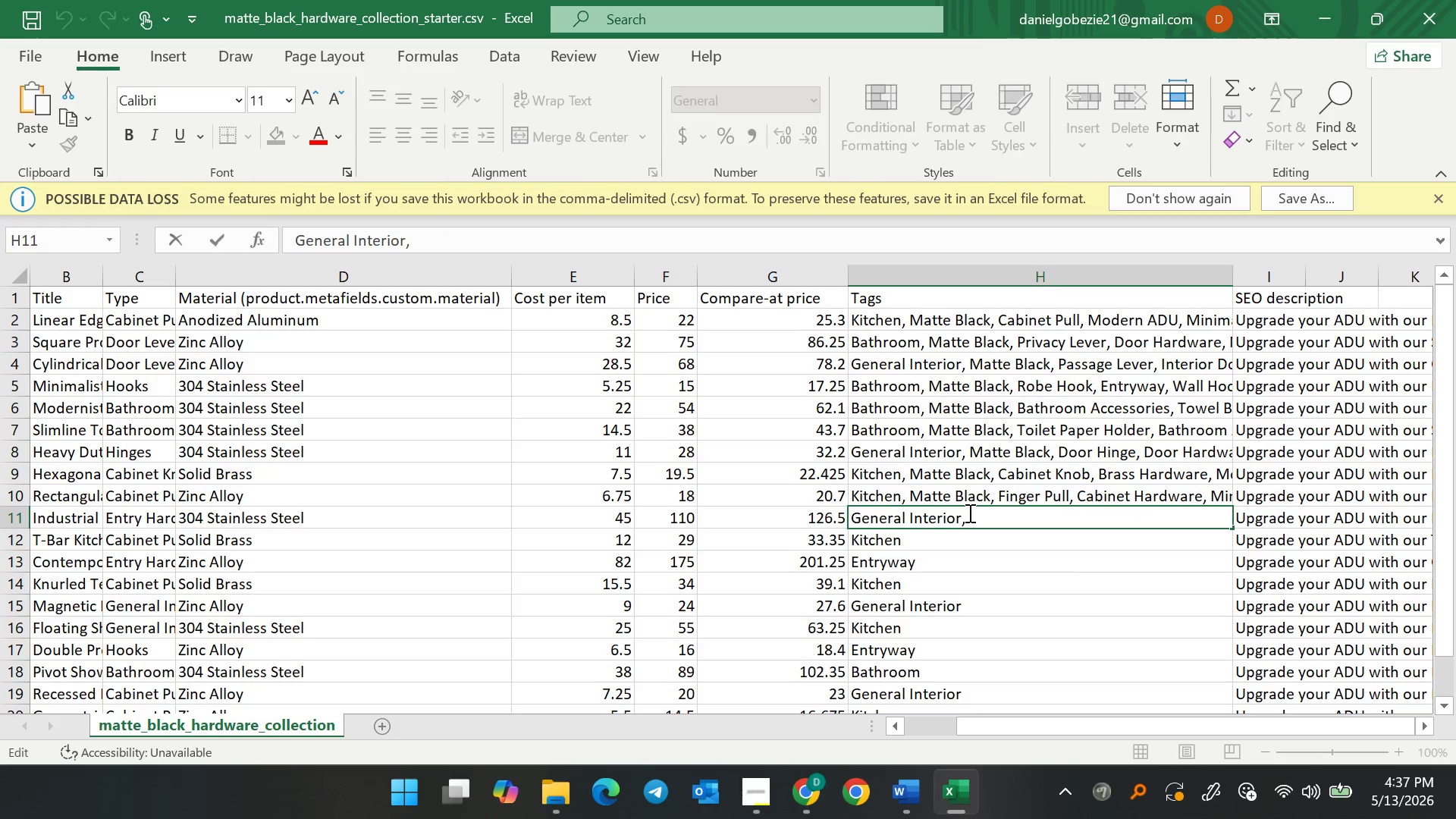 
type(Mate Black, )
 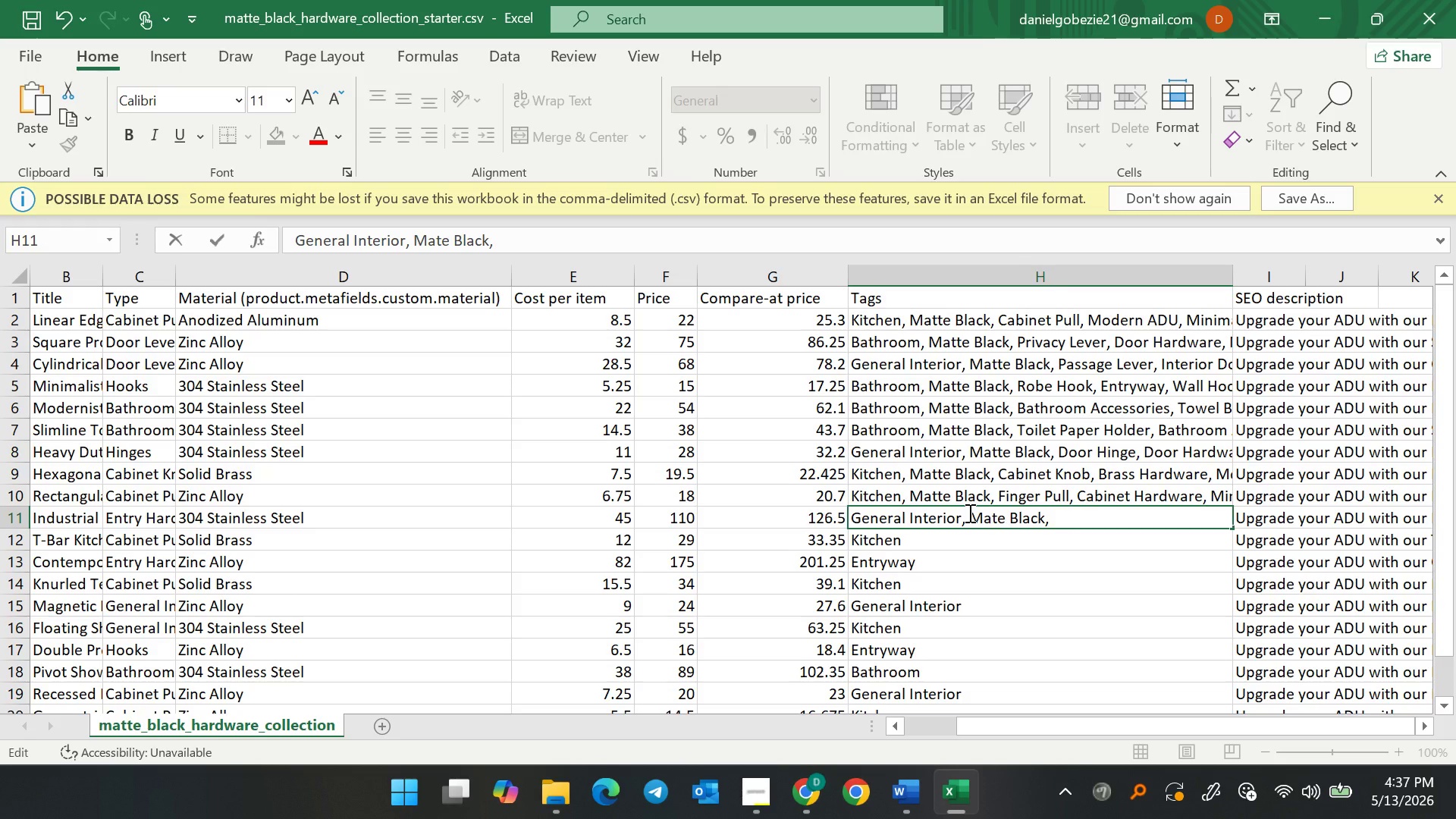 
wait(5.22)
 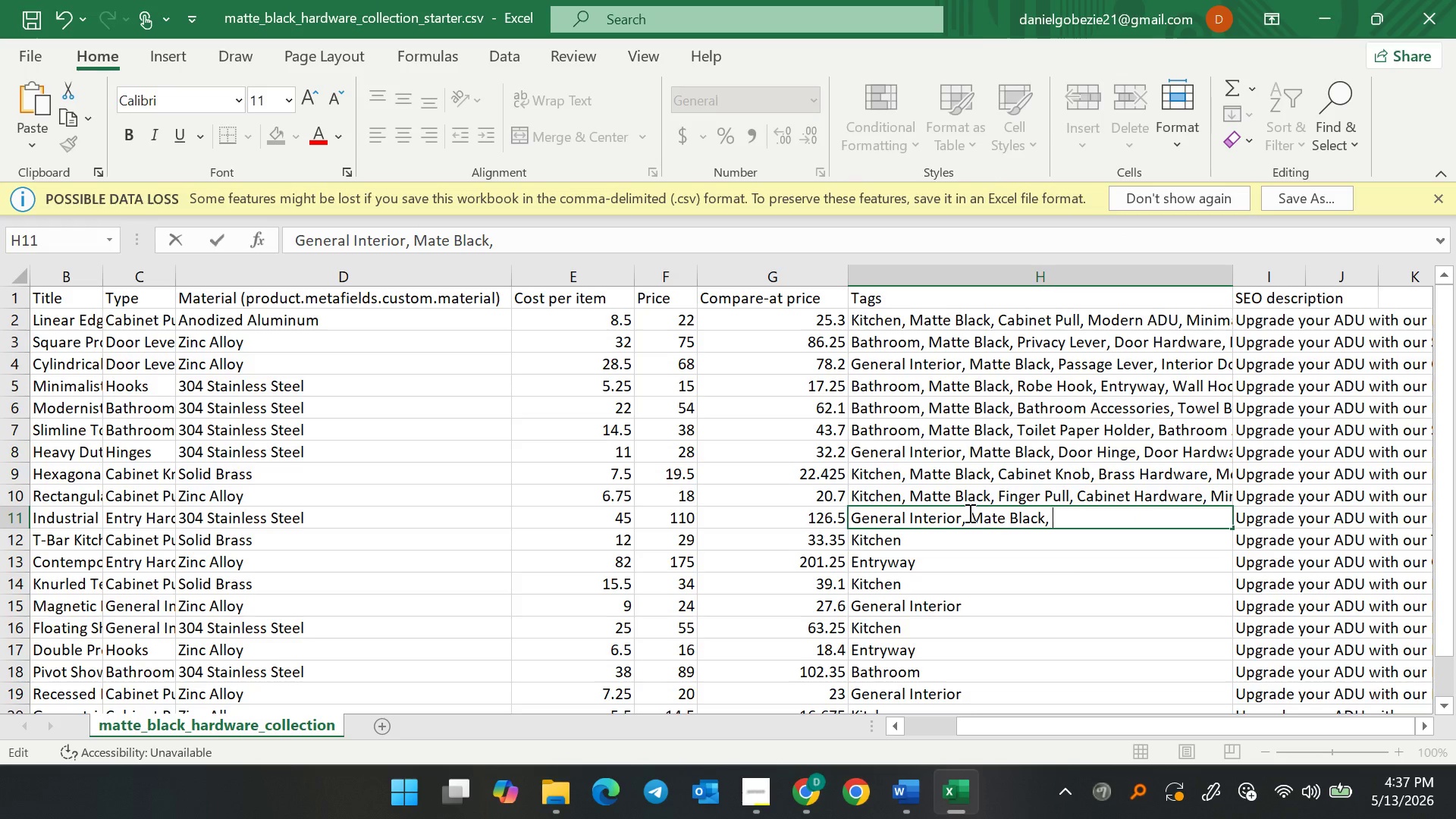 
type(Barn Door Hn)
key(Backspace)
type(andle, )
 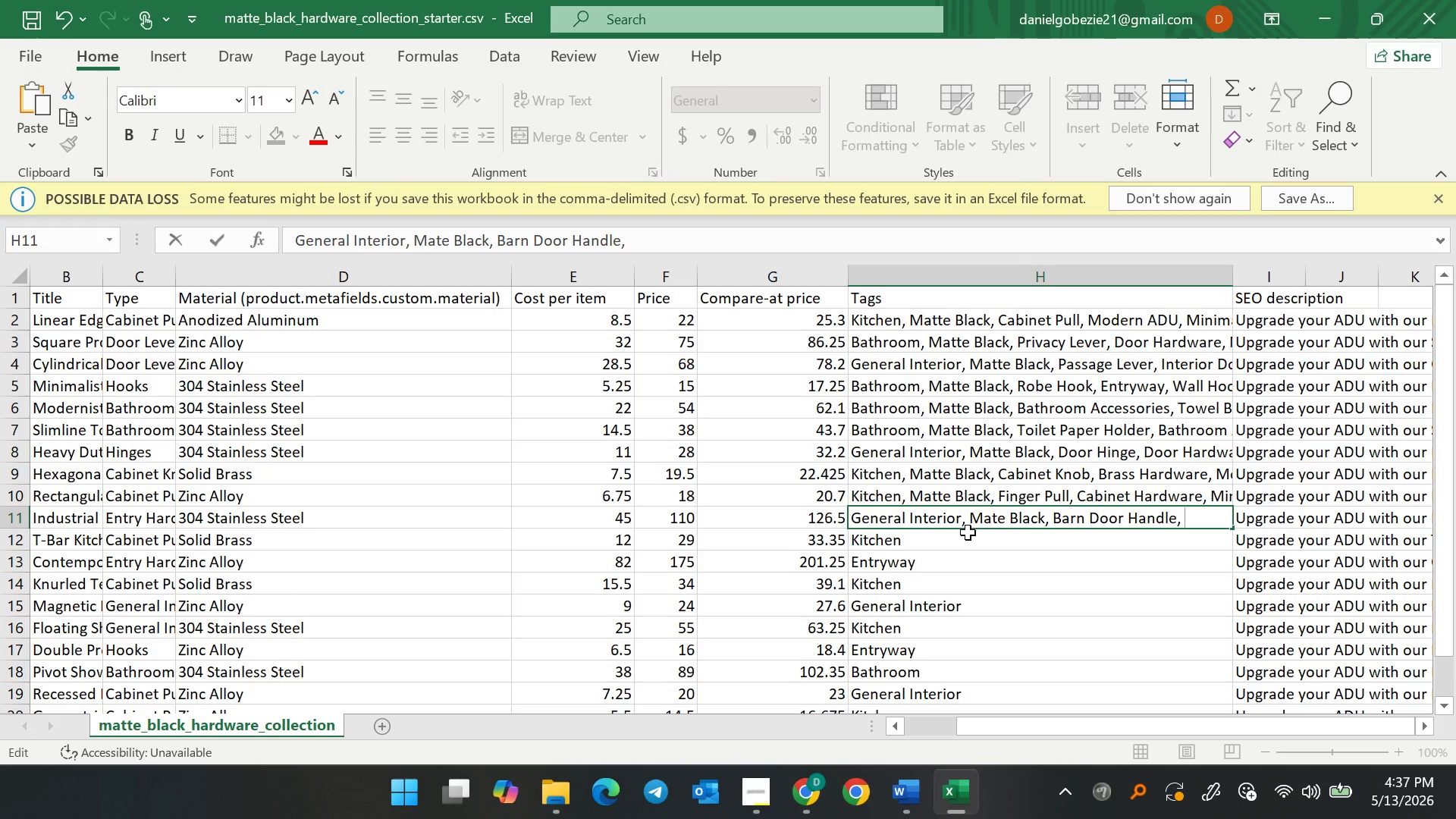 
wait(5.5)
 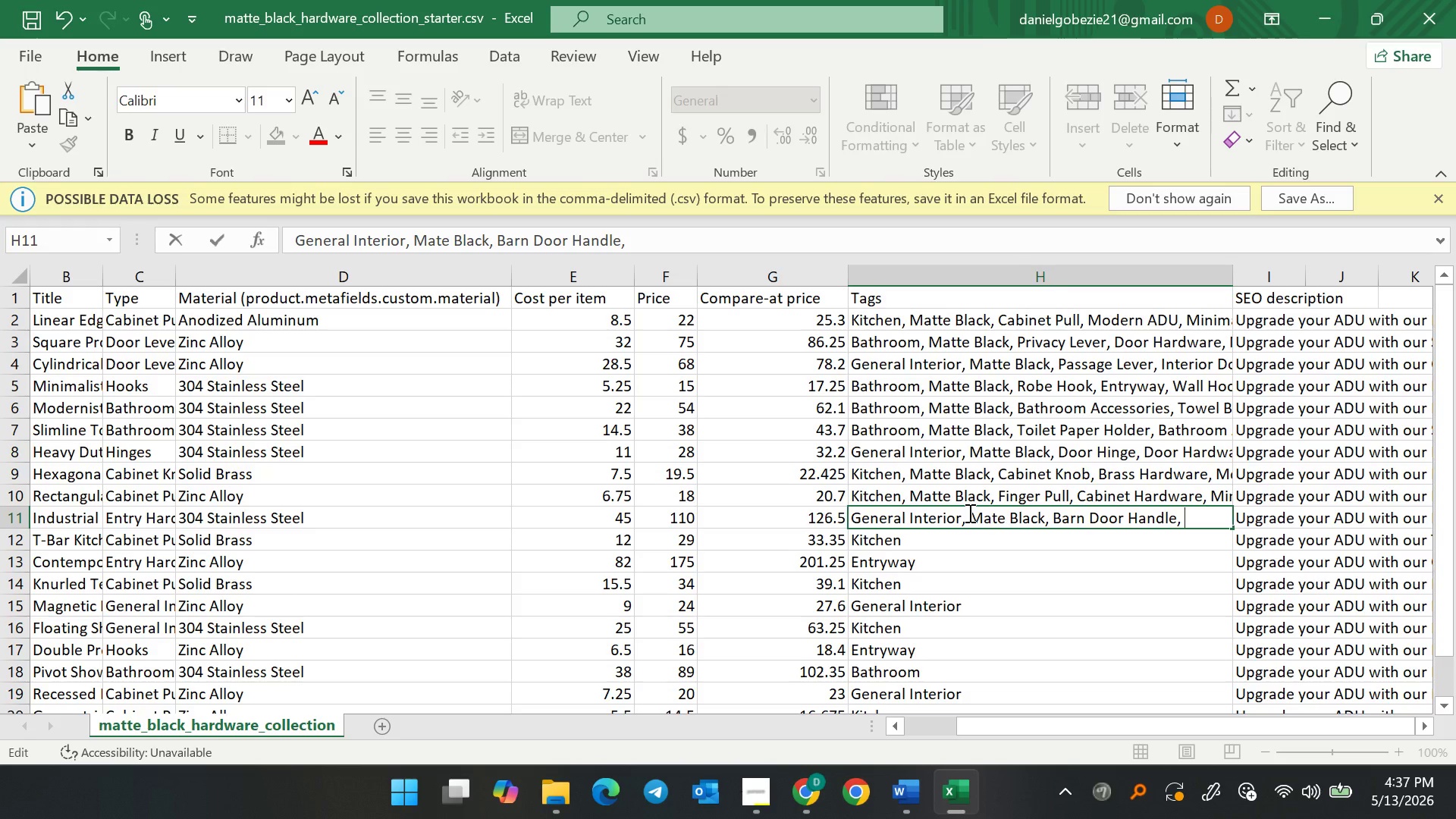 
type(Sliding Door, )
 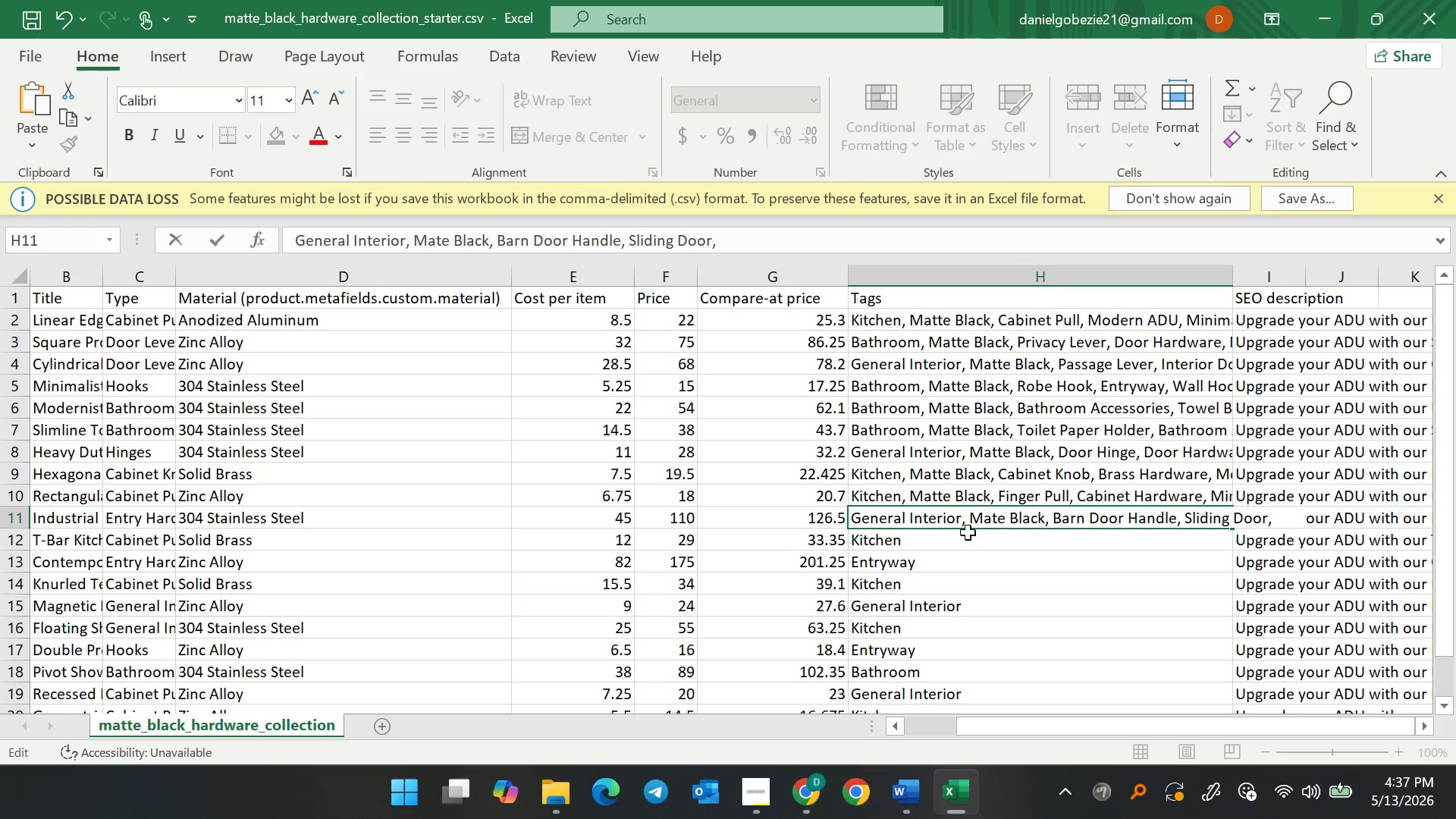 
type(Modern ADU, )
 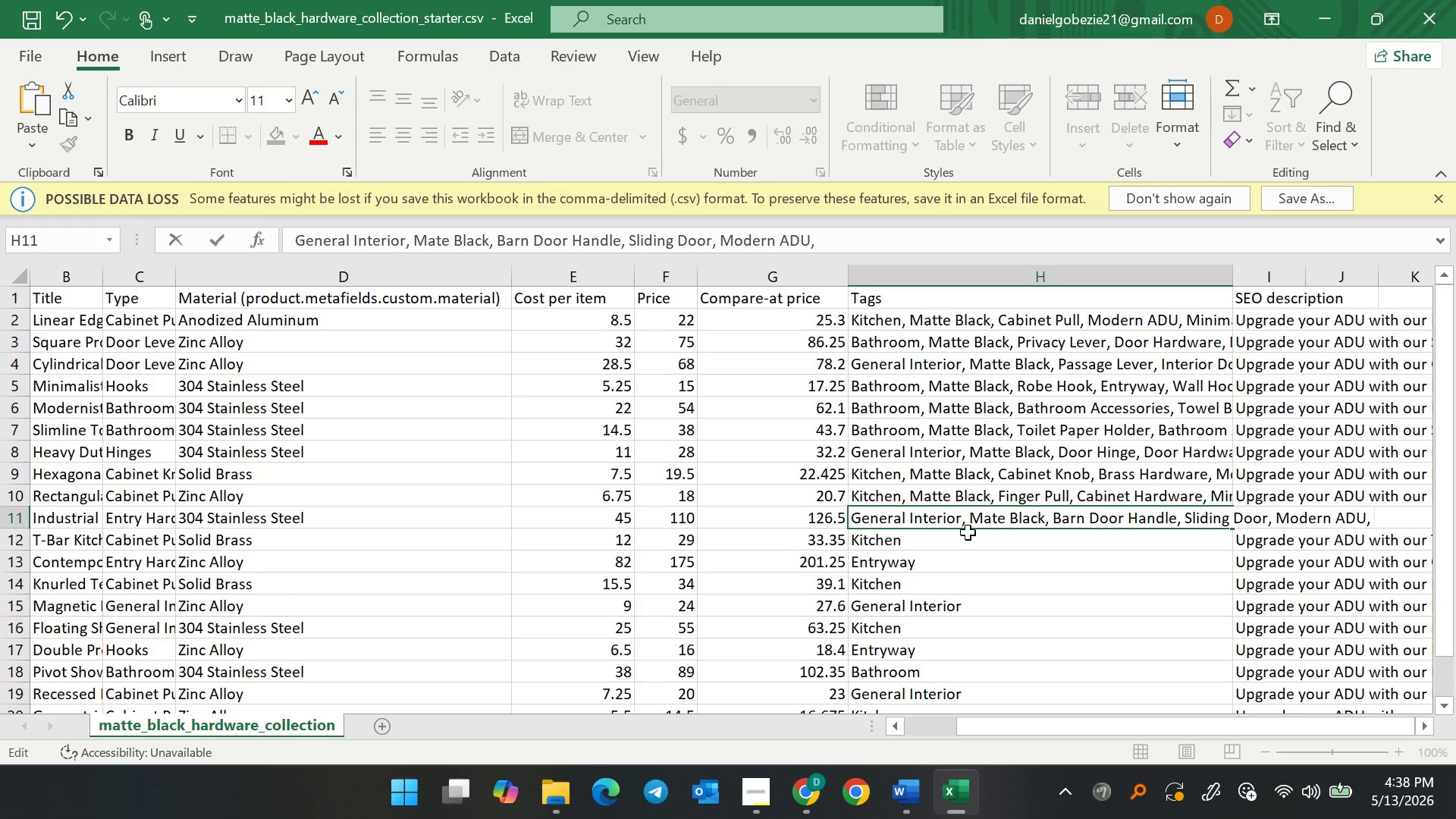 
type(Industrial Style.)
key(Backspace)
type(, Contemporary )
key(Backspace)
type(, Door Hardwarem)
key(Backspace)
type(, )
 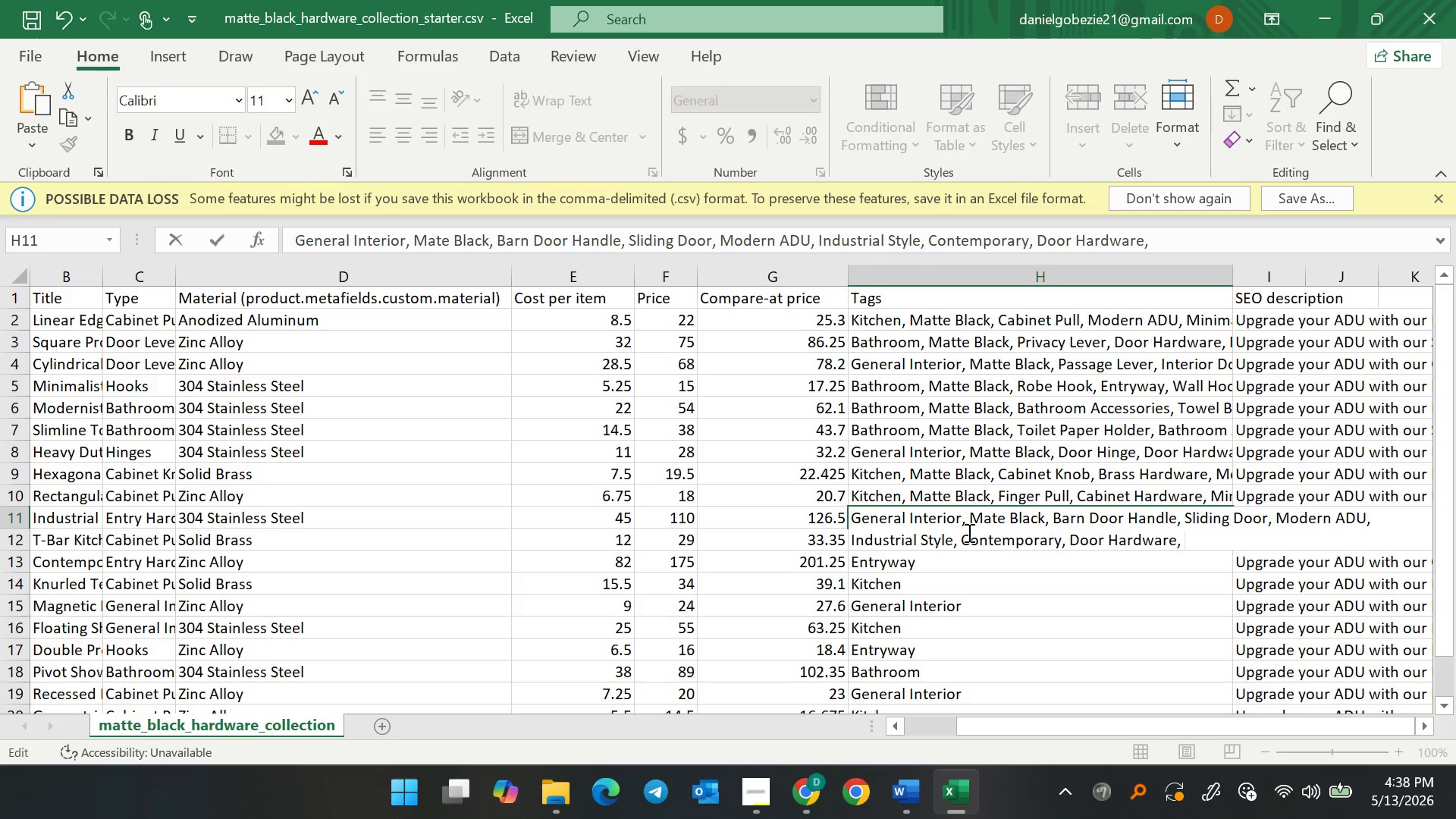 
type(Minimalist)
 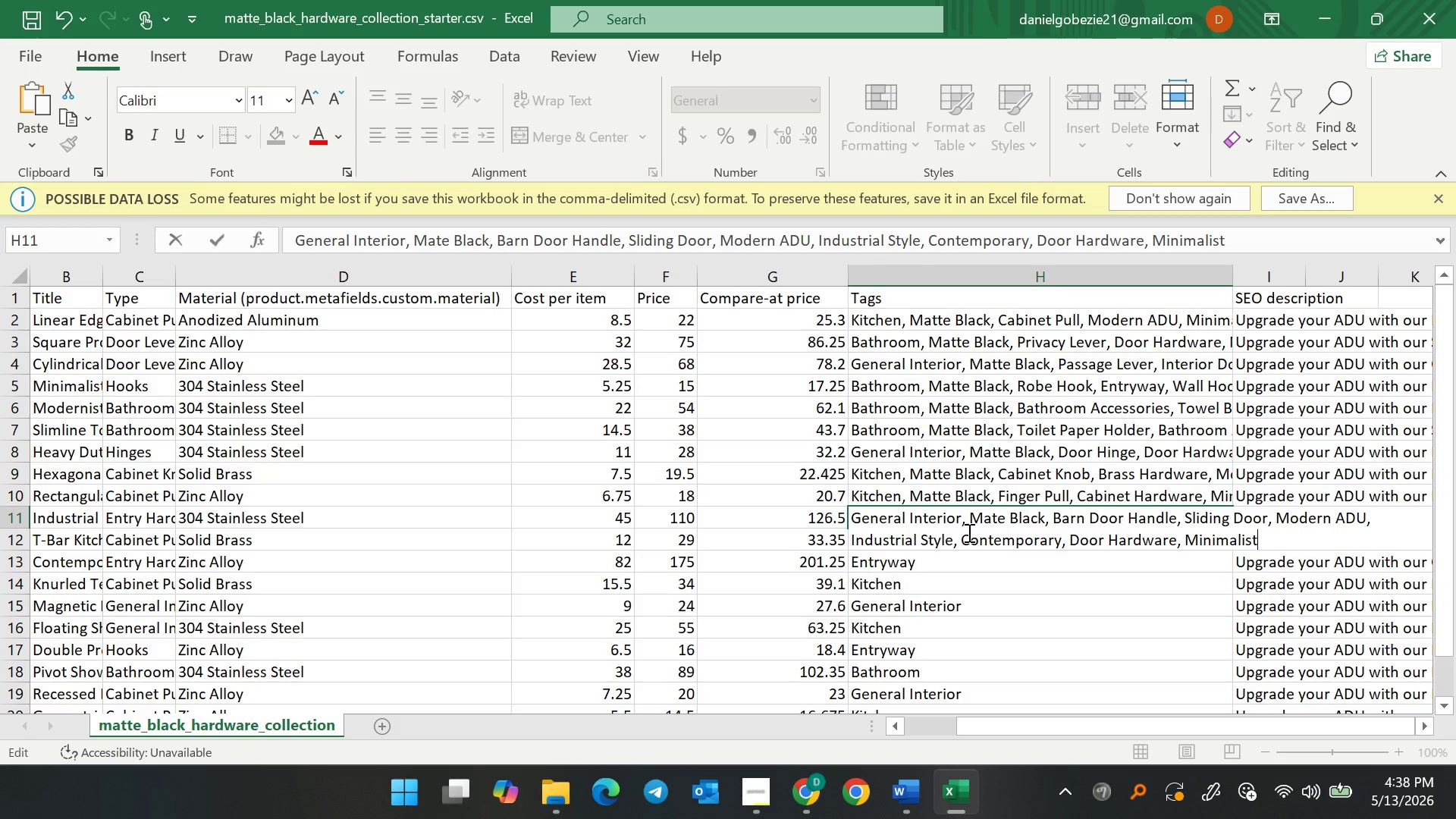 
wait(19.11)
 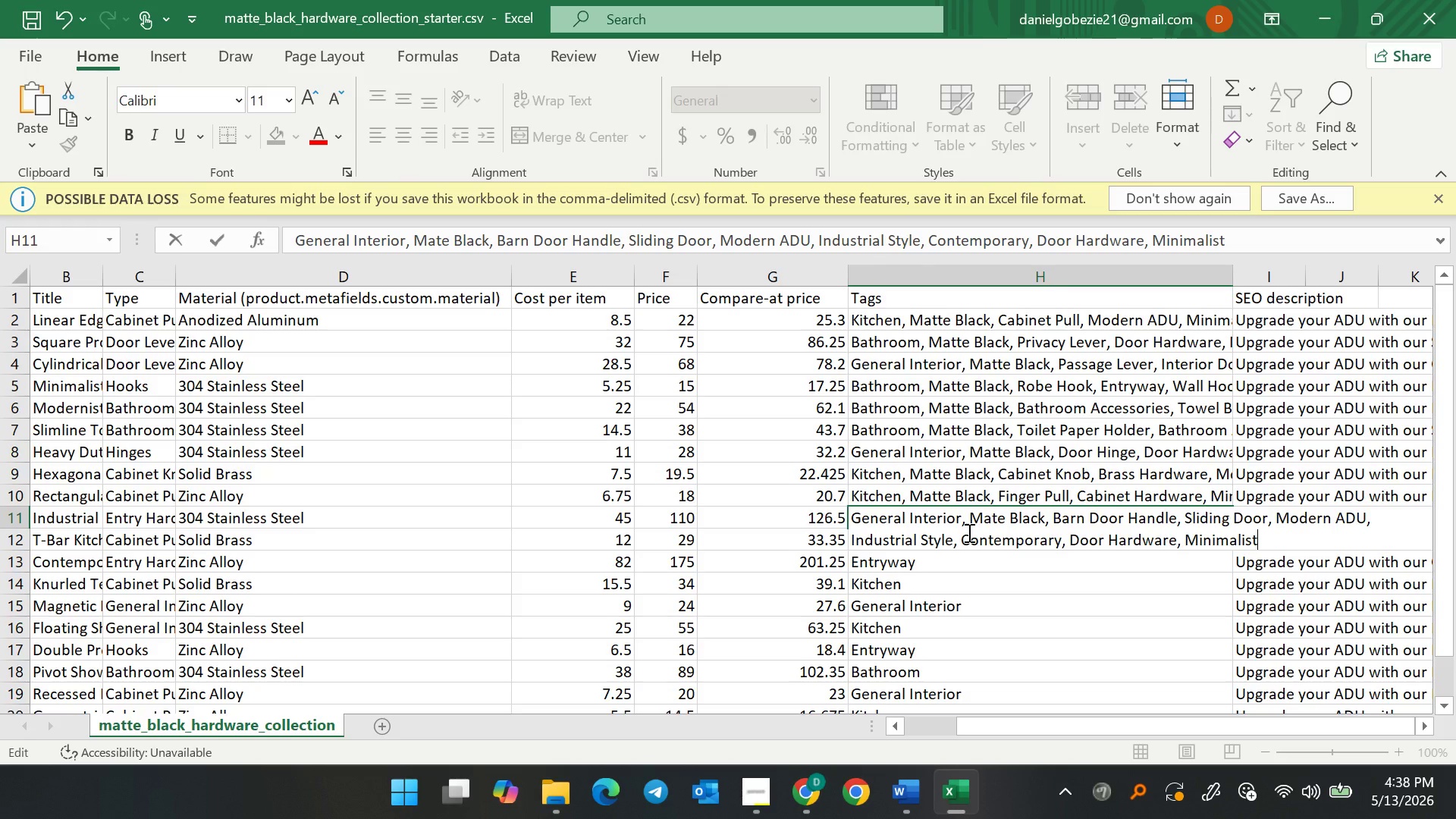 
left_click([908, 495])
 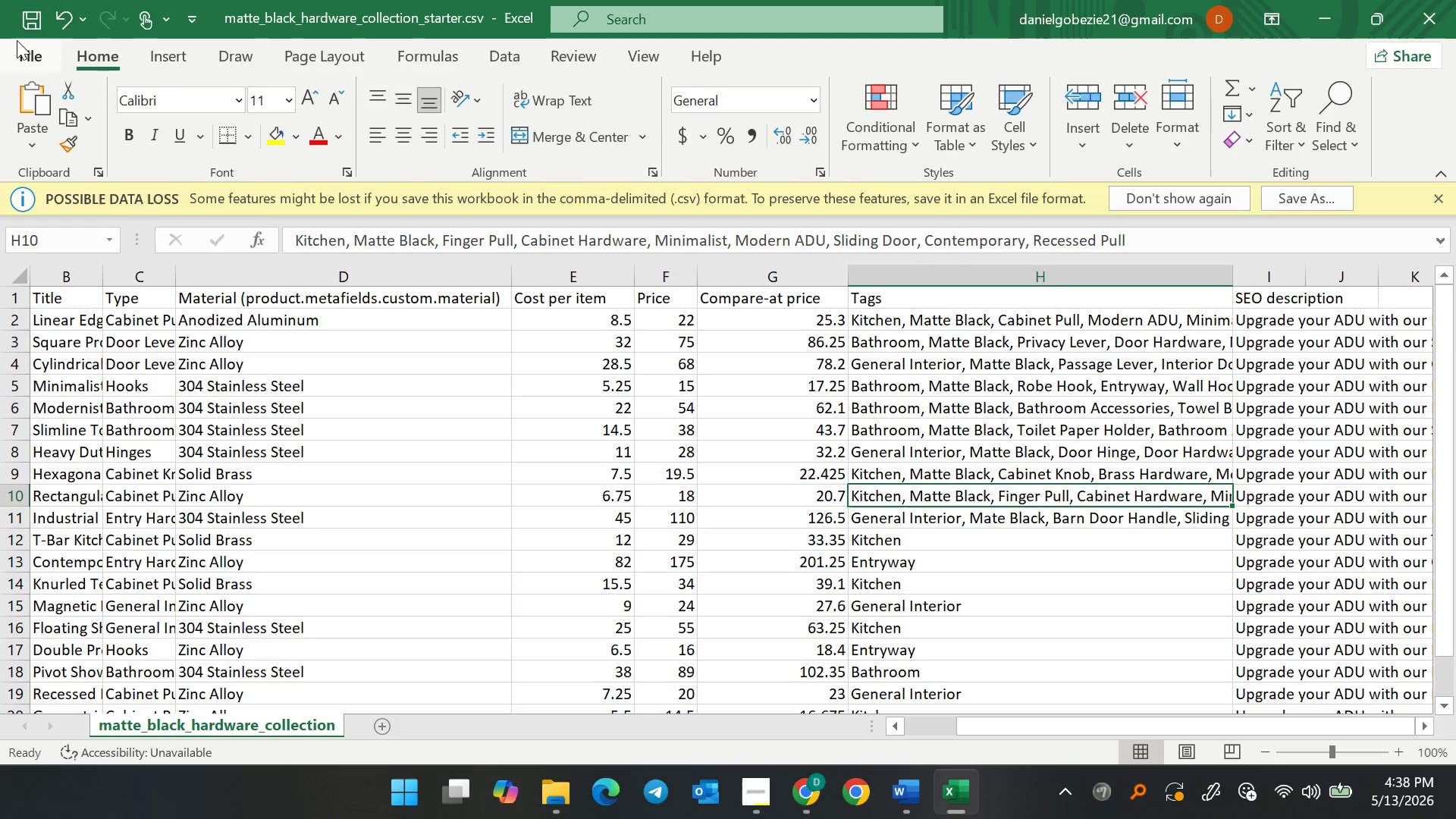 
left_click([23, 30])
 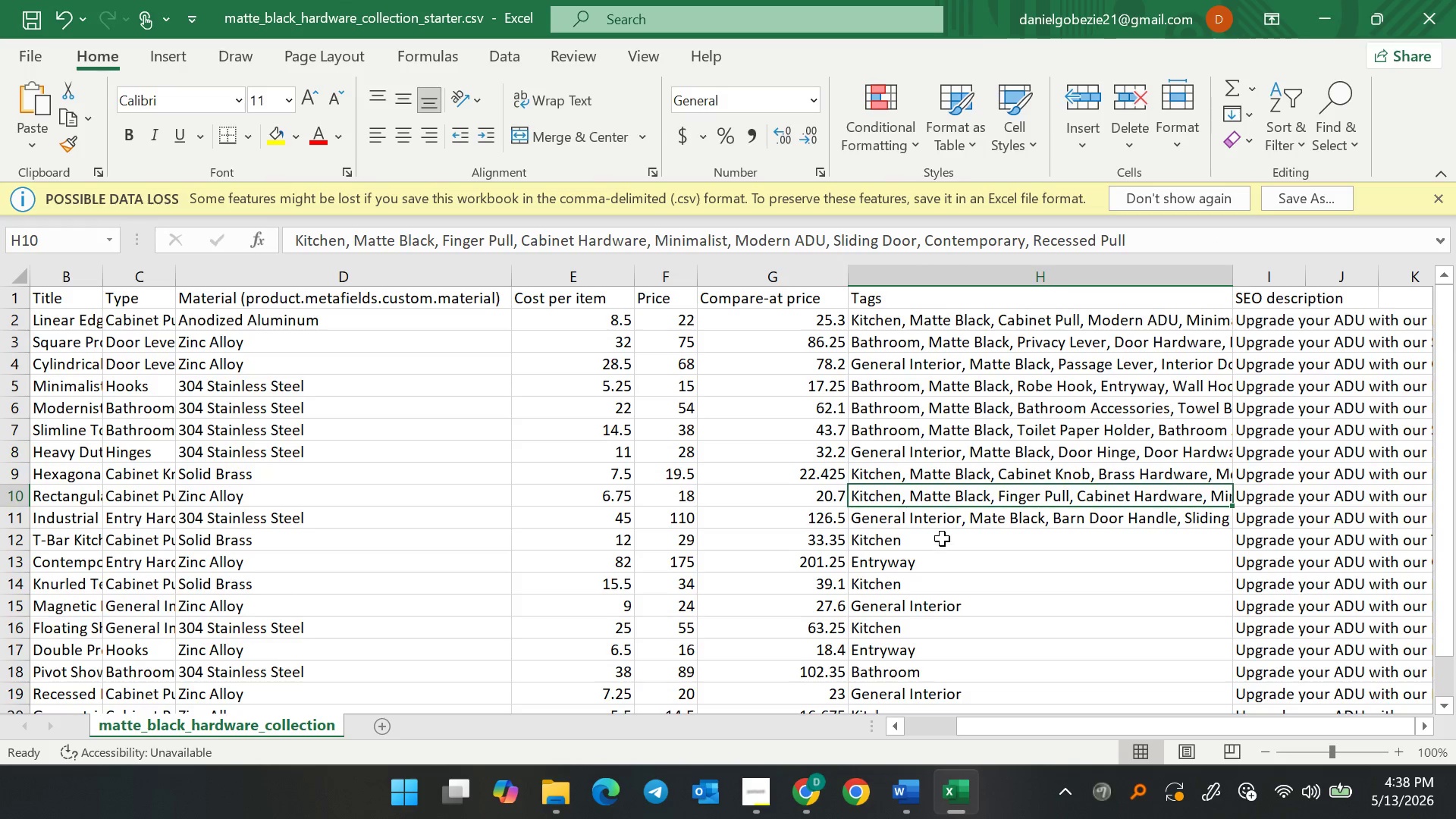 
double_click([942, 538])
 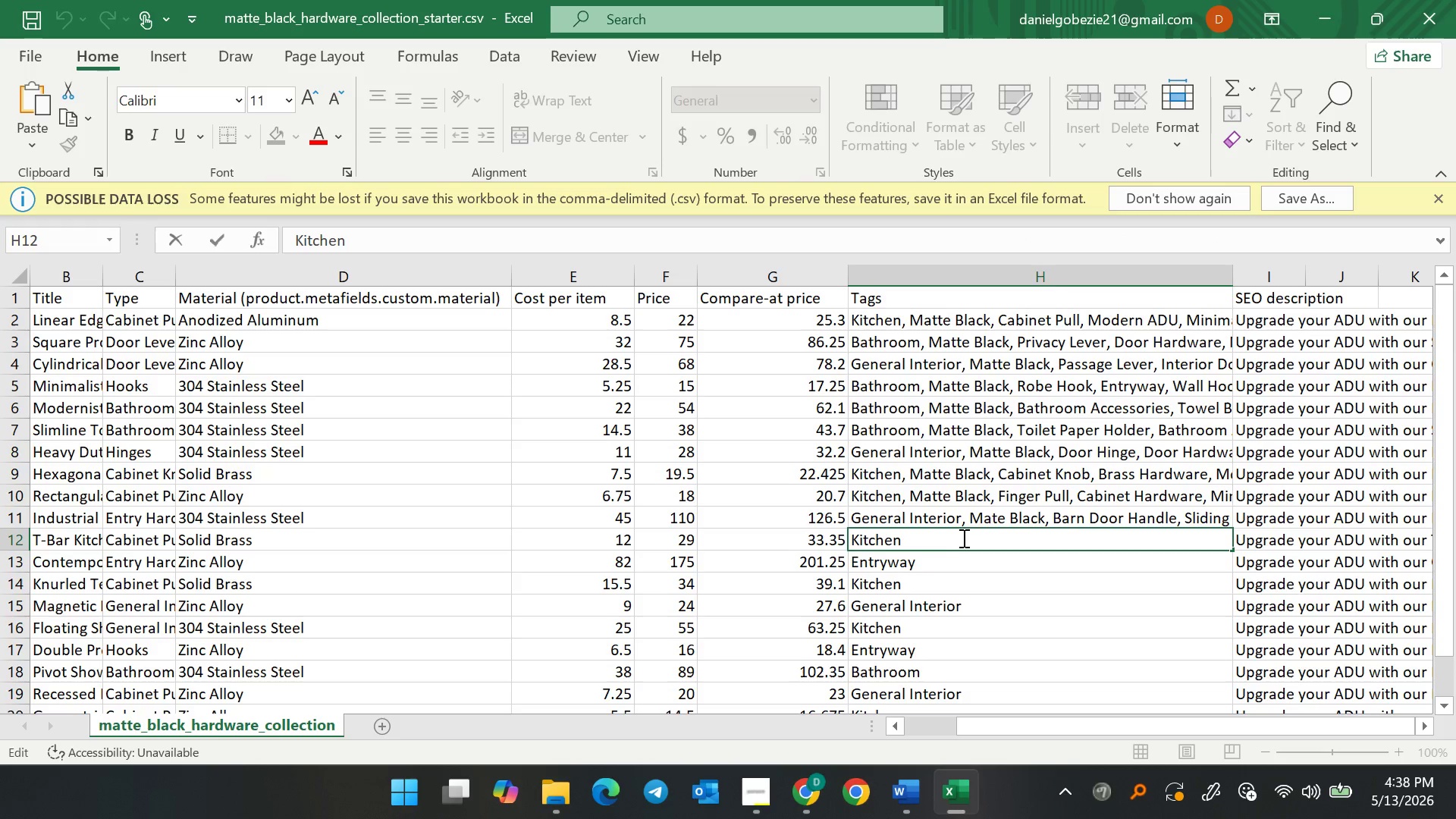 
scroll: coordinate [967, 551], scroll_direction: none, amount: 0.0
 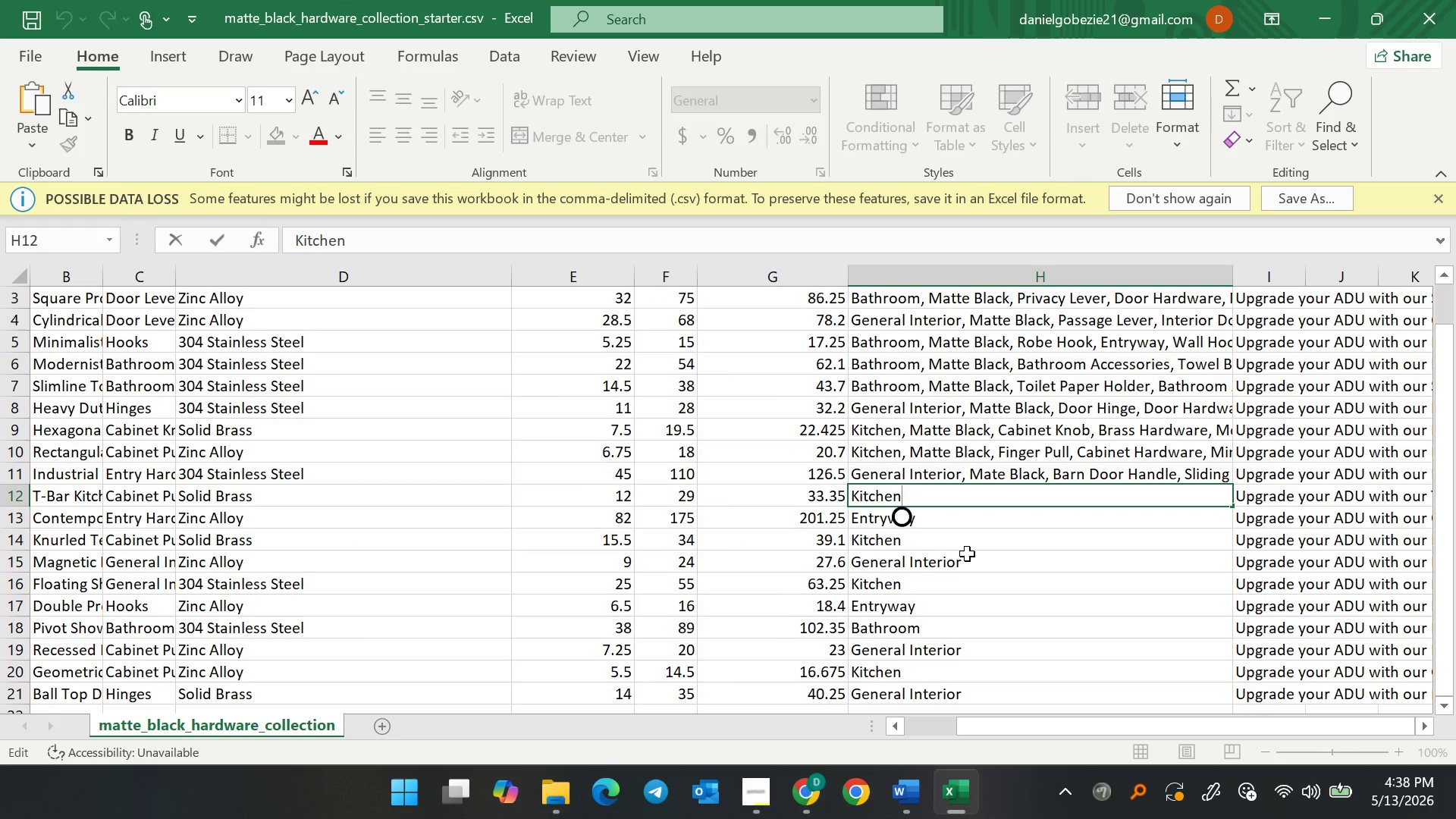 
scroll: coordinate [981, 576], scroll_direction: down, amount: 3.0
 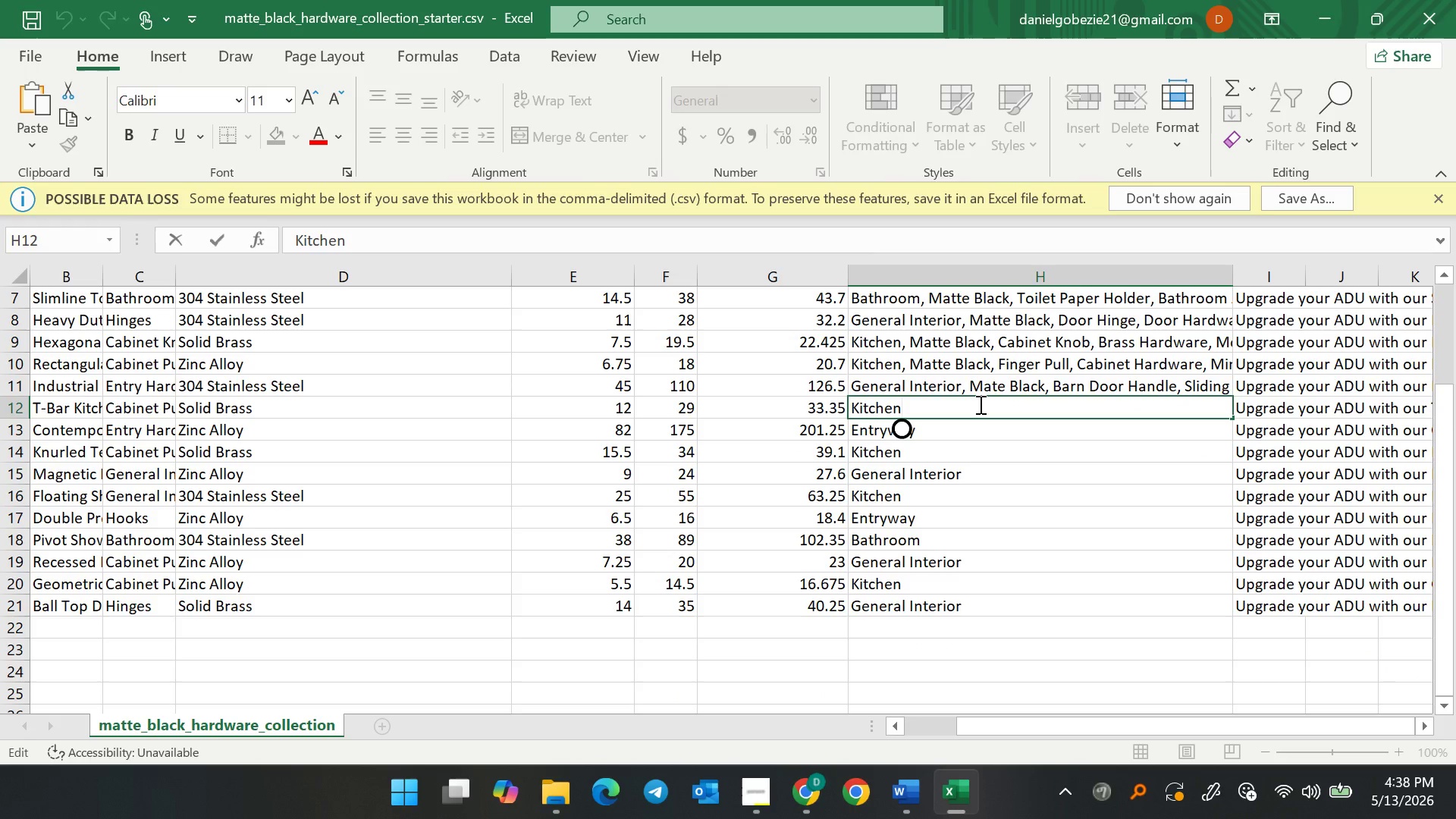 
key(Comma)
 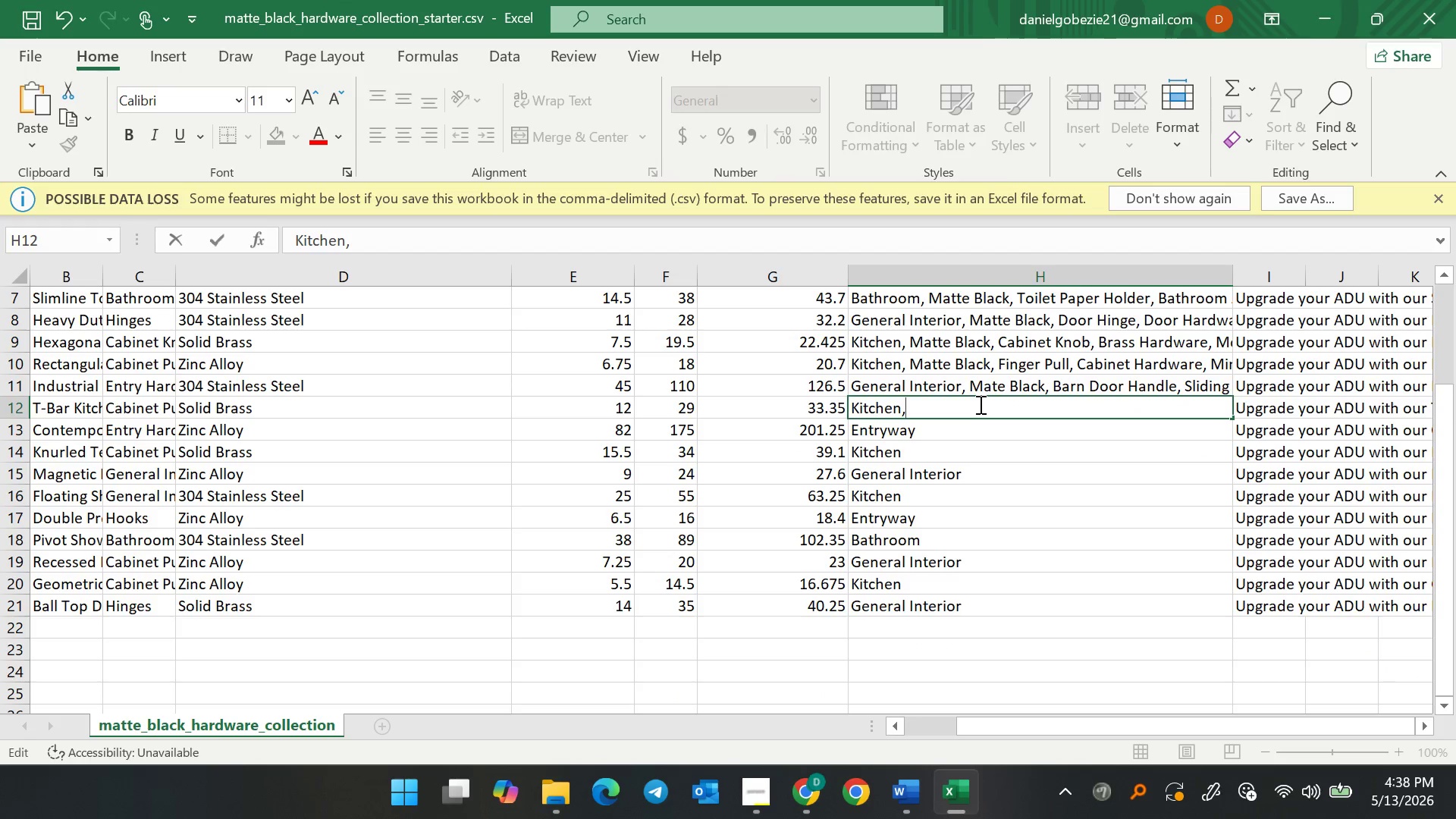 
key(Space)
 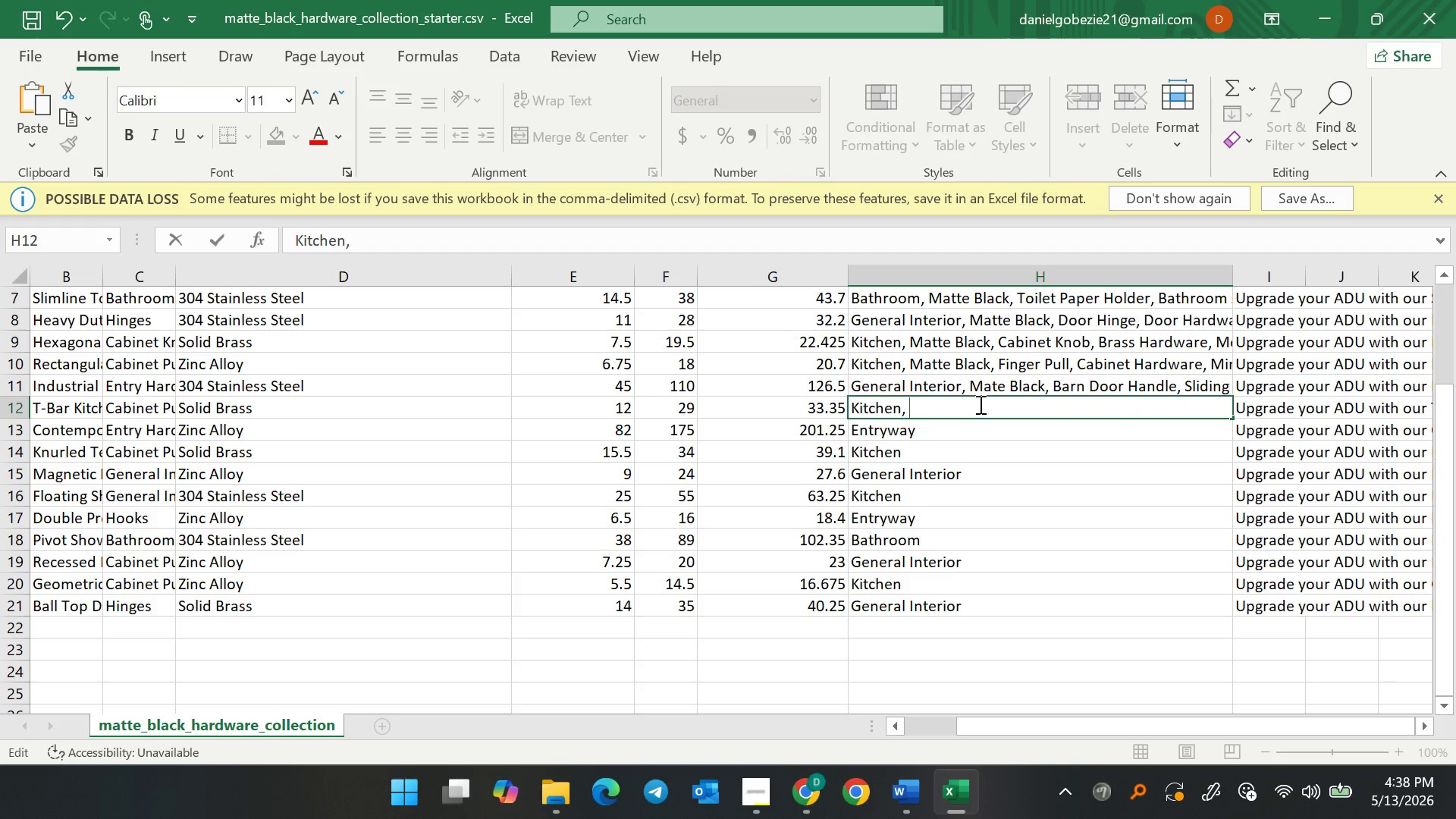 
wait(6.23)
 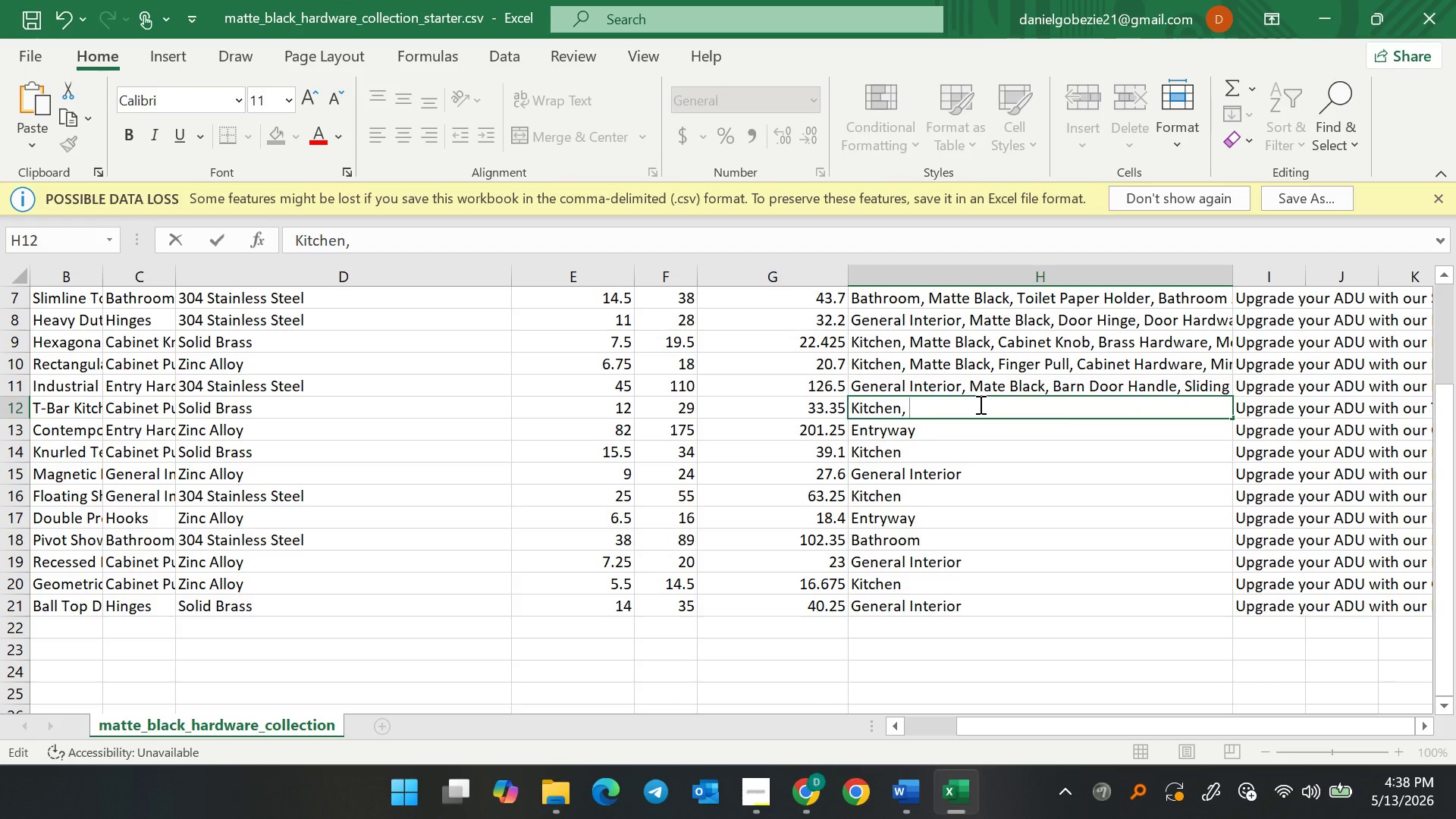 
type( Matte Black)
 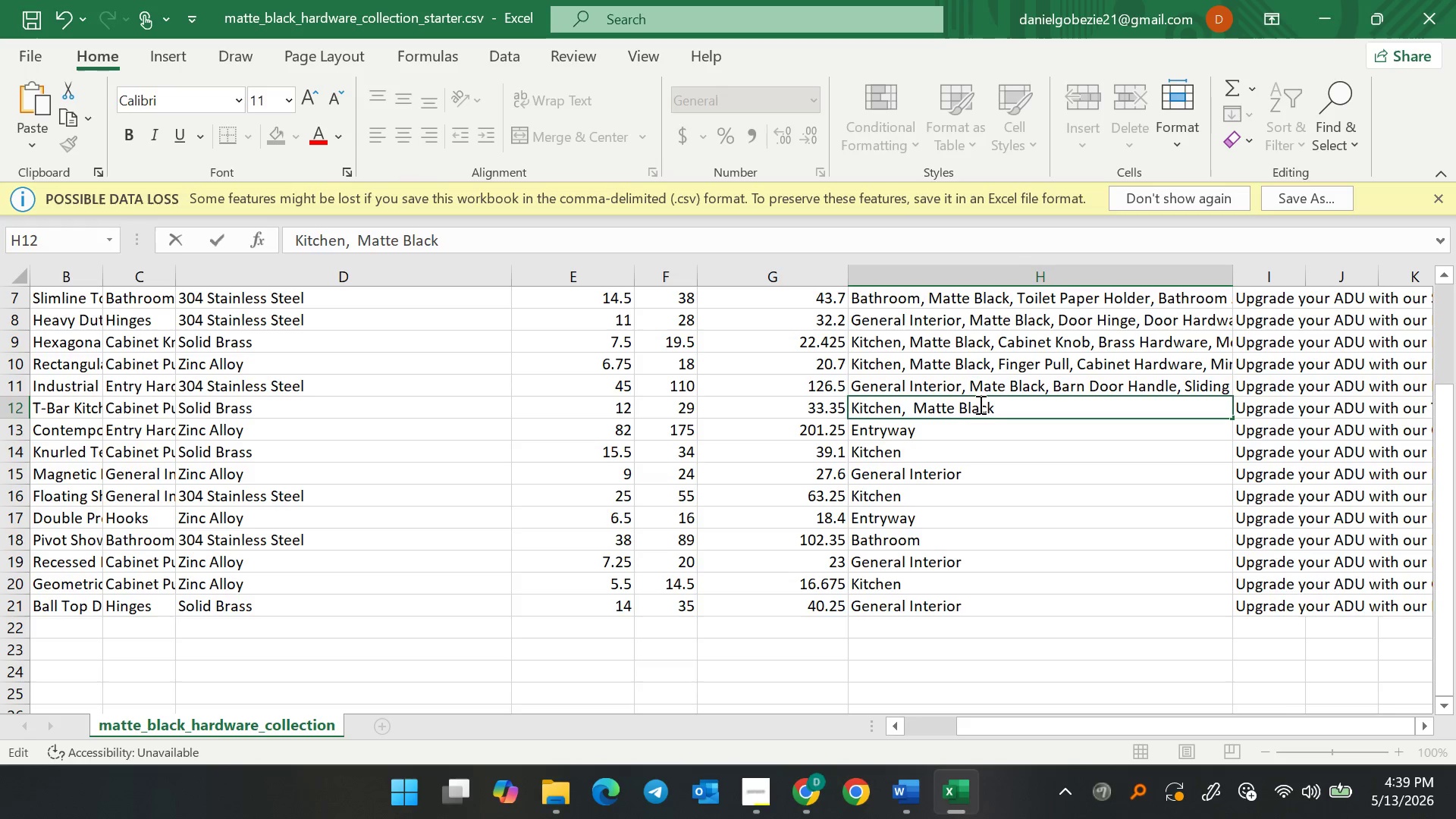 
double_click([949, 384])
 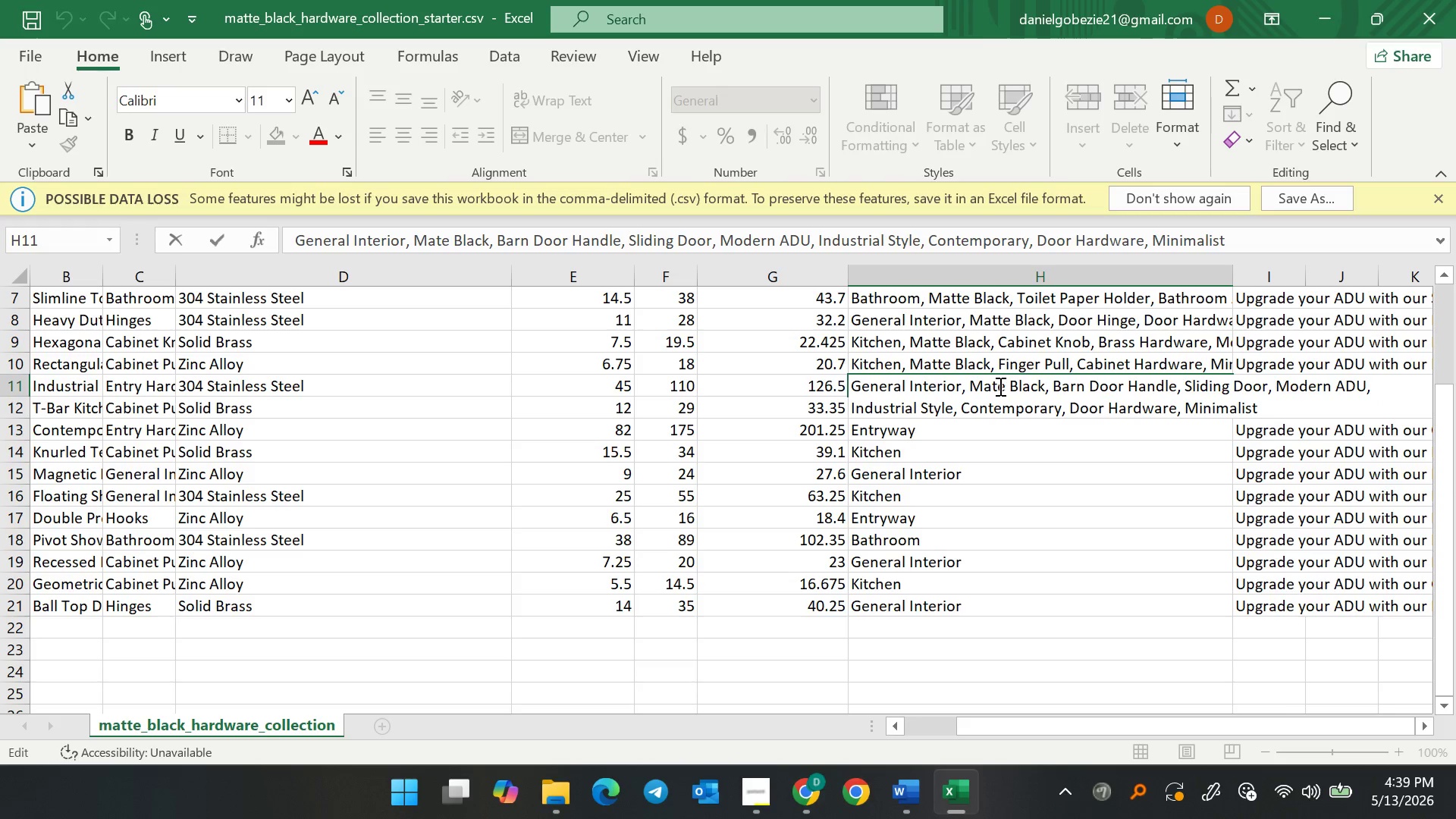 
left_click([999, 386])
 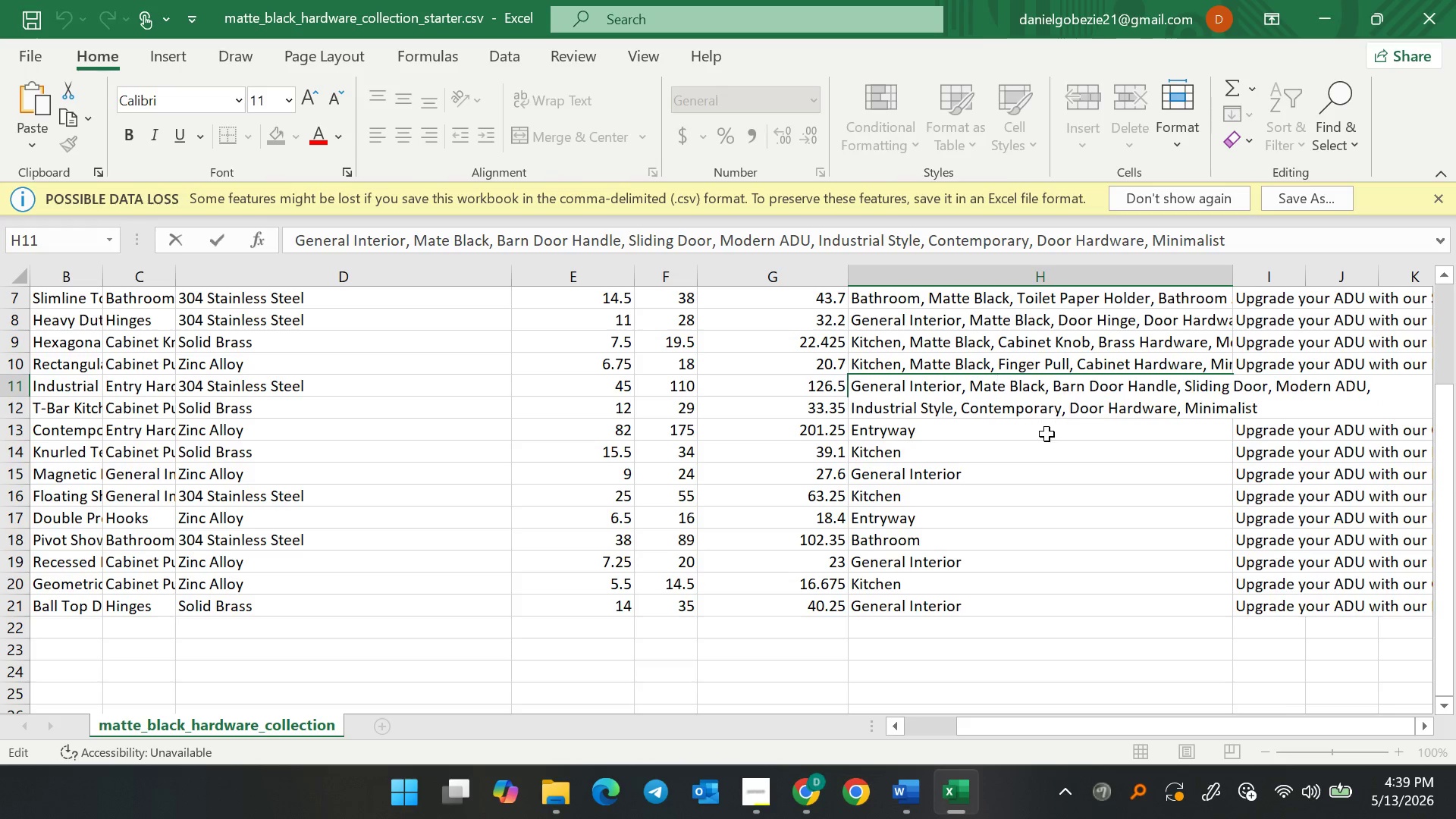 
key(T)
 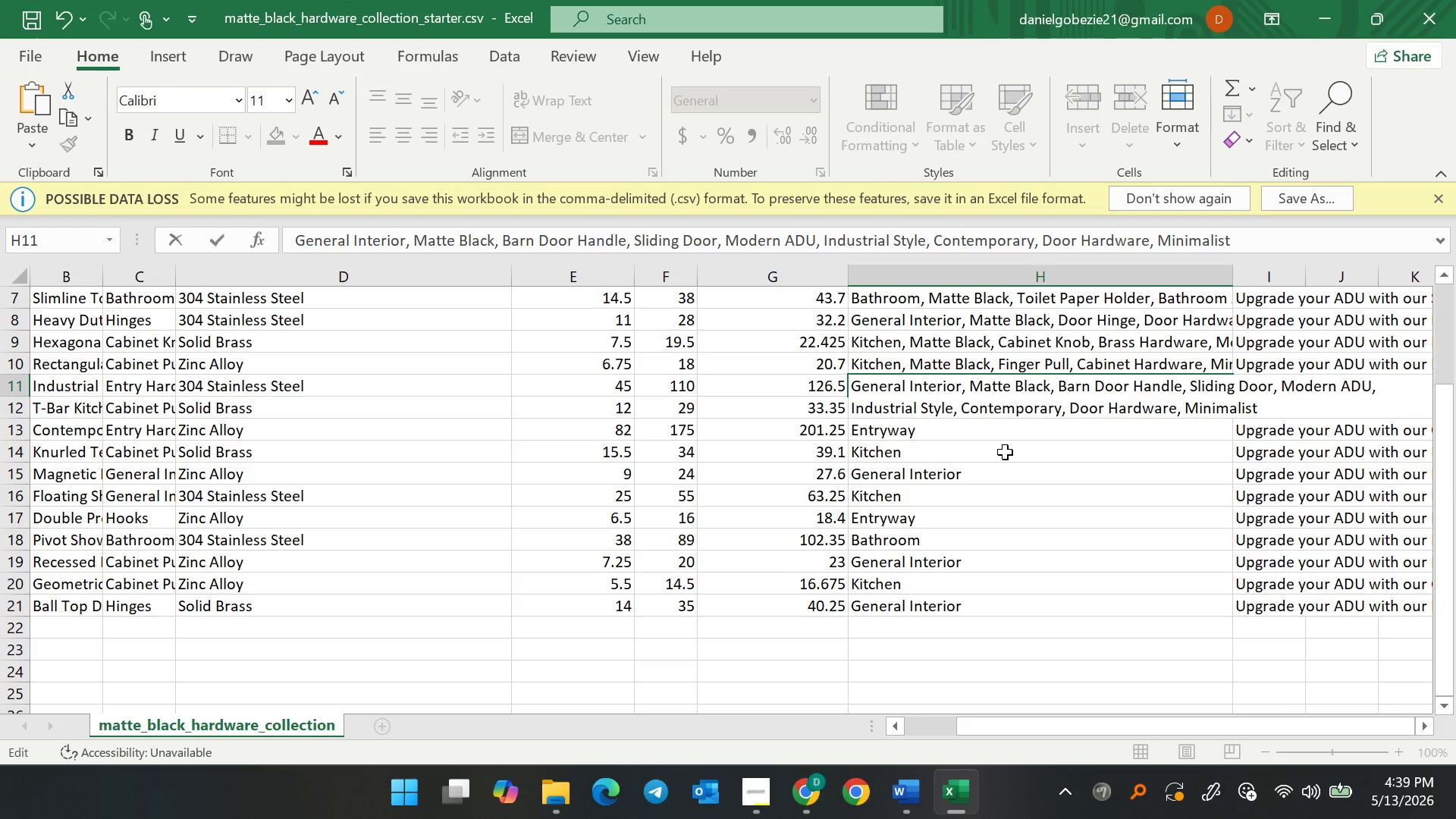 
left_click([1005, 452])
 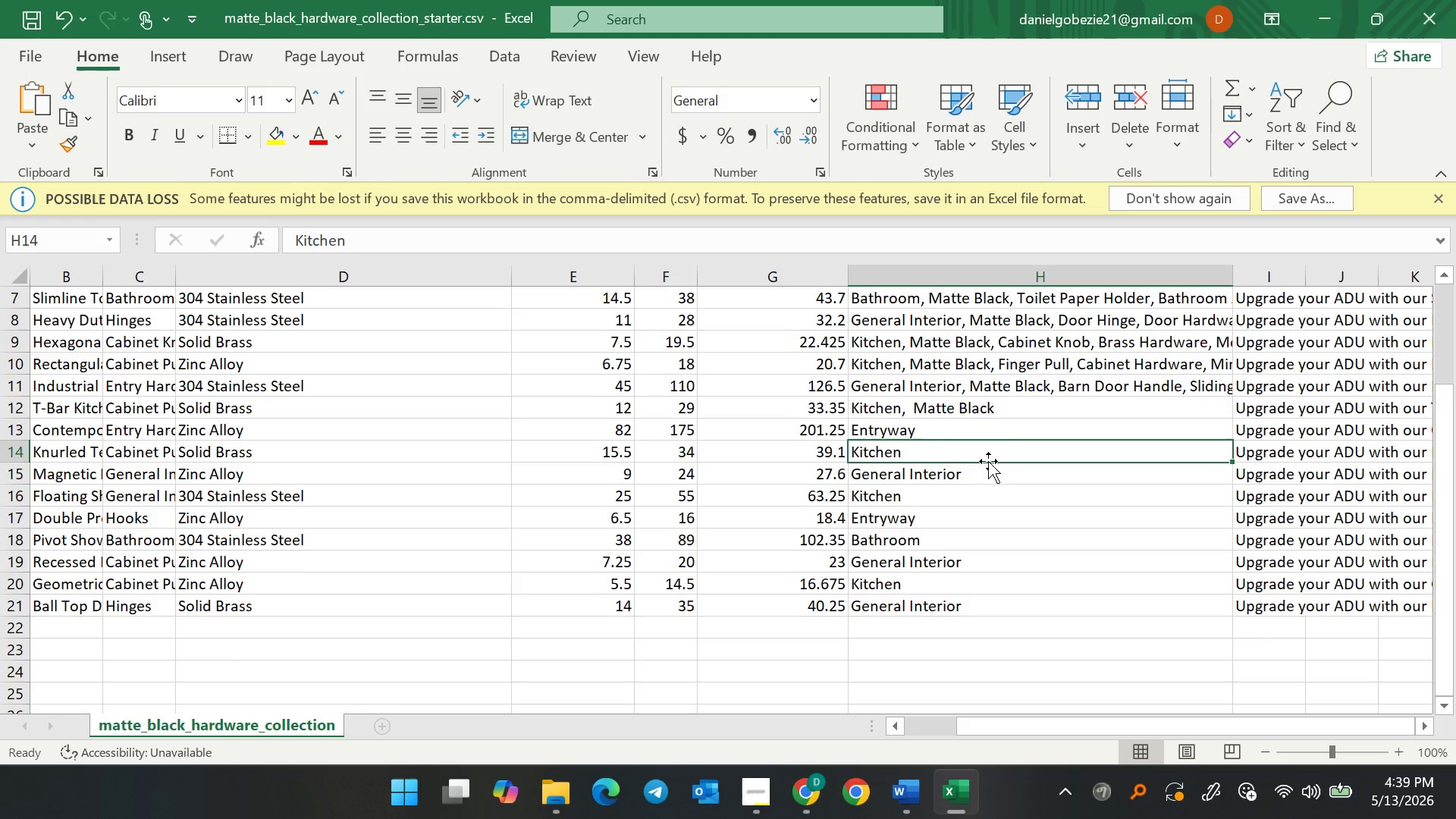 
scroll: coordinate [988, 460], scroll_direction: up, amount: 4.0
 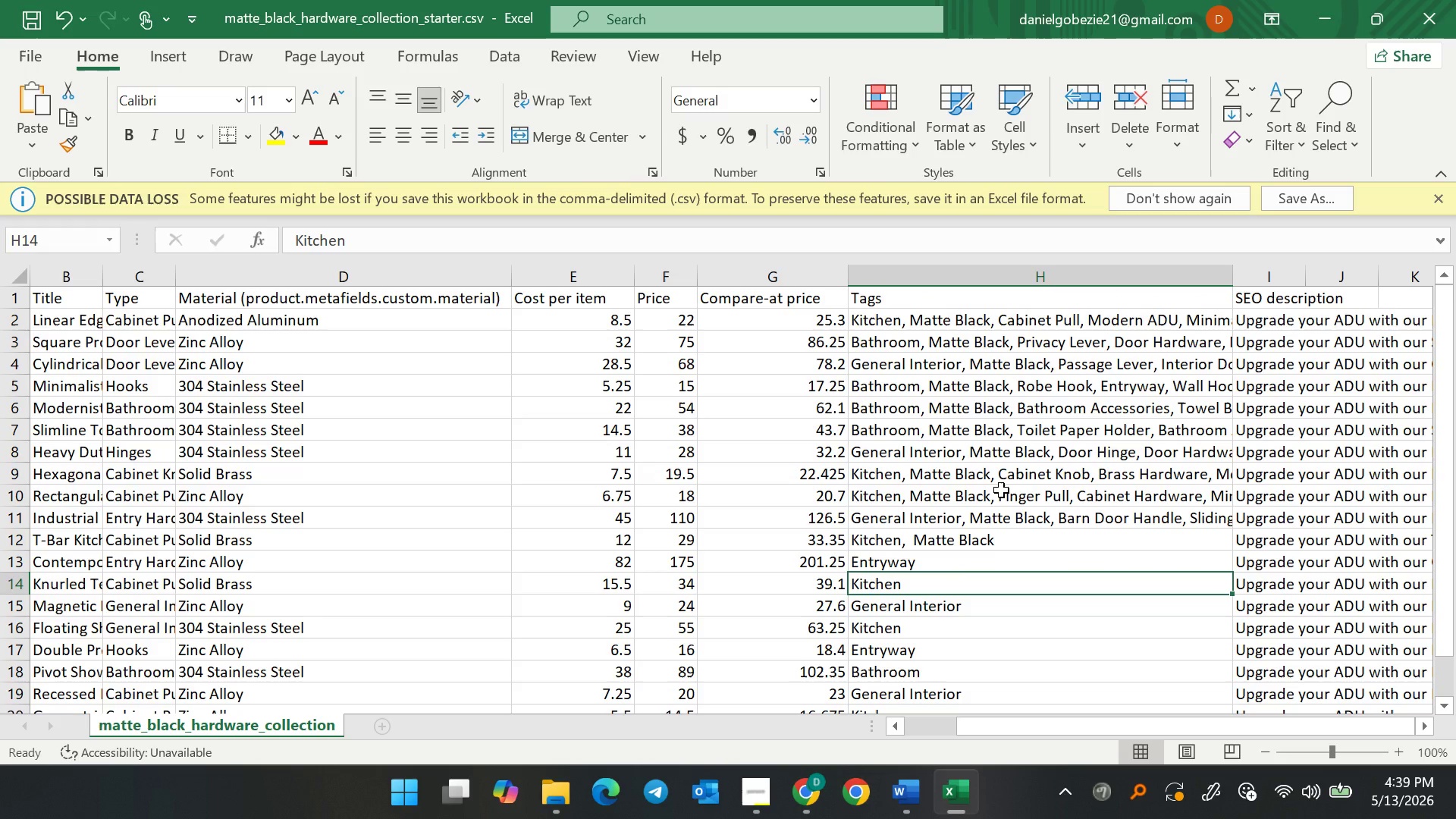 
scroll: coordinate [1002, 491], scroll_direction: down, amount: 2.0
 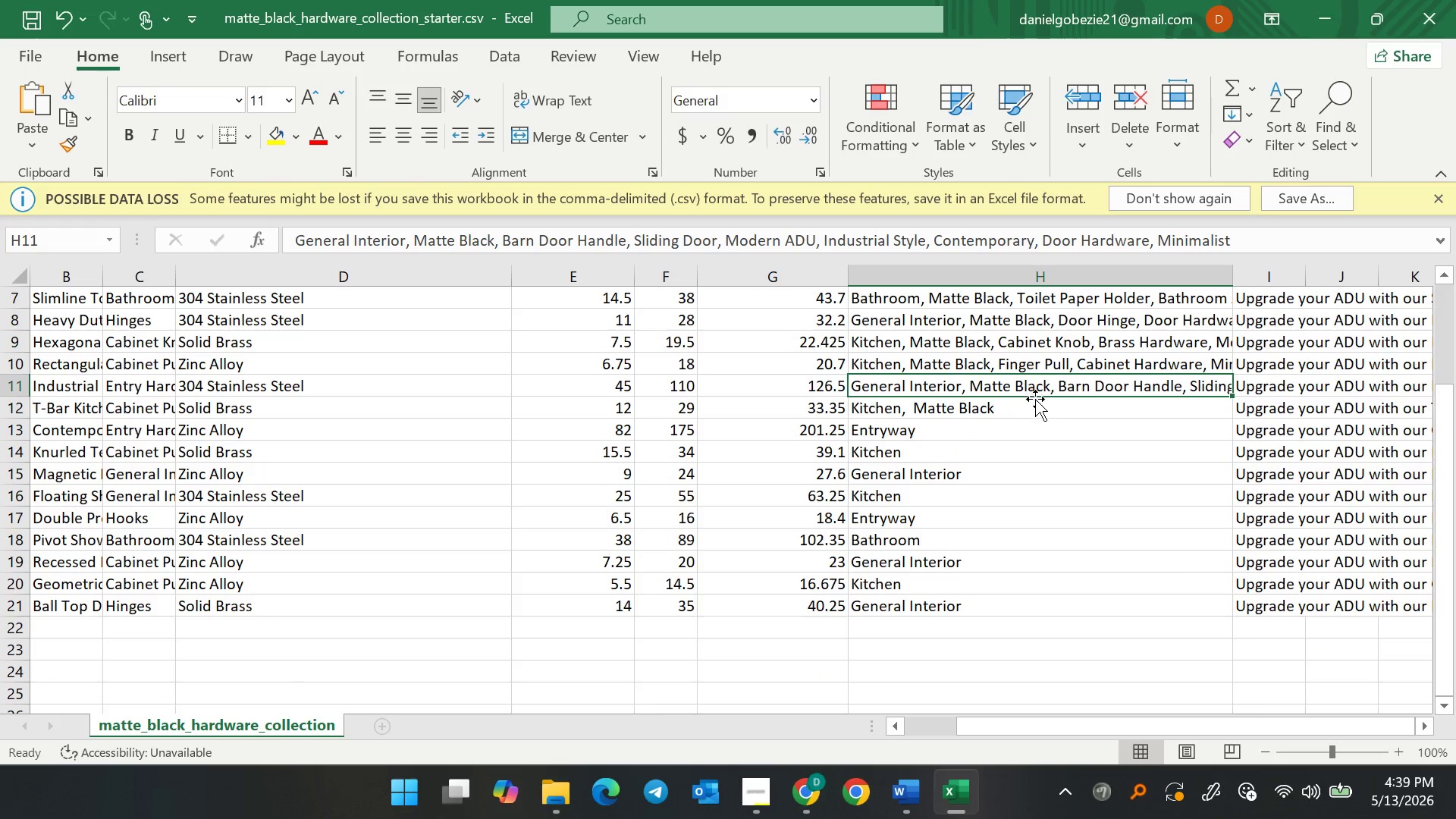 
double_click([1030, 407])
 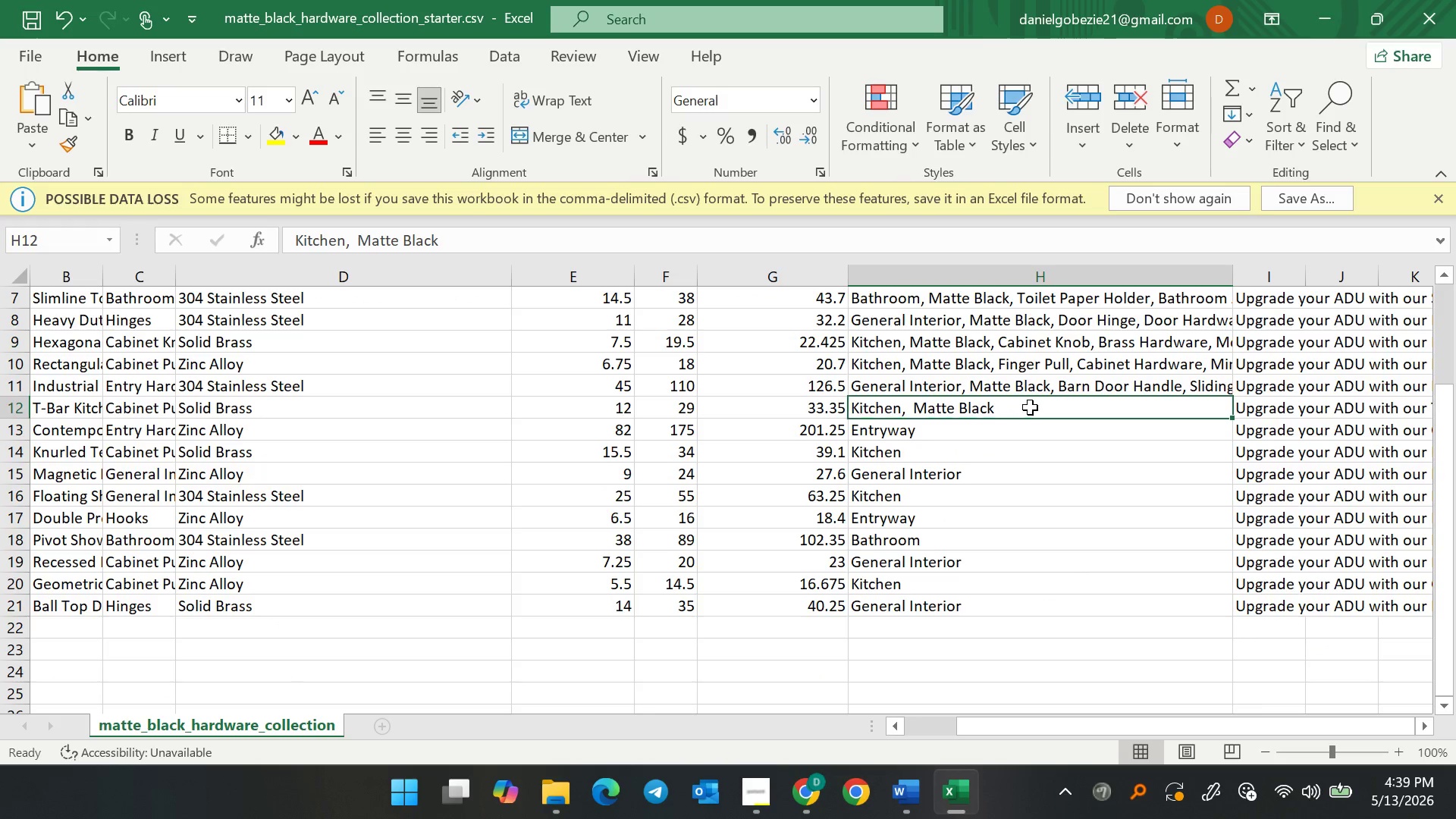 
triple_click([1030, 407])
 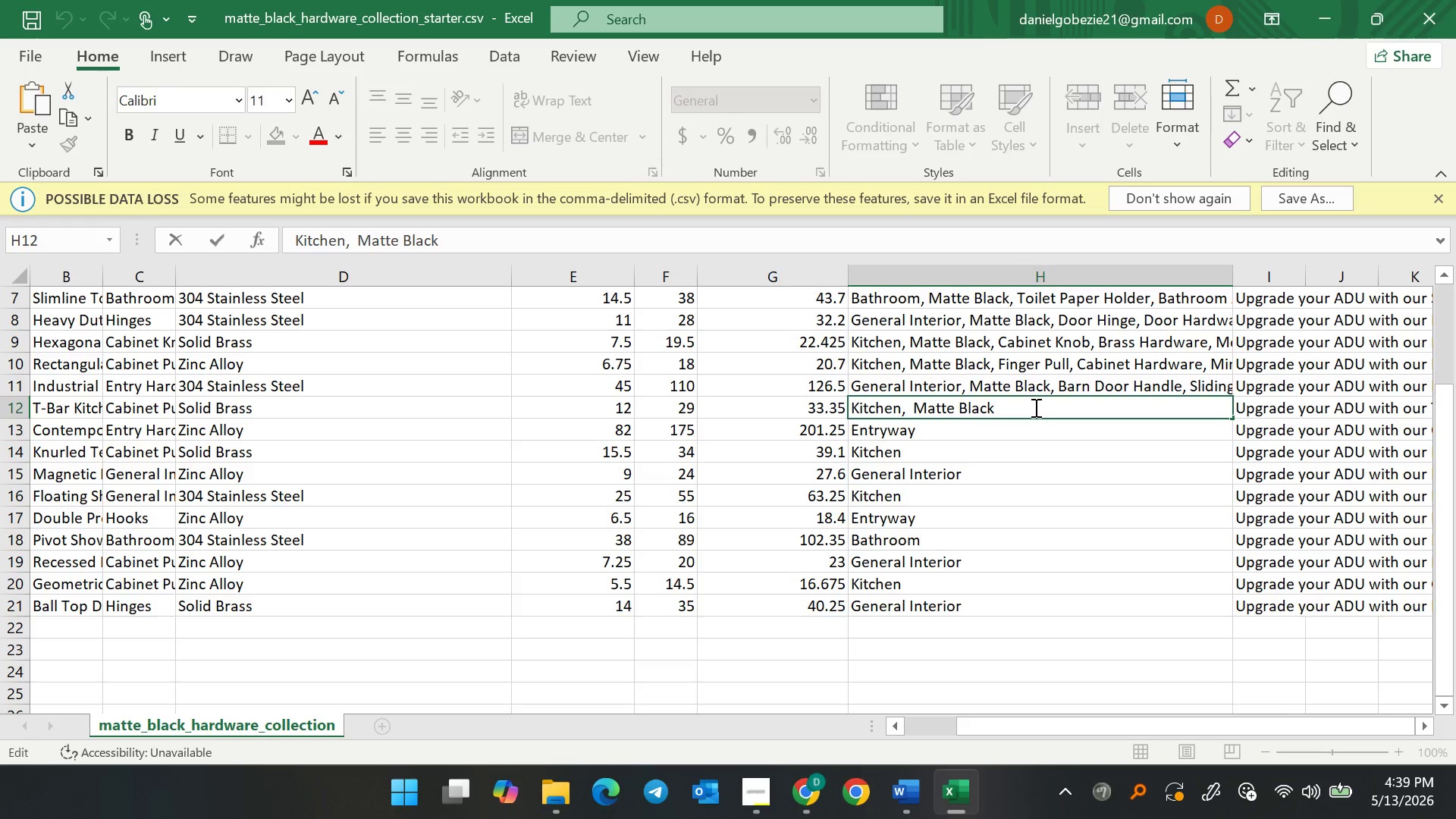 
key(Comma)
 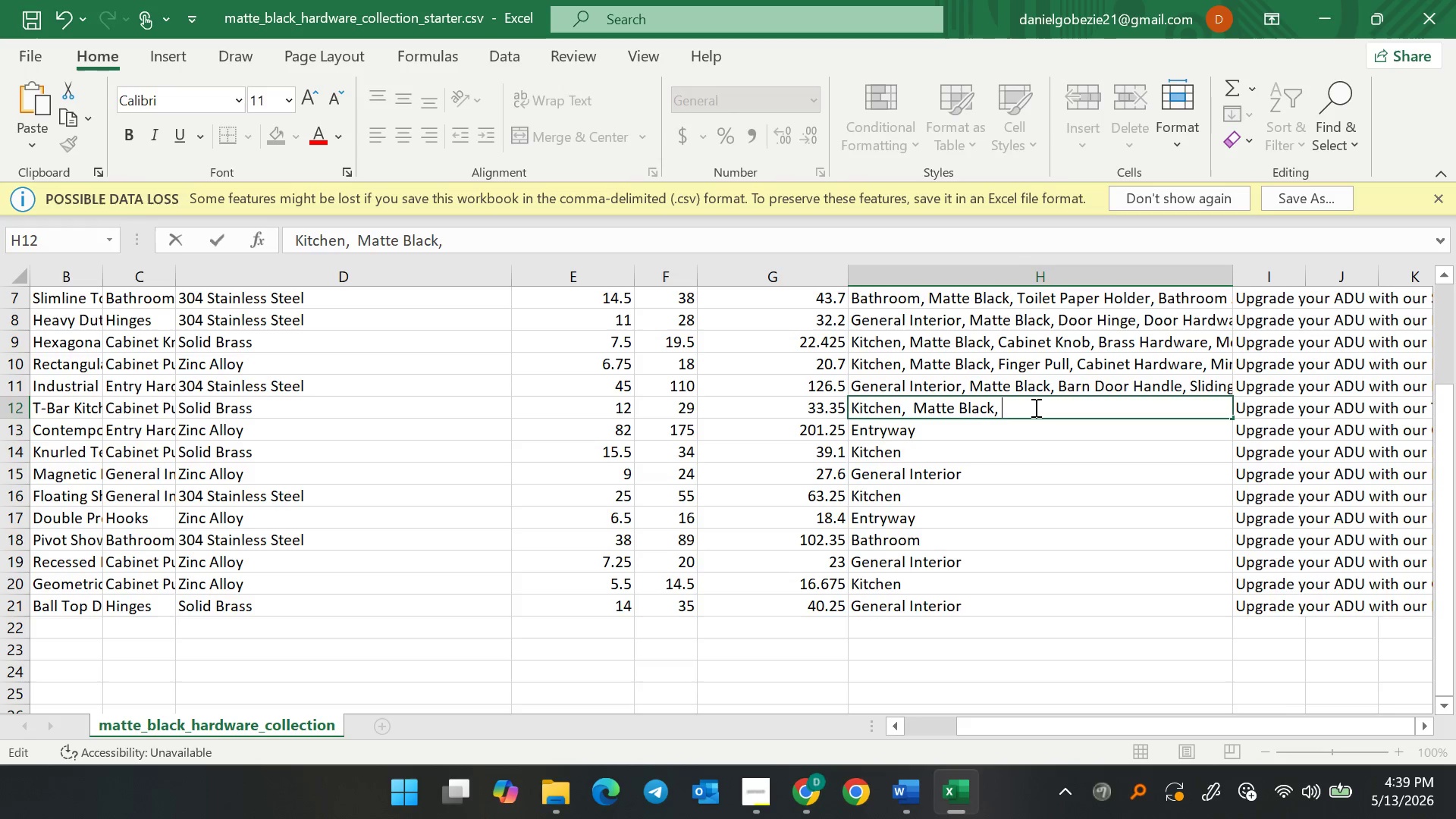 
key(Space)
 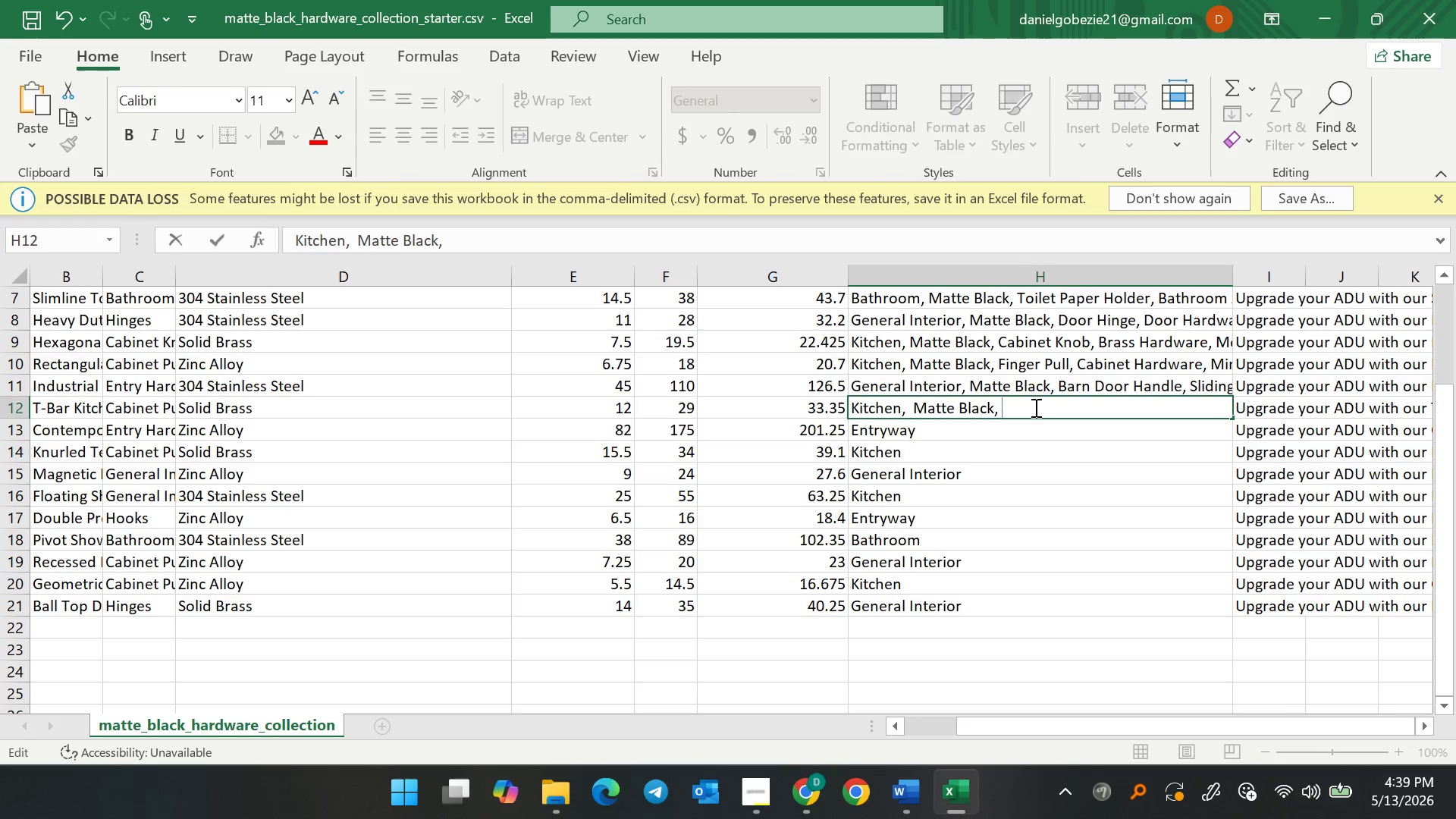 
wait(5.56)
 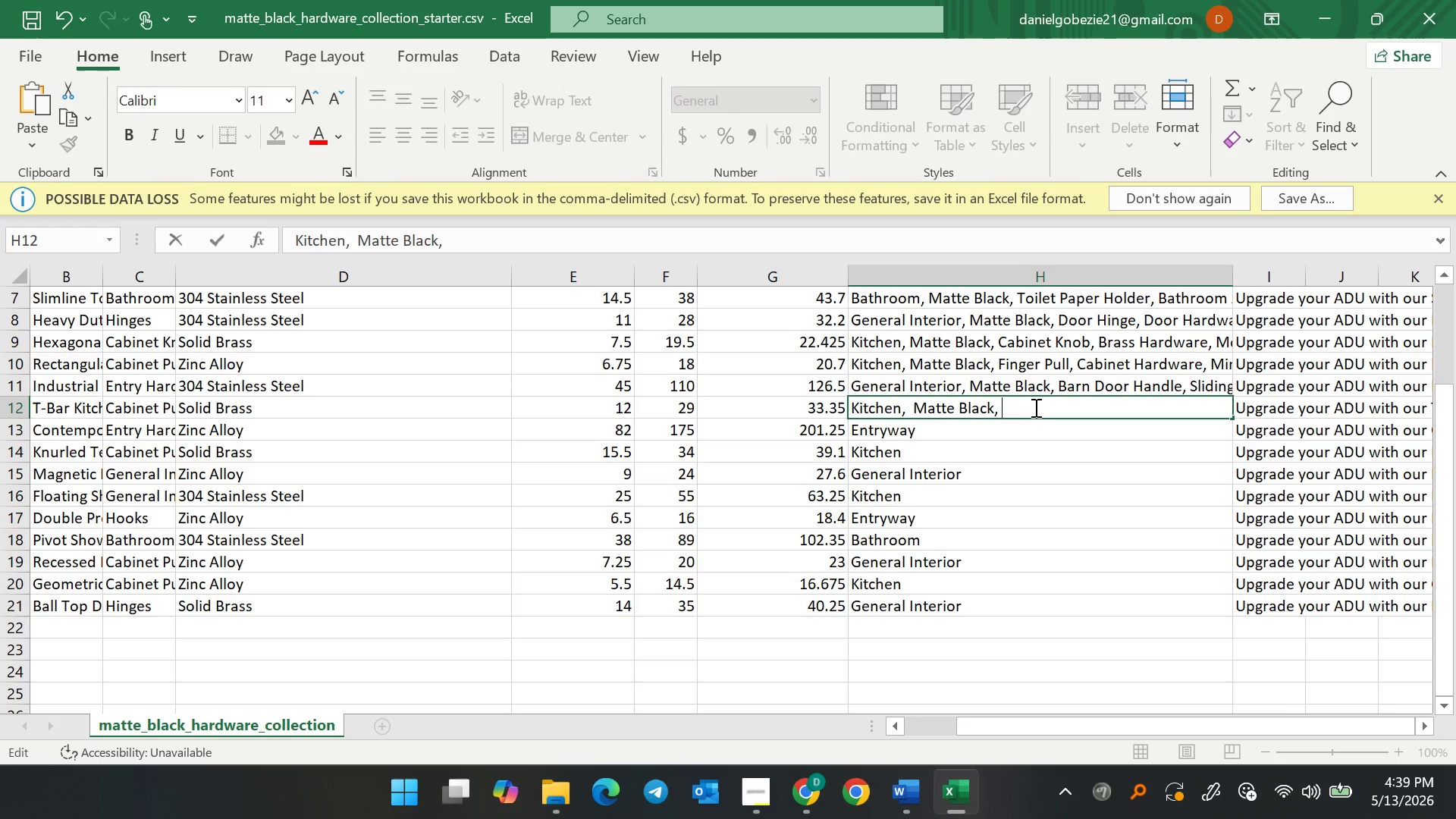 
type(T-Bar Pull, )
 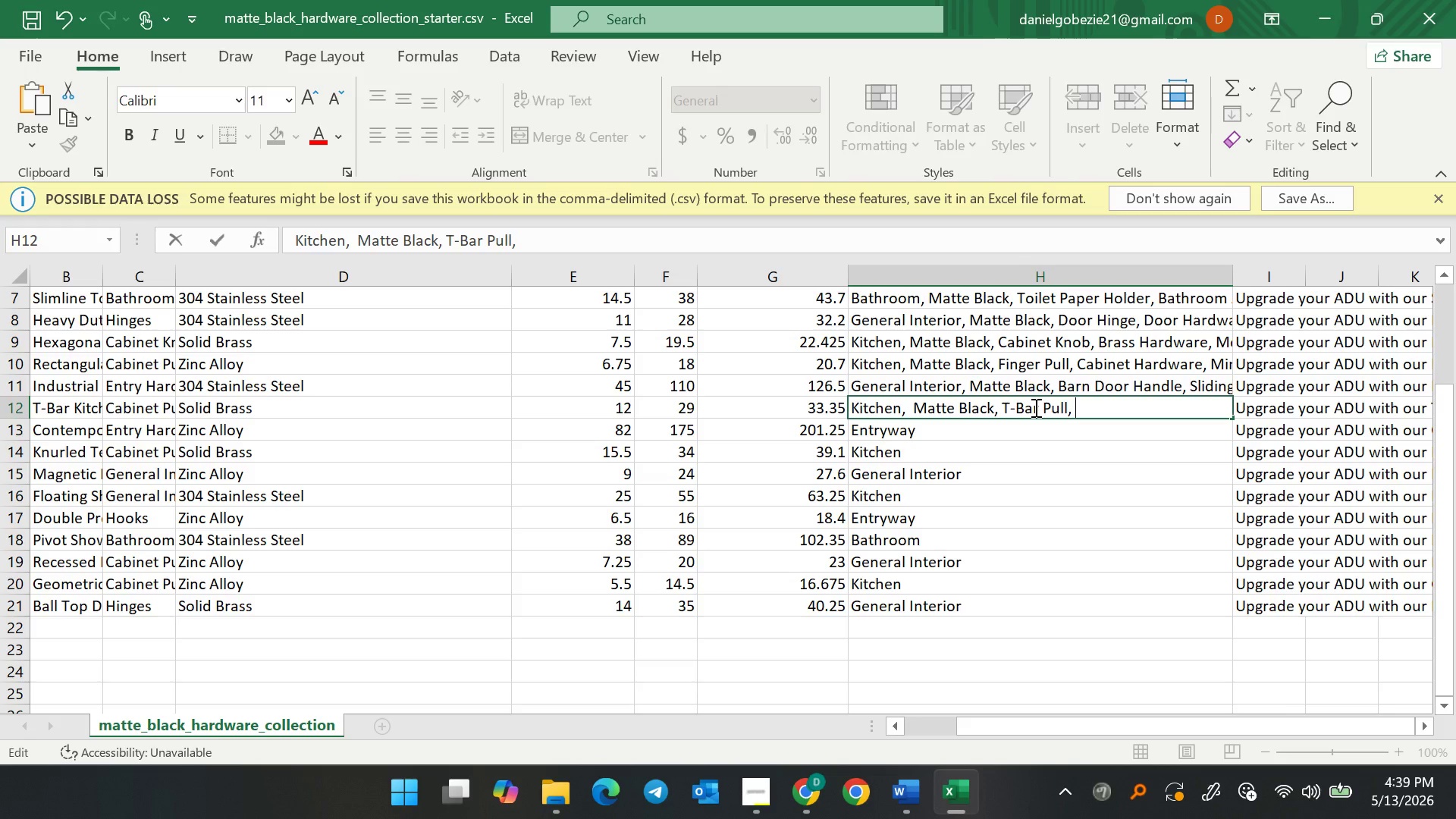 
type(Cabinet HR)
key(Backspace)
type(ARDW=)
key(Backspace)
key(Backspace)
key(Backspace)
key(Backspace)
key(Backspace)
key(Backspace)
type(Hardware, )
 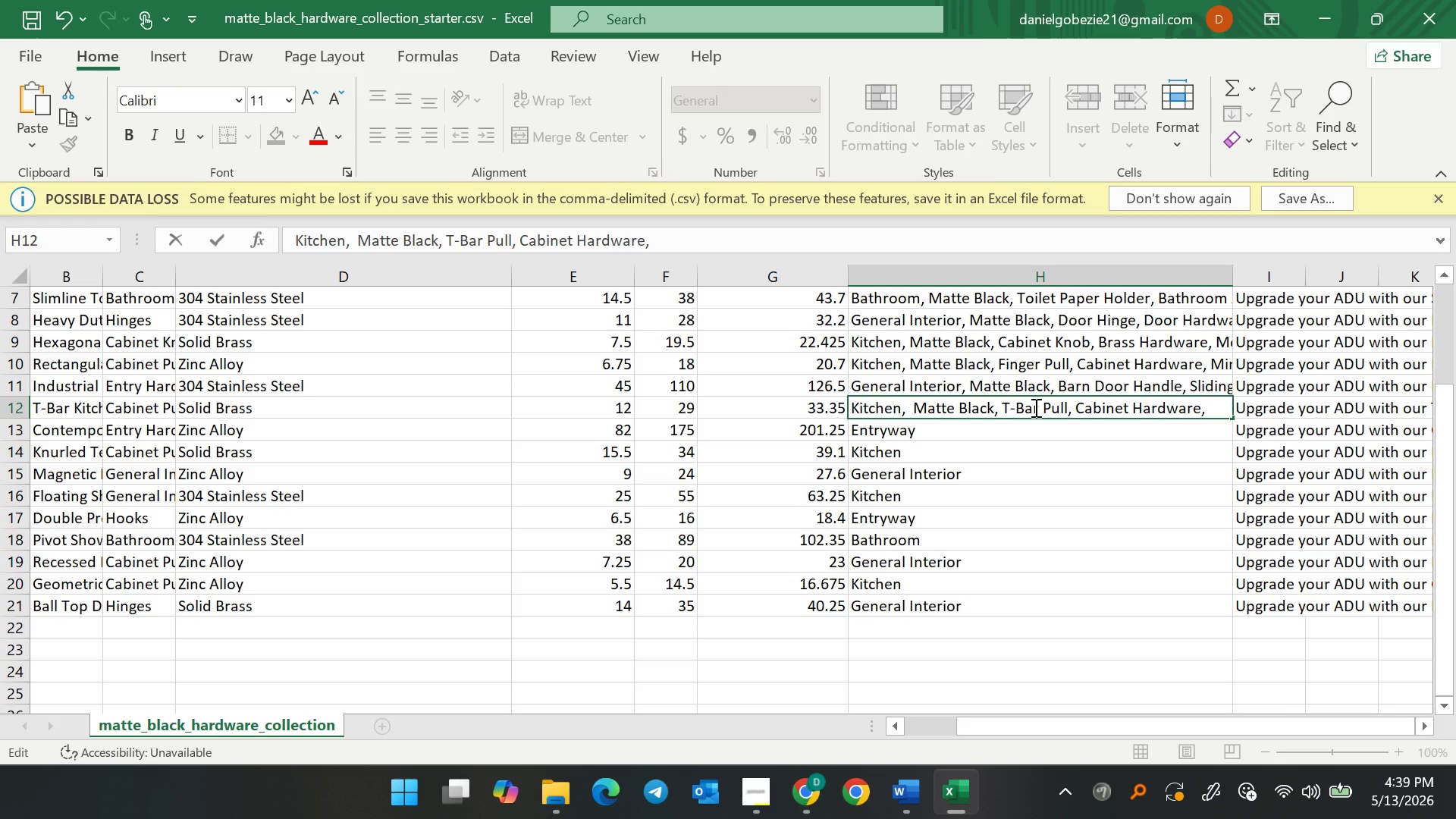 
type(Moderen )
key(Backspace)
key(Backspace)
key(Backspace)
key(Backspace)
type(rn Ad)
key(Backspace)
type(DU, )
 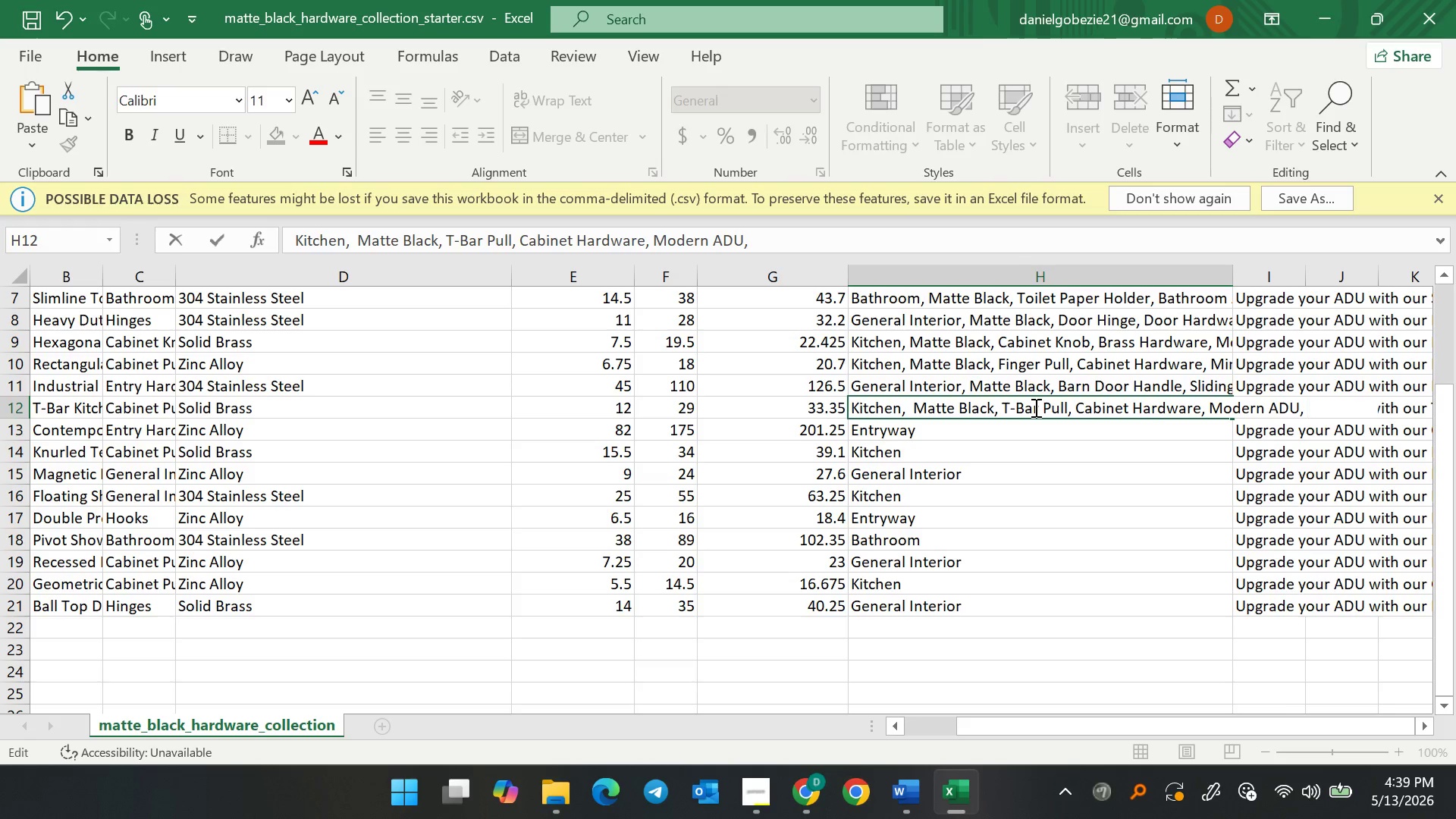 
type(Miniml)
key(Backspace)
type(alist, )
 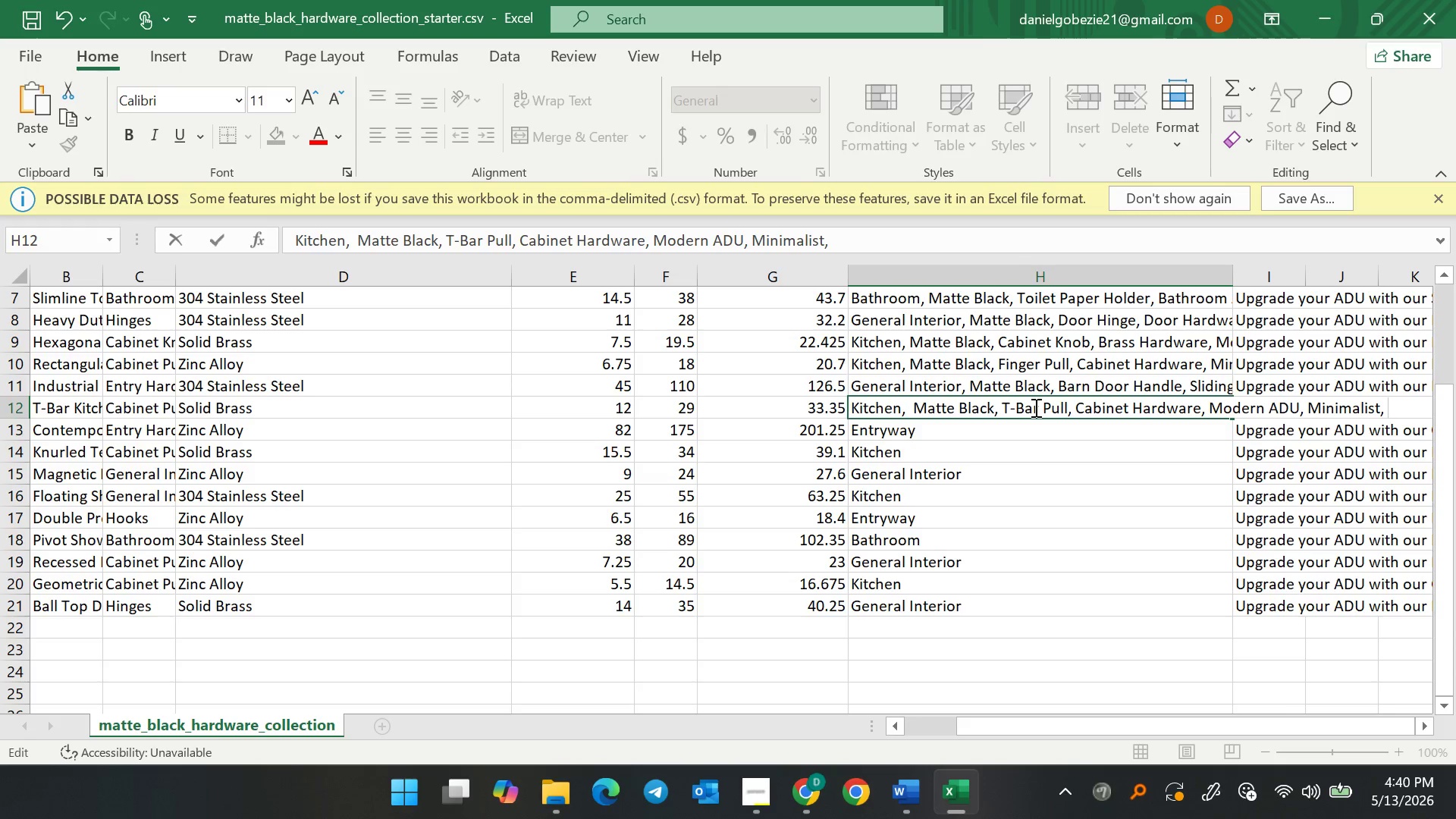 
type(Contemporaru)
key(Backspace)
type(y )
key(Backspace)
type(, Drawer Pull)
 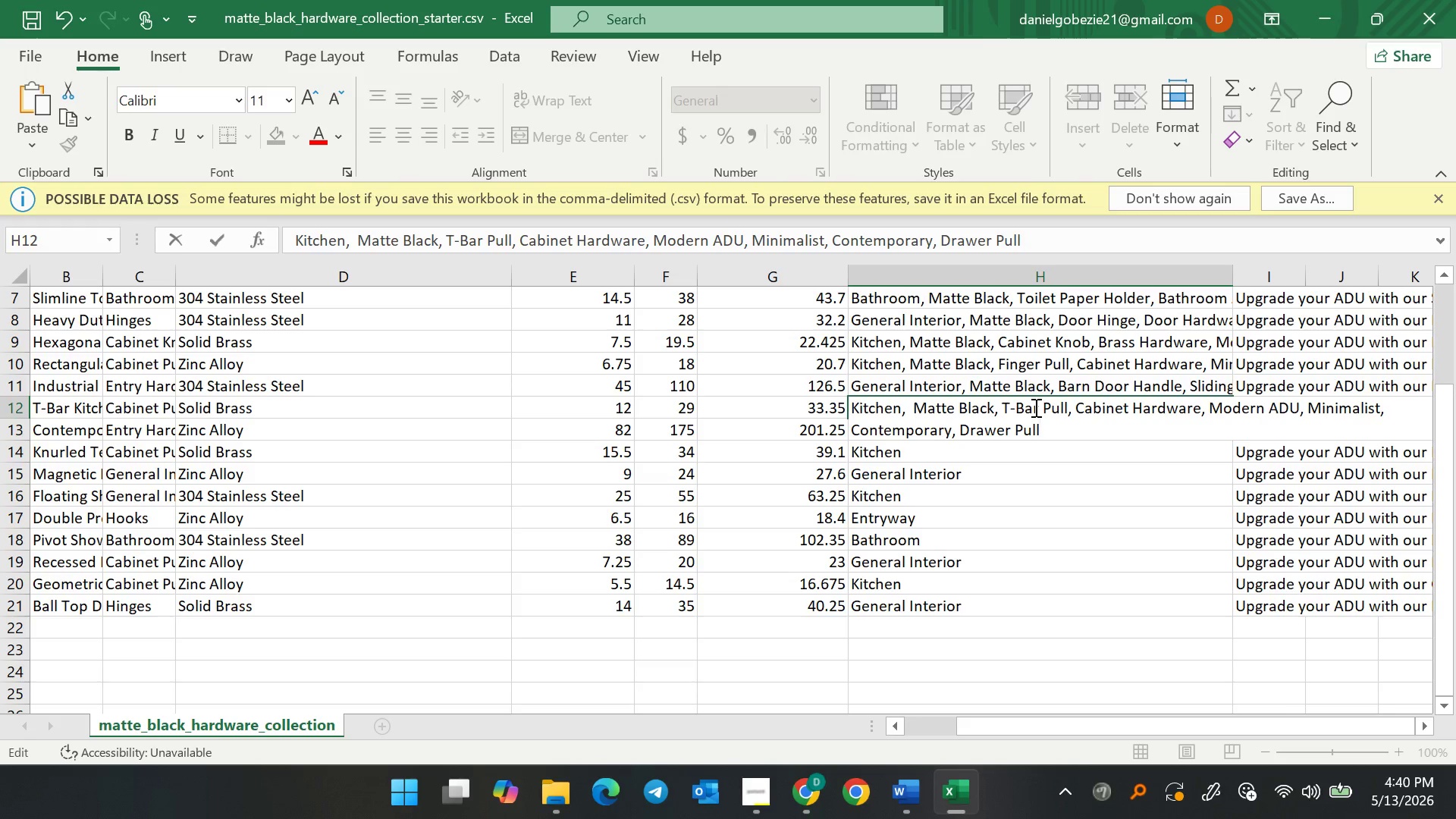 
wait(5.86)
 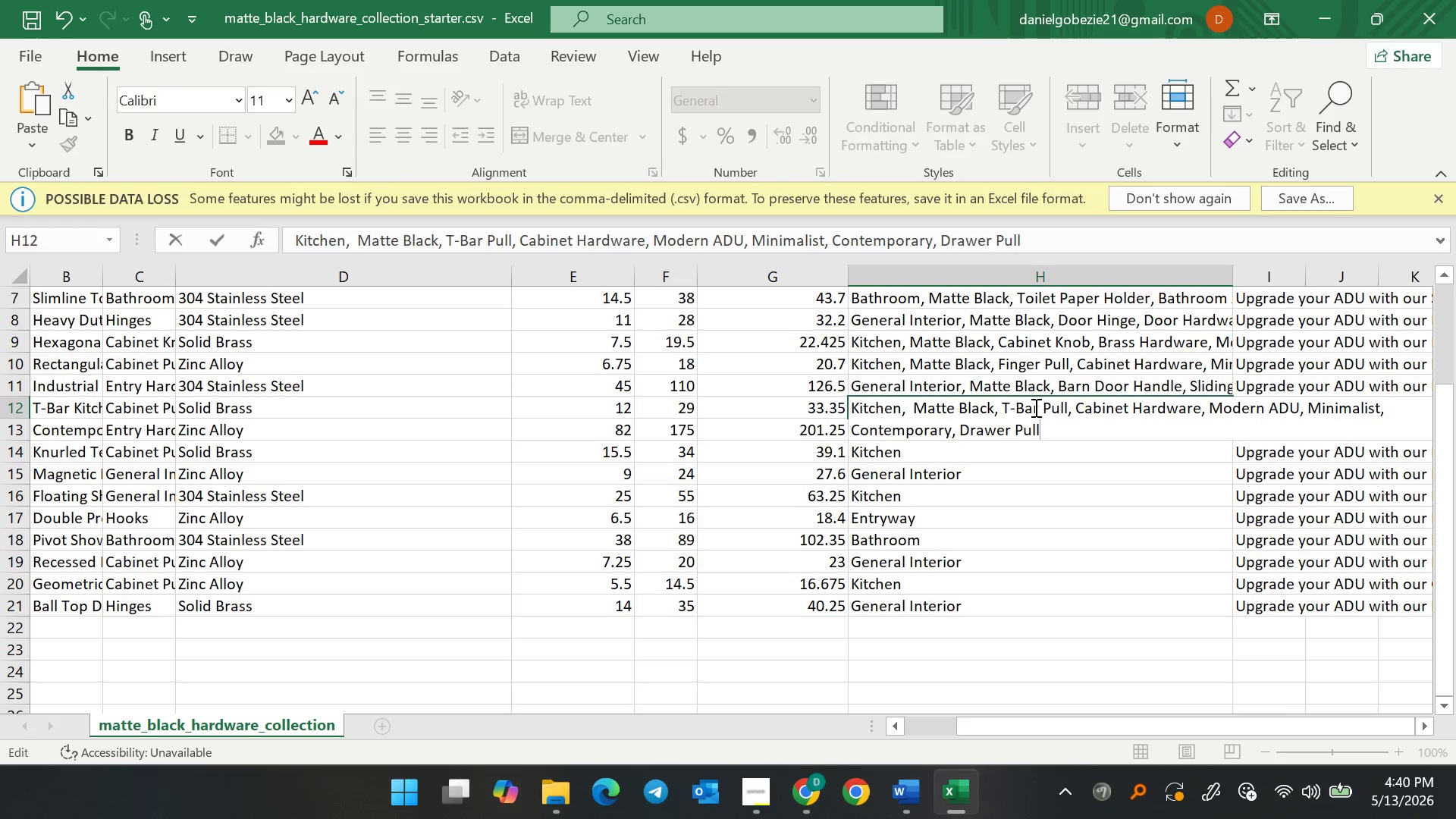 
scroll: coordinate [1081, 497], scroll_direction: up, amount: 2.0
 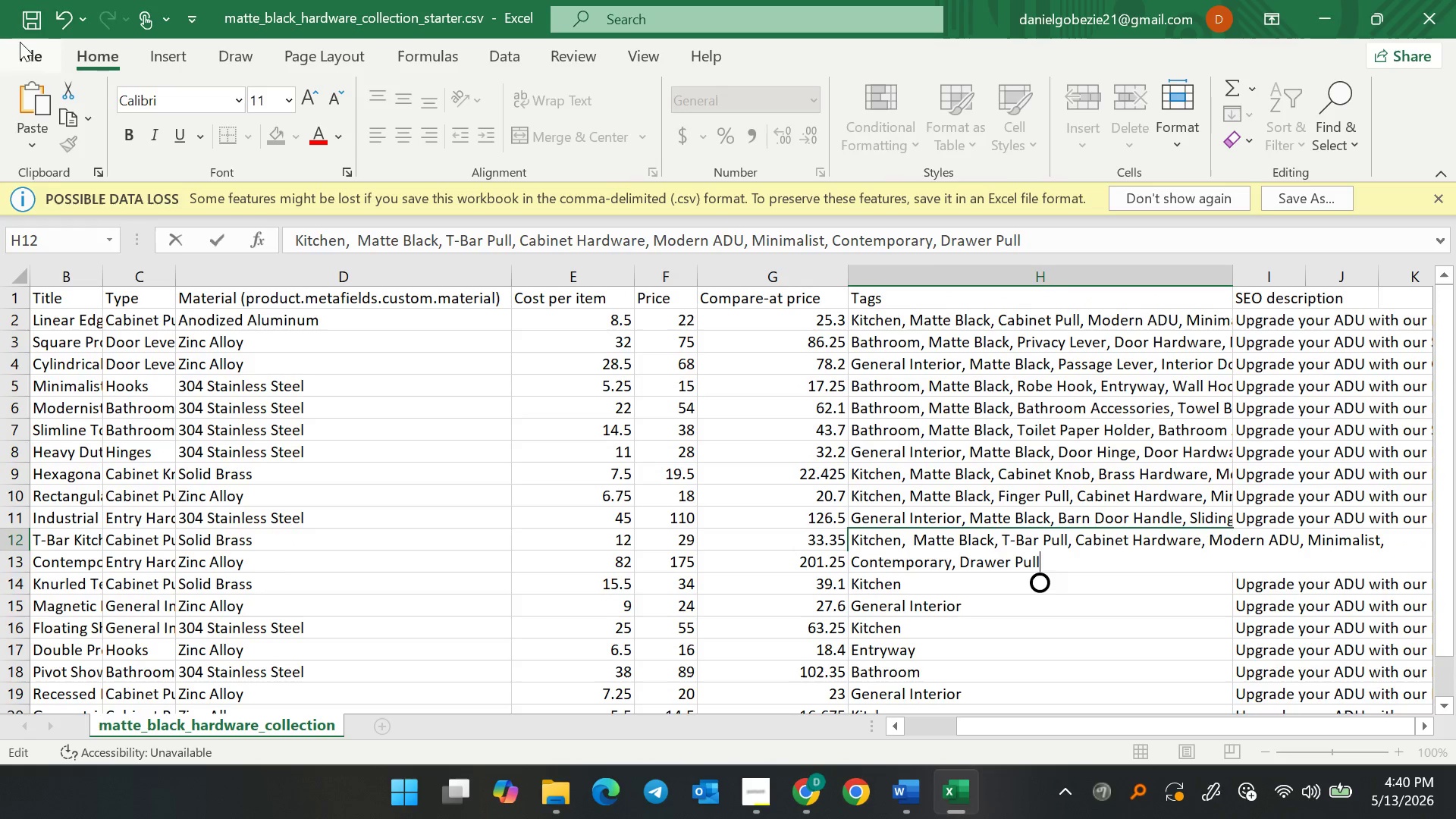 
left_click([36, 33])
 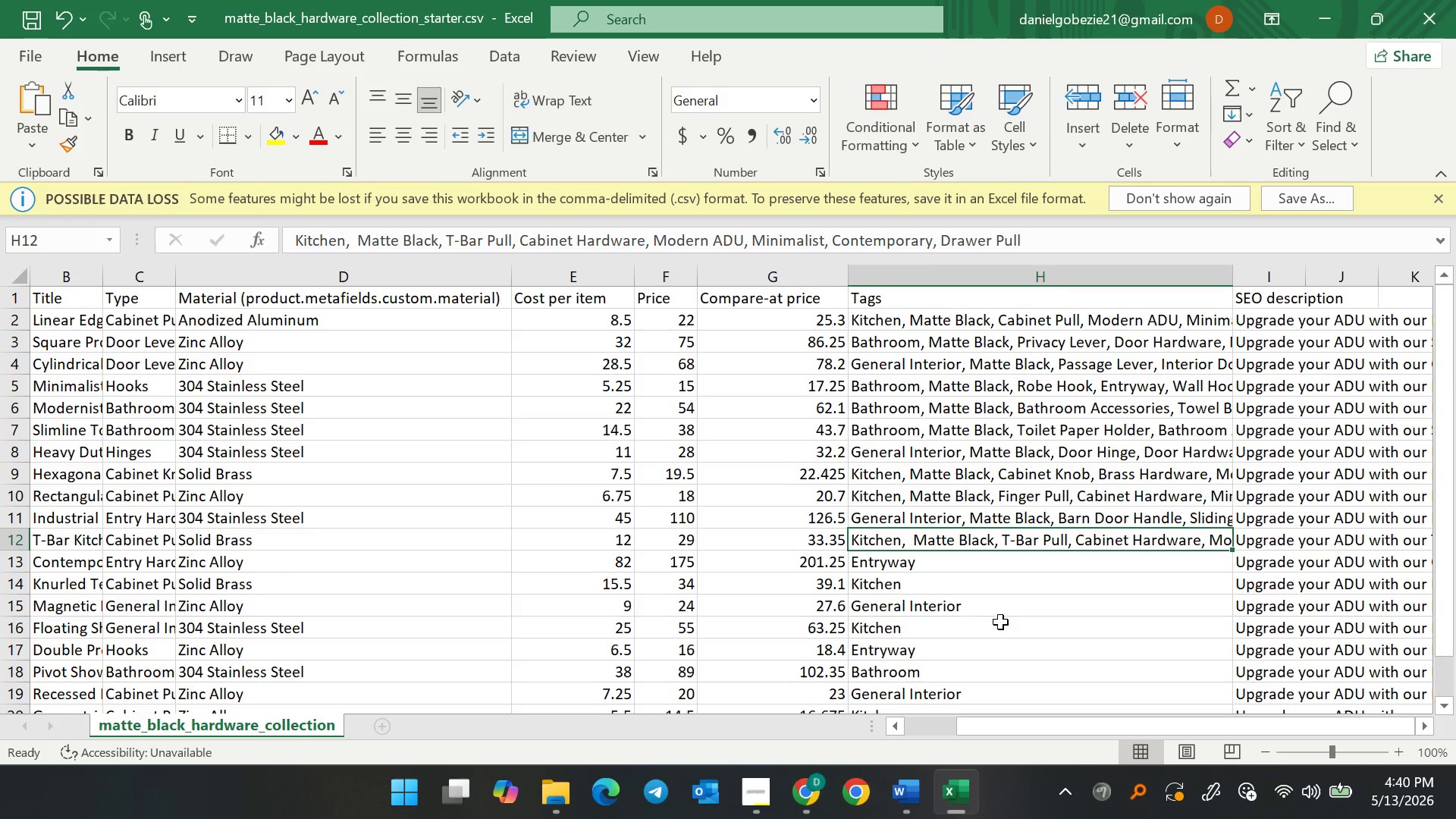 
scroll: coordinate [1062, 611], scroll_direction: up, amount: 6.0
 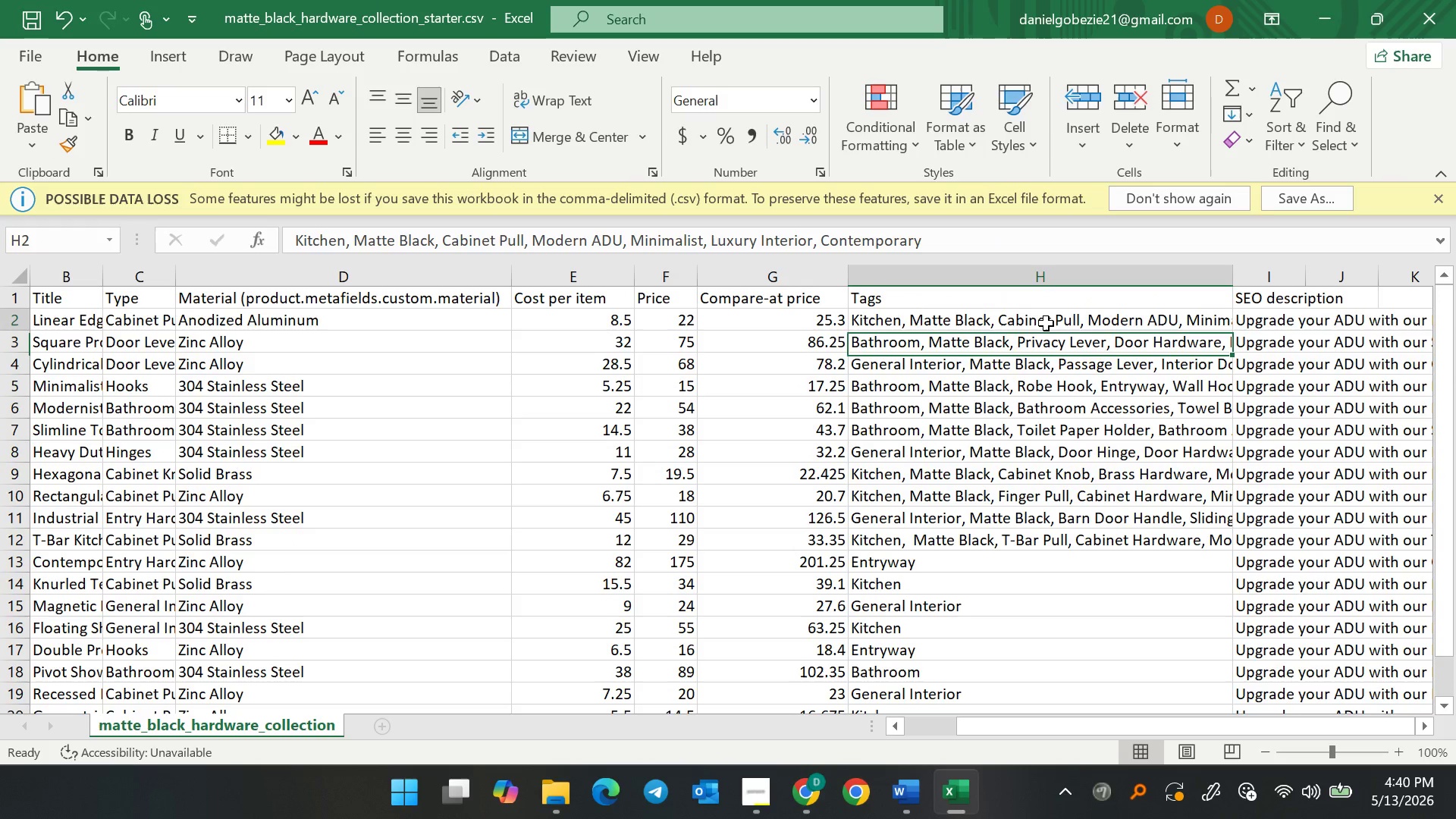 
double_click([1046, 323])
 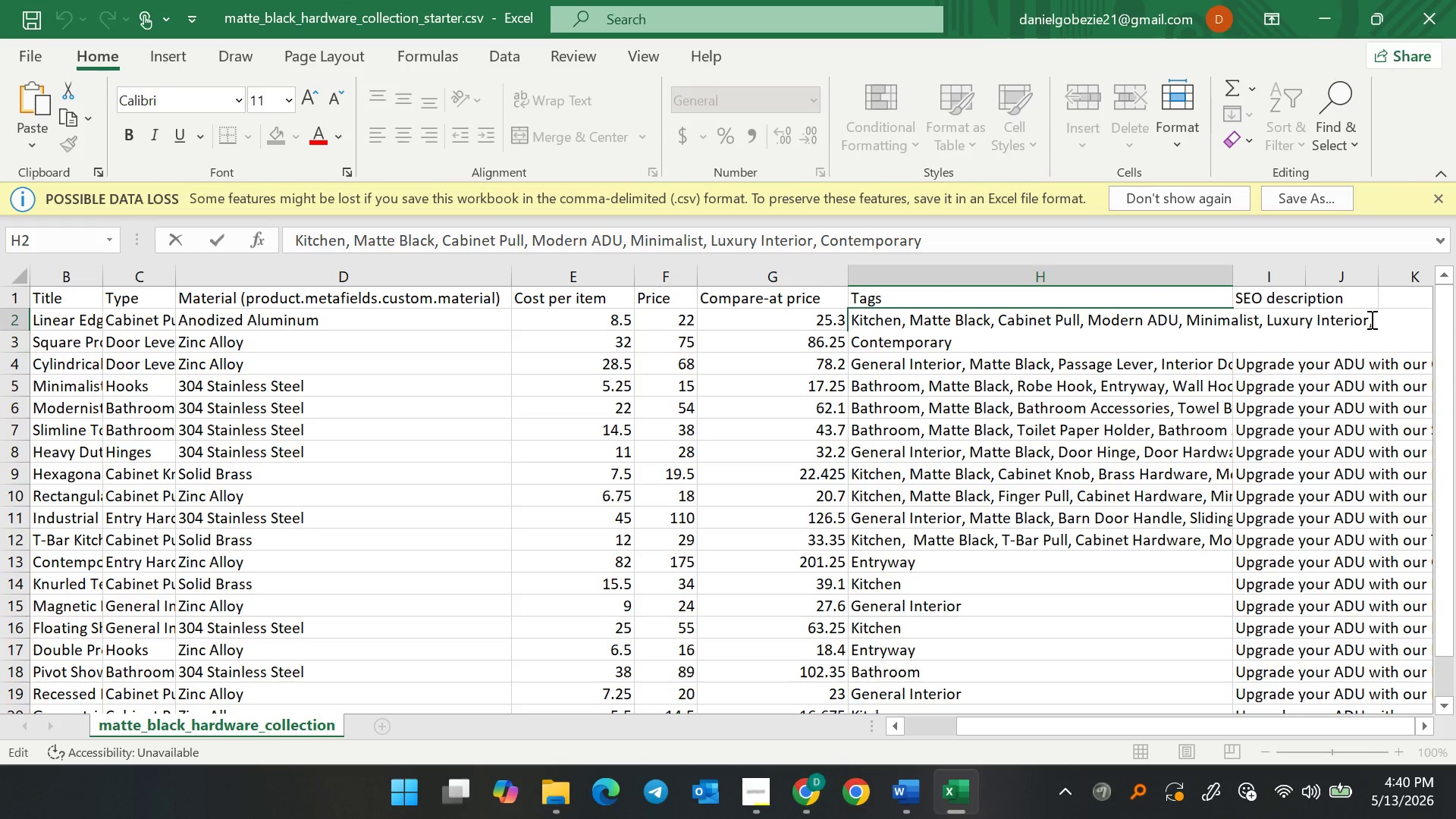 
left_click([1370, 319])
 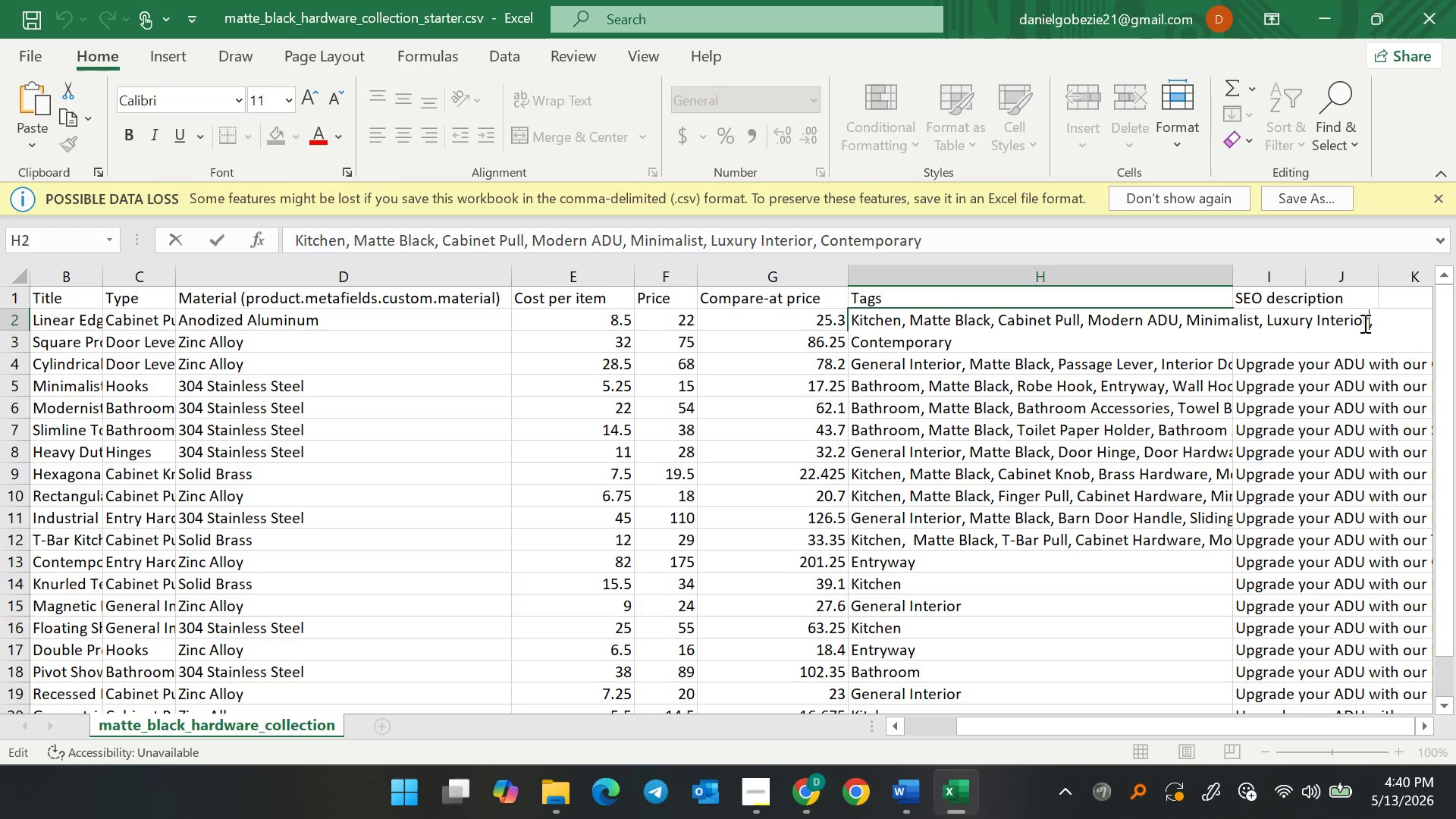 
left_click_drag(start_coordinate=[1373, 318], to_coordinate=[1267, 317])
 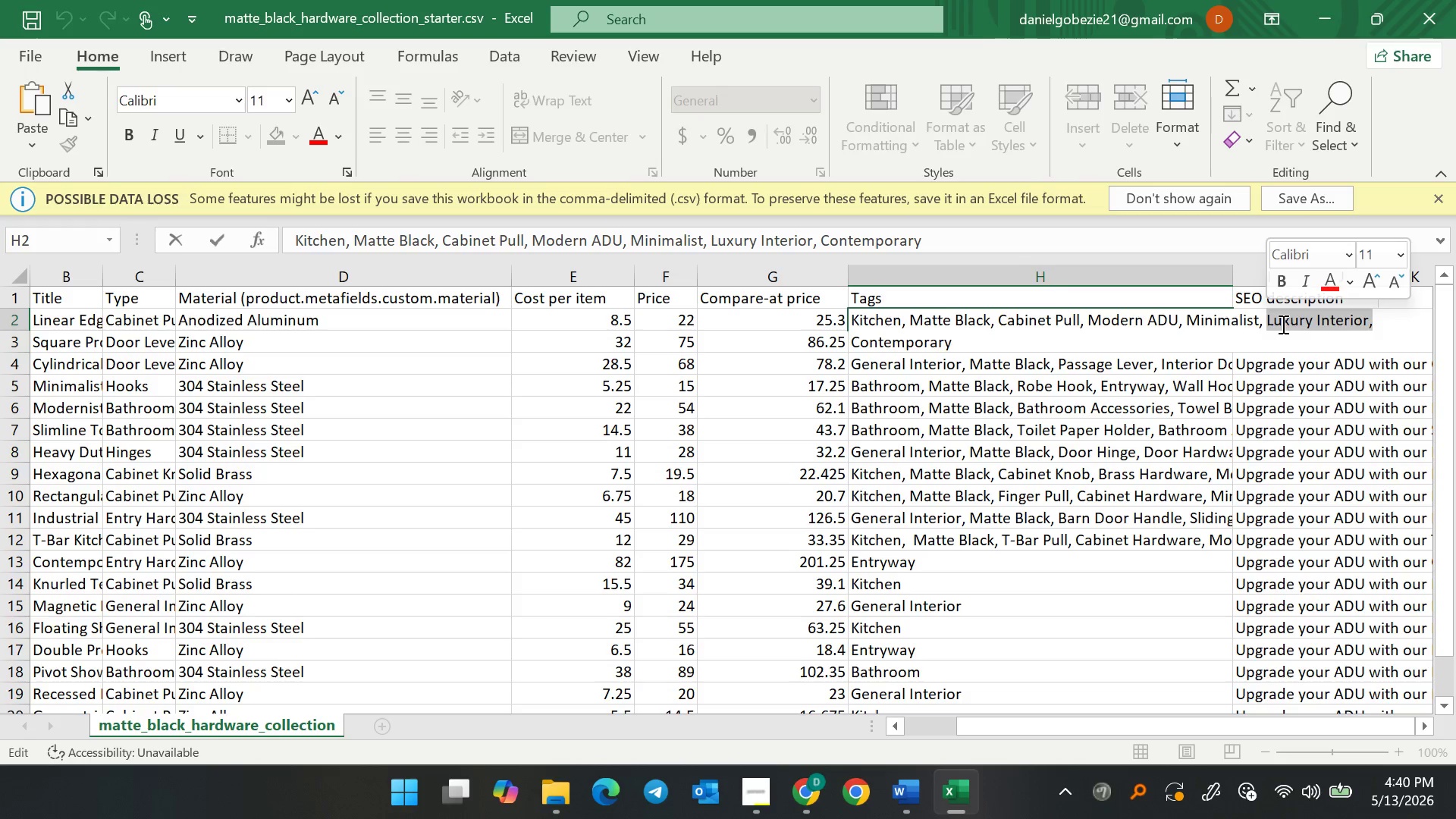 
key(Backspace)
 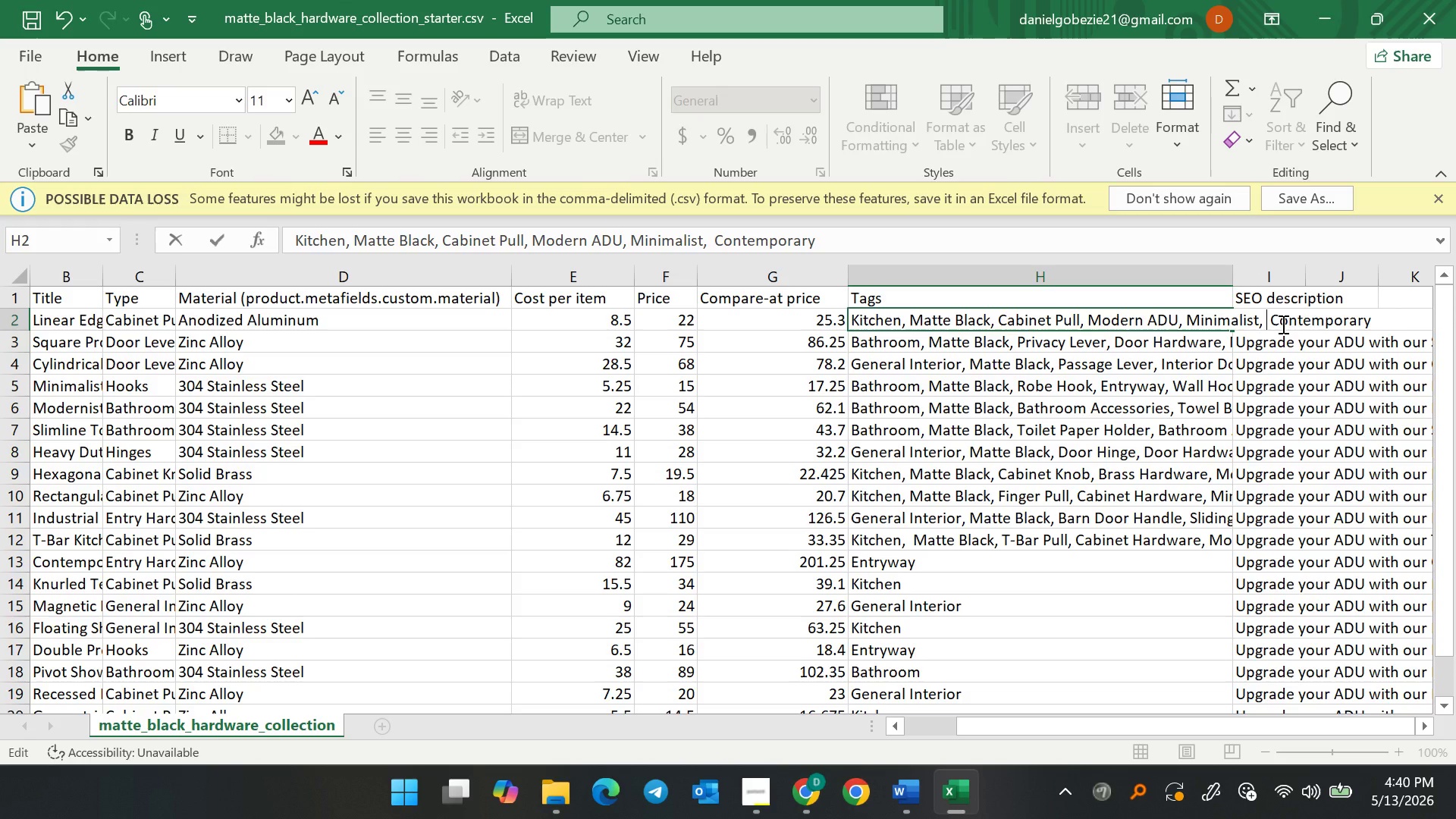 
key(Backspace)
 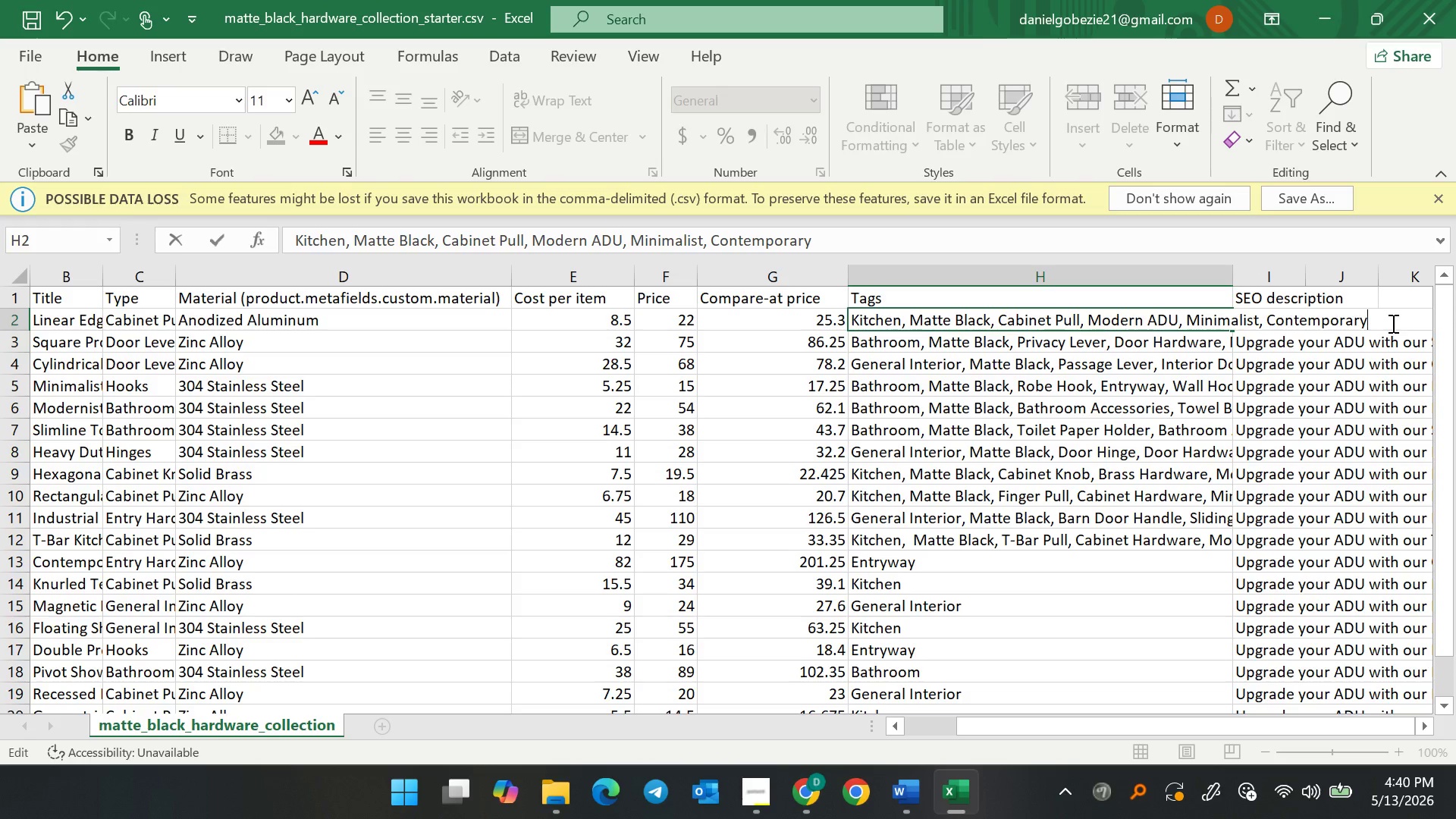 
key(Comma)
 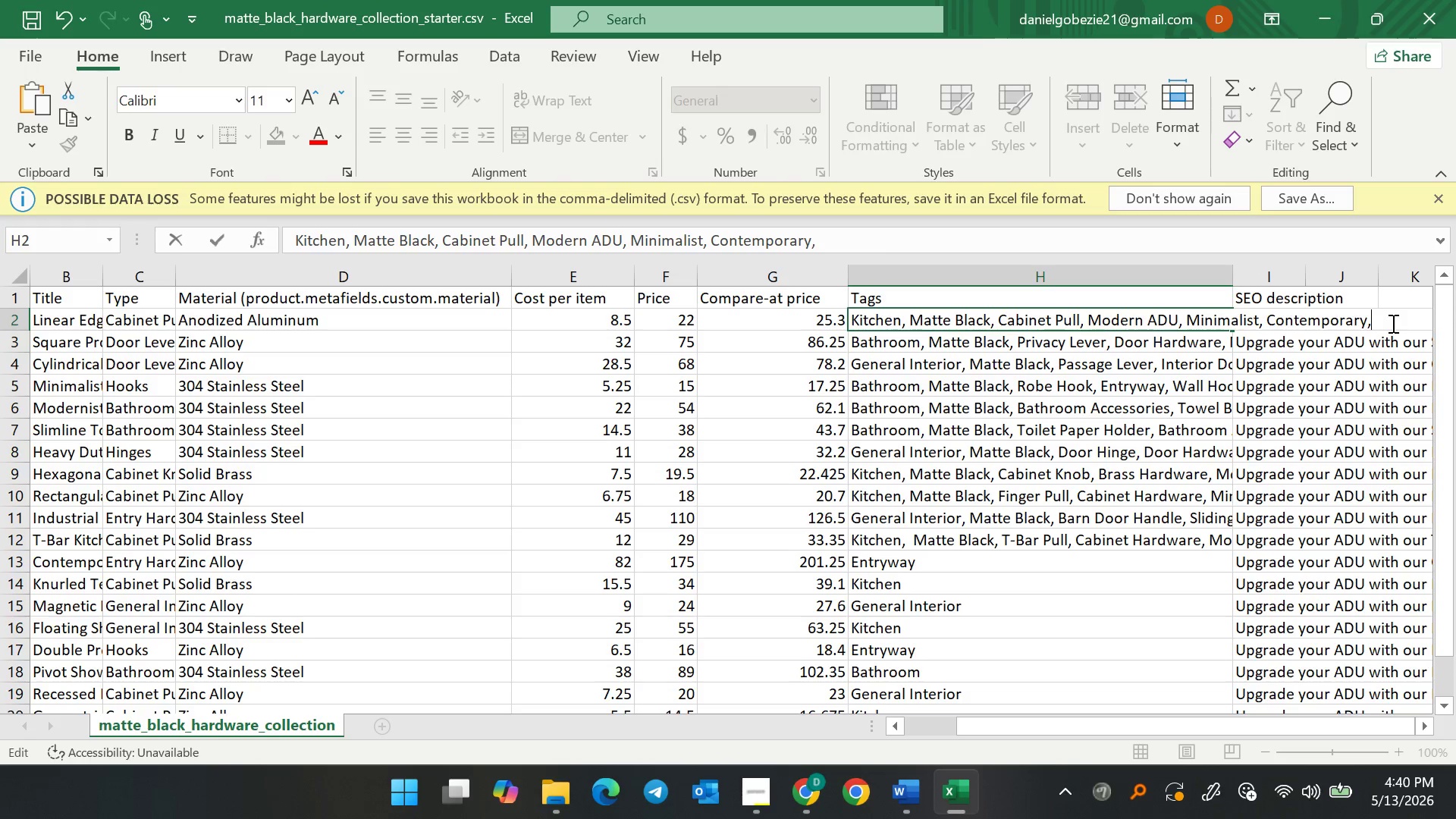 
key(Space)
 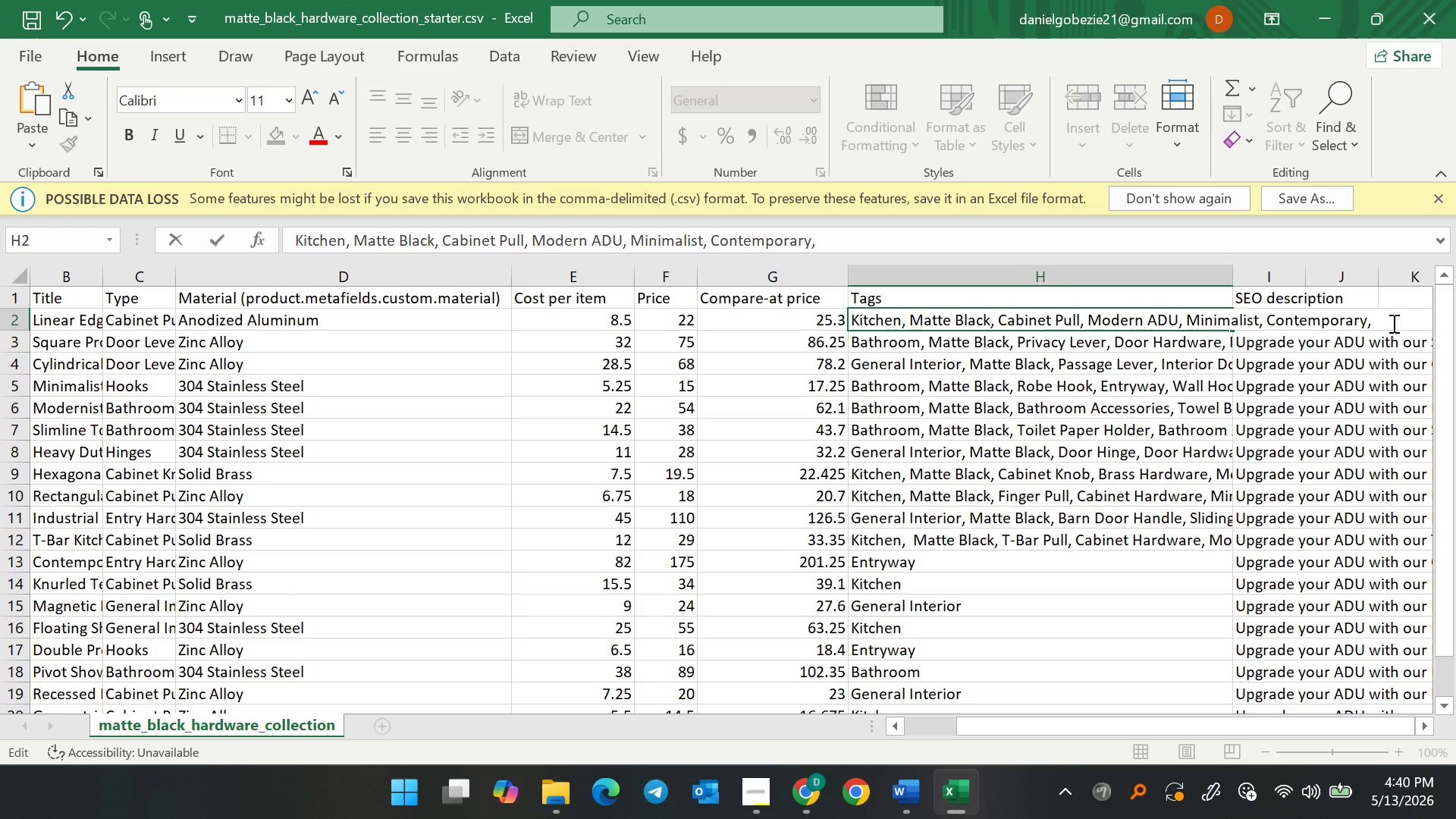 
wait(5.42)
 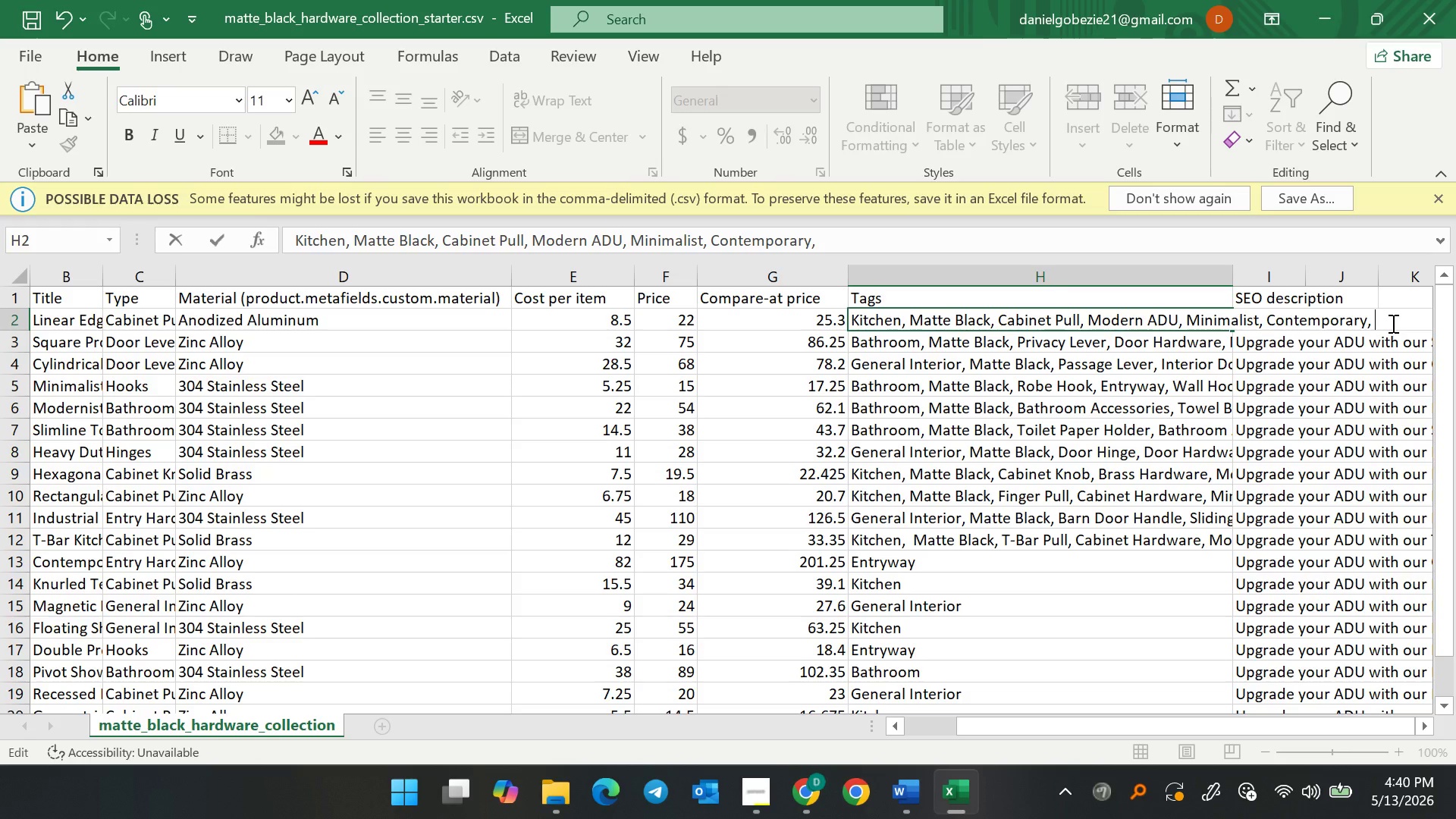 
type(Cabinet Hardware, )
 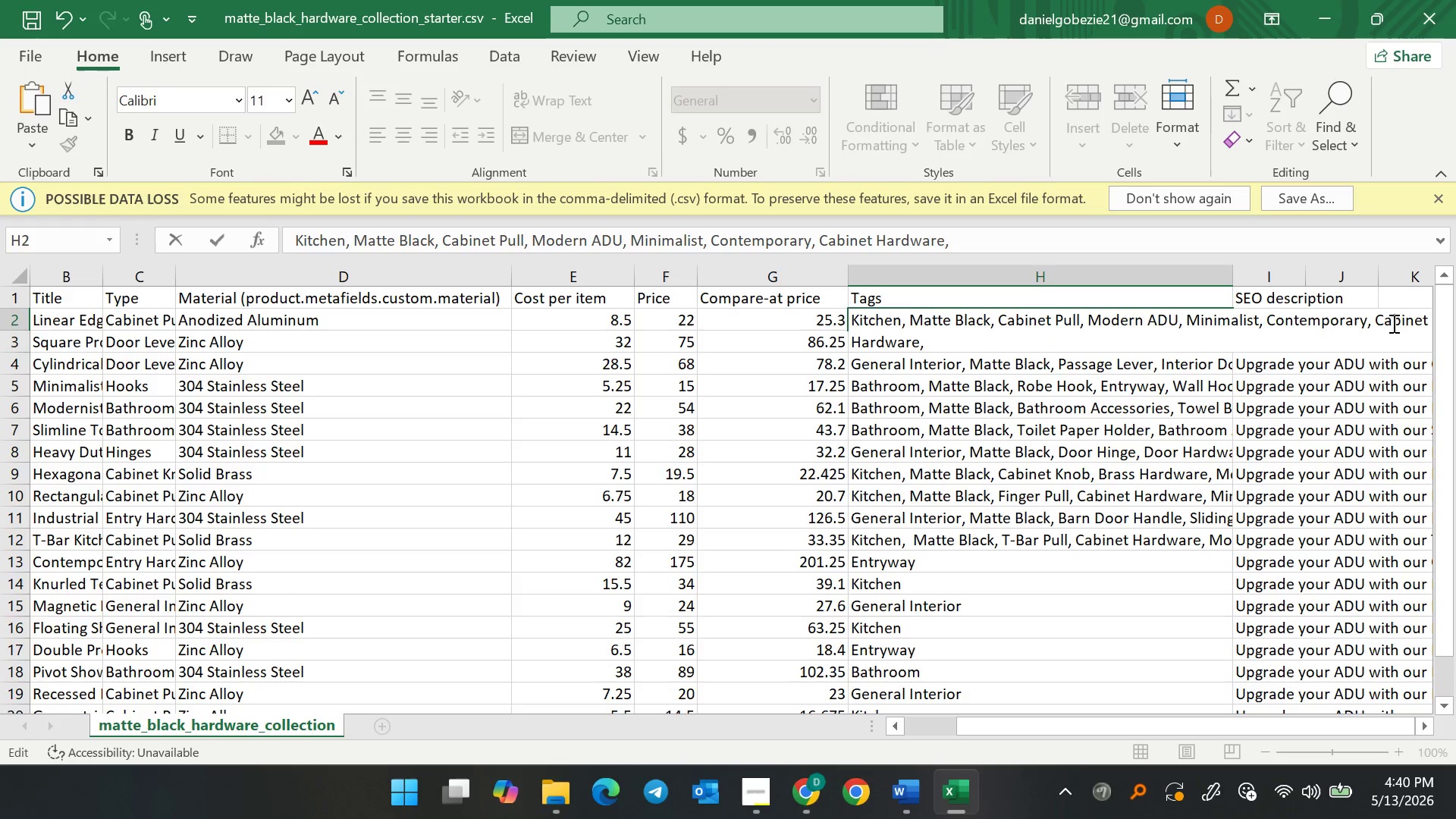 
wait(8.67)
 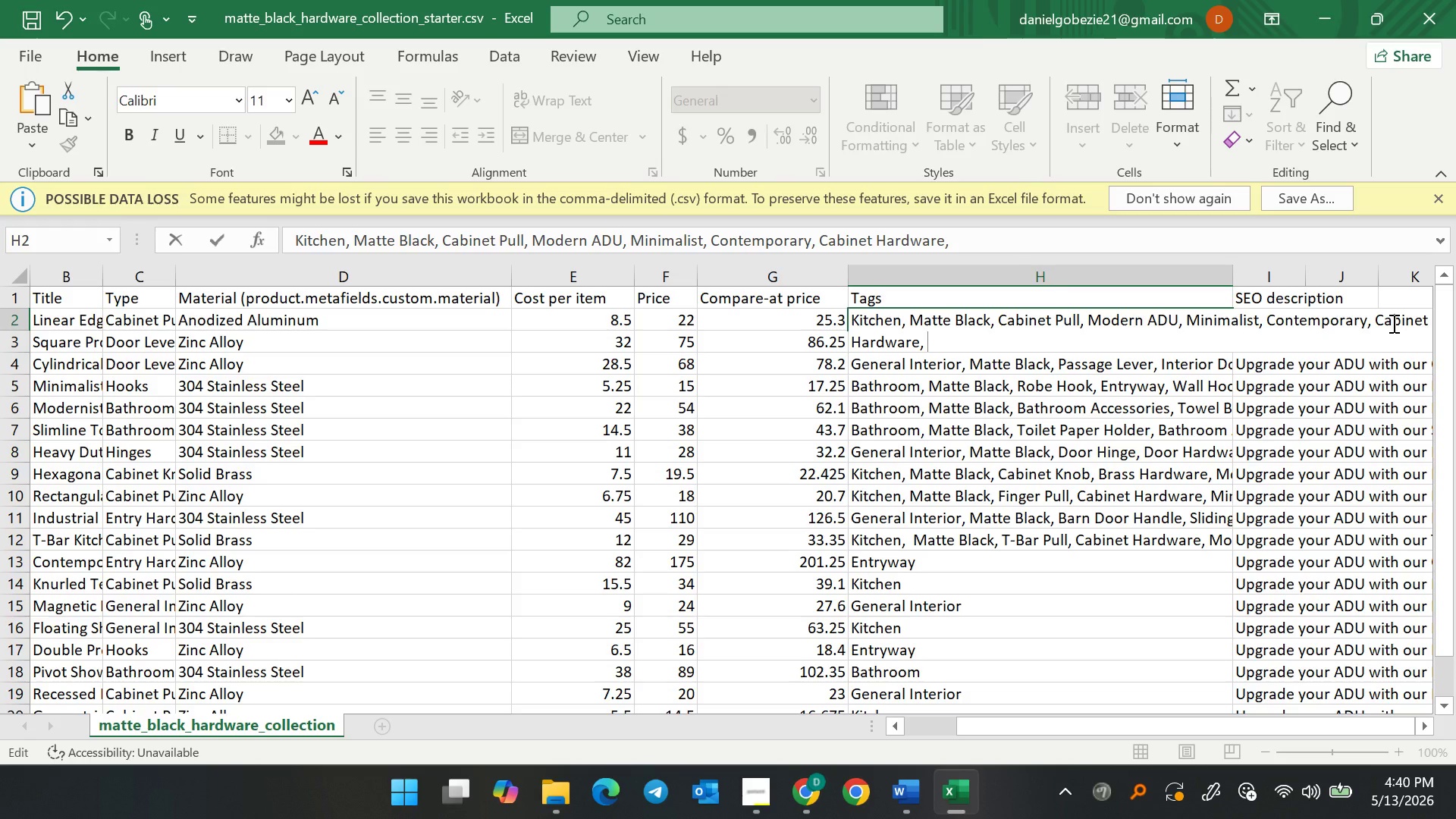 
type(Drawrr)
key(Backspace)
key(Backspace)
type(er Pull)
 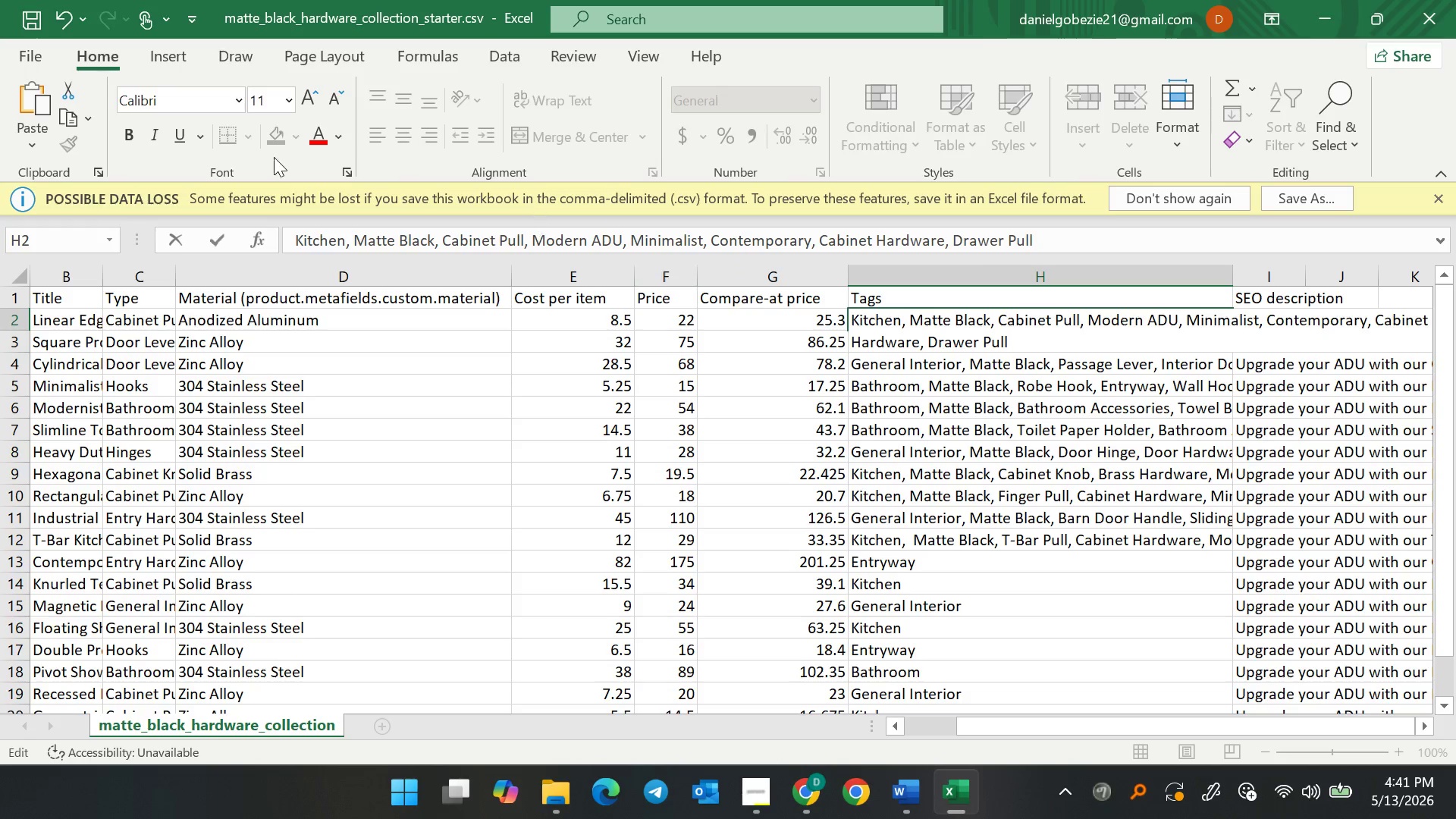 
wait(5.09)
 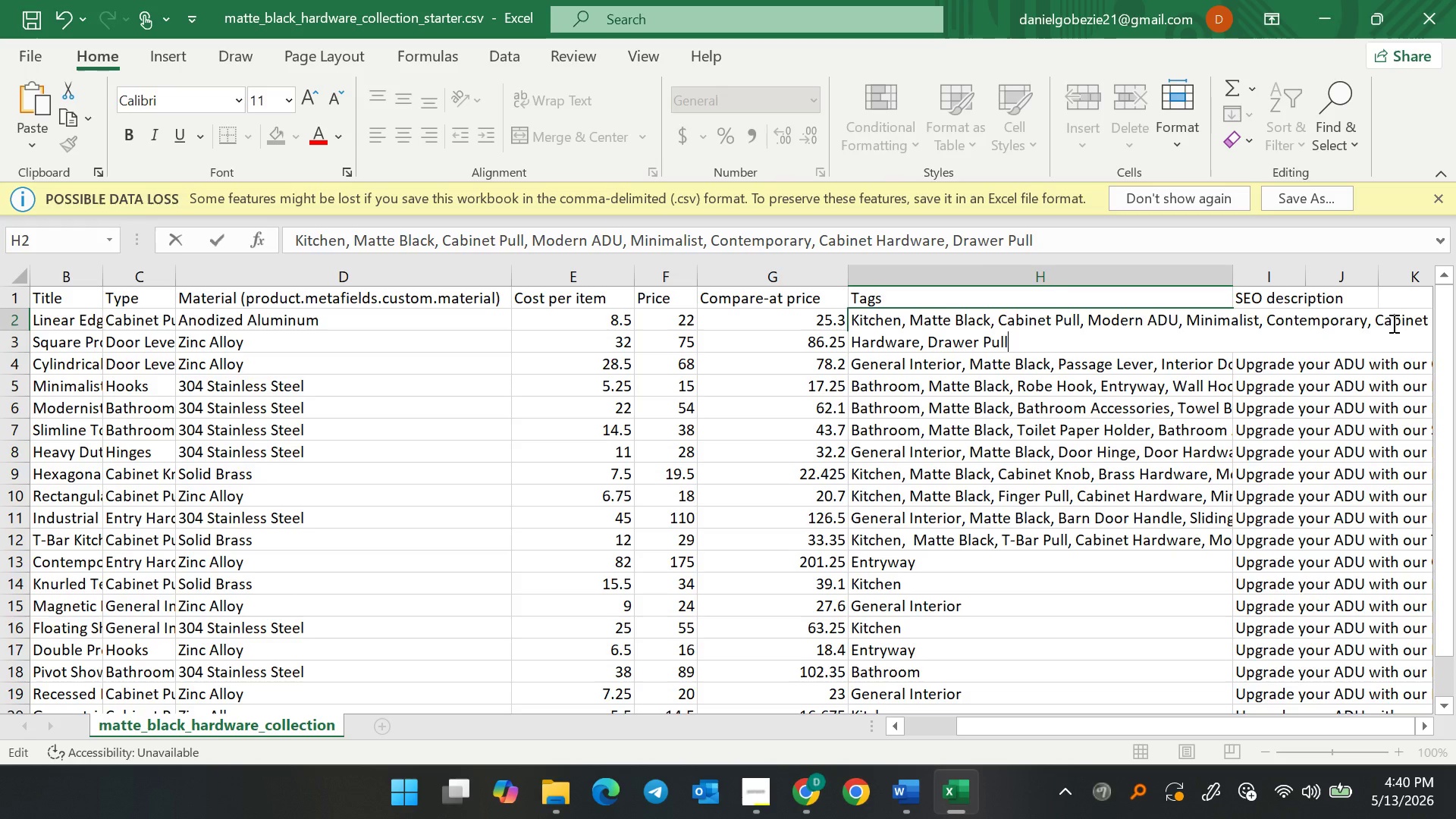 
left_click([36, 18])
 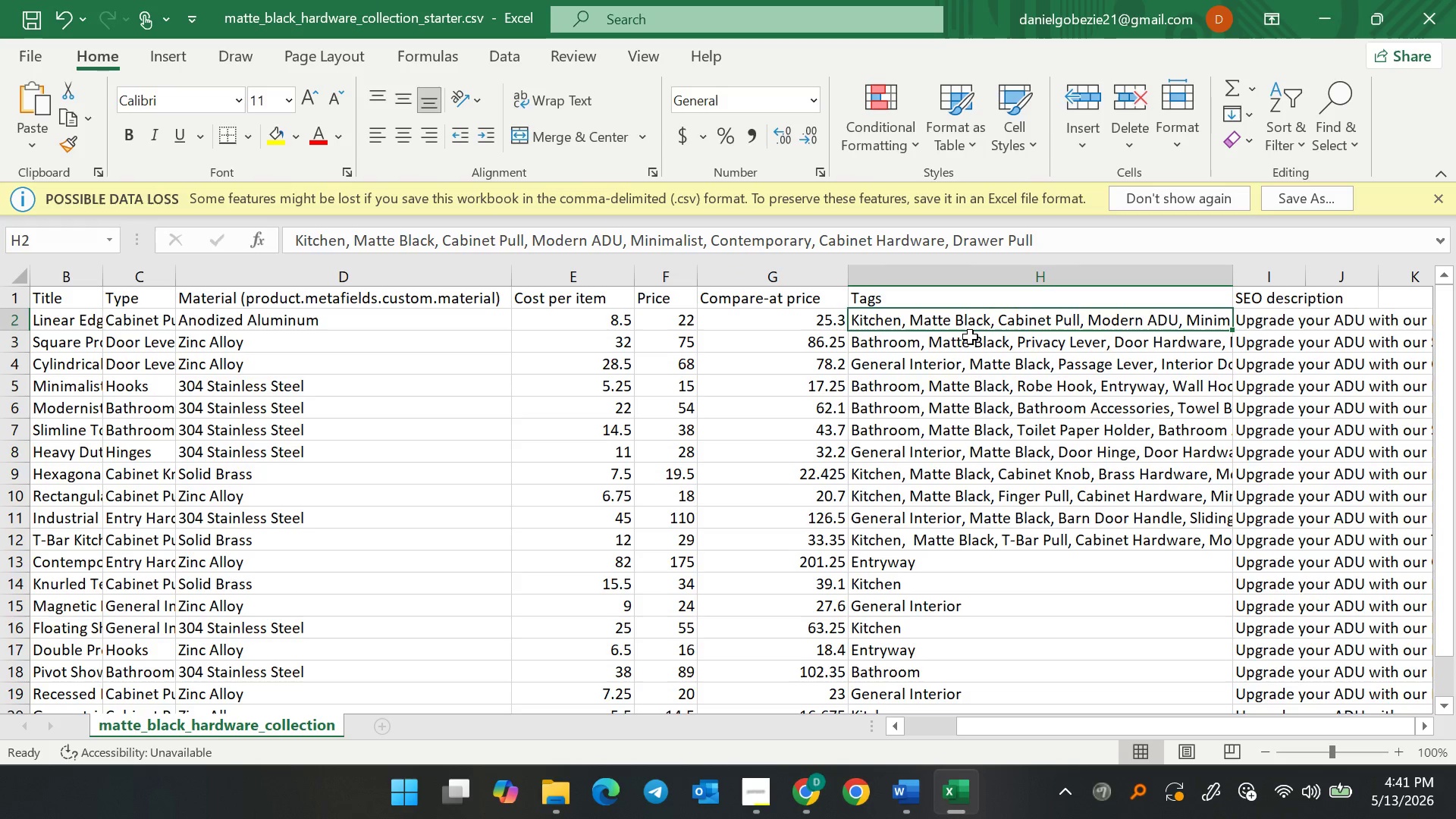 
double_click([968, 342])
 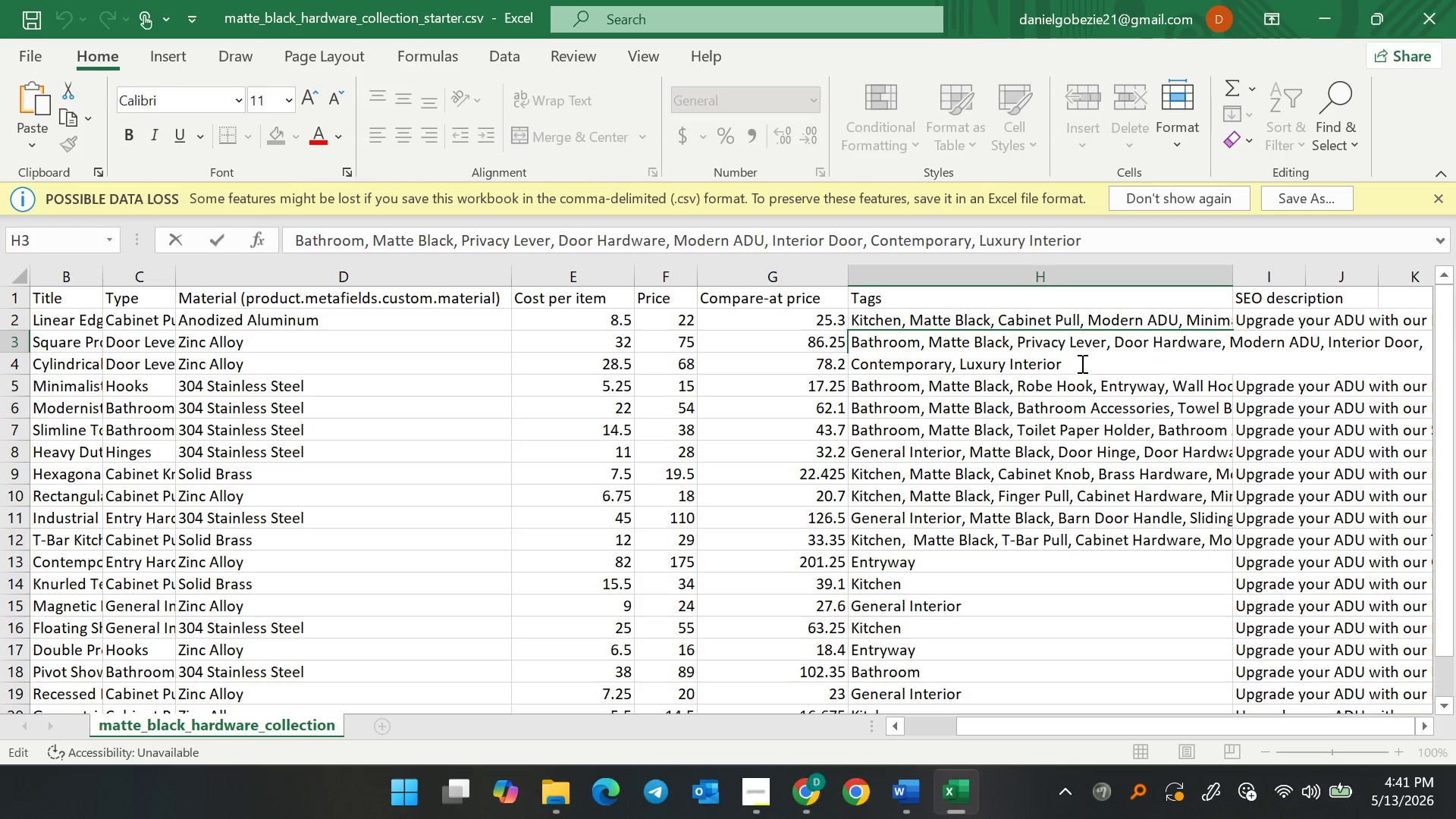 
left_click_drag(start_coordinate=[1081, 363], to_coordinate=[952, 362])
 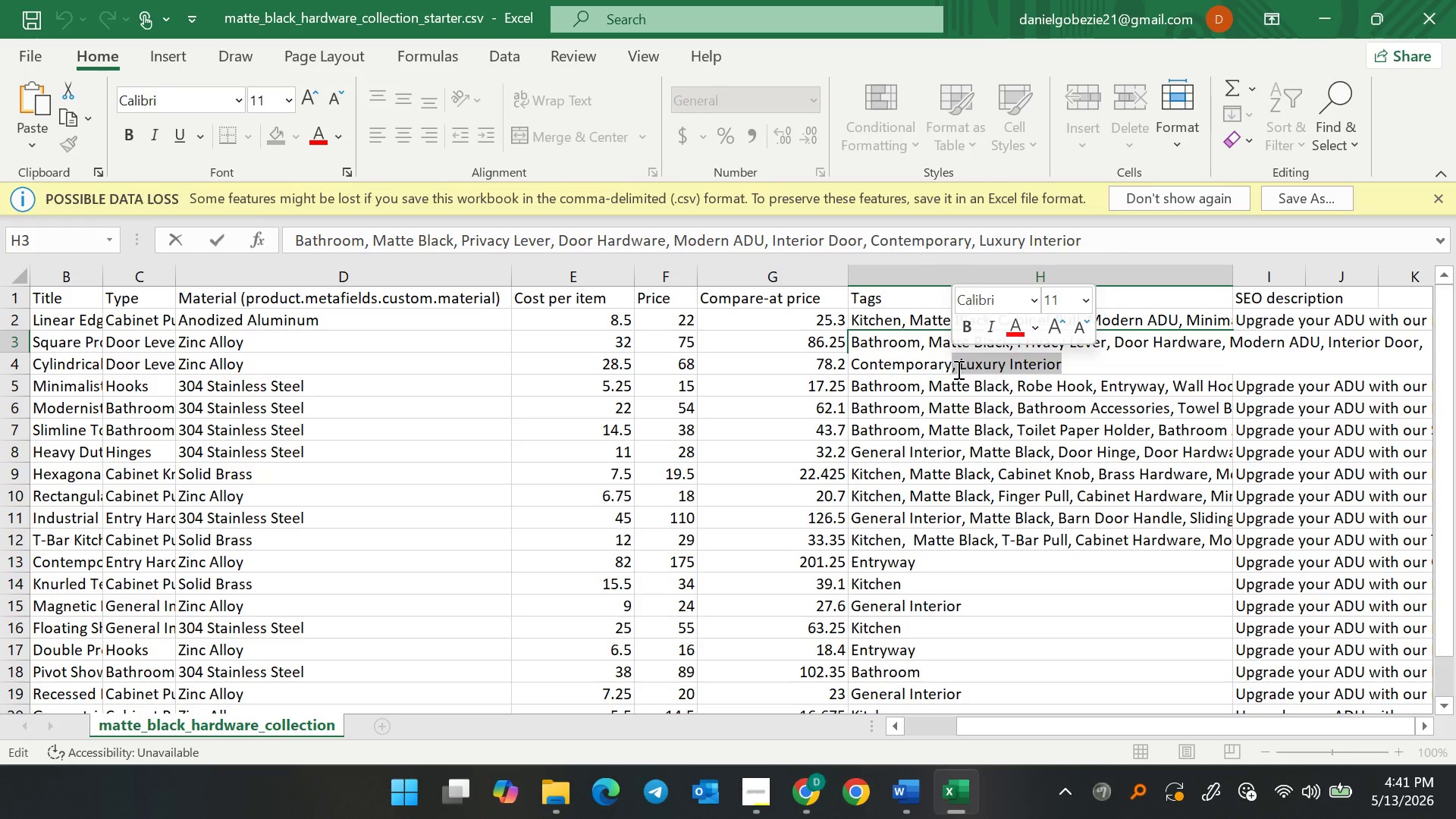 
key(Backspace)
 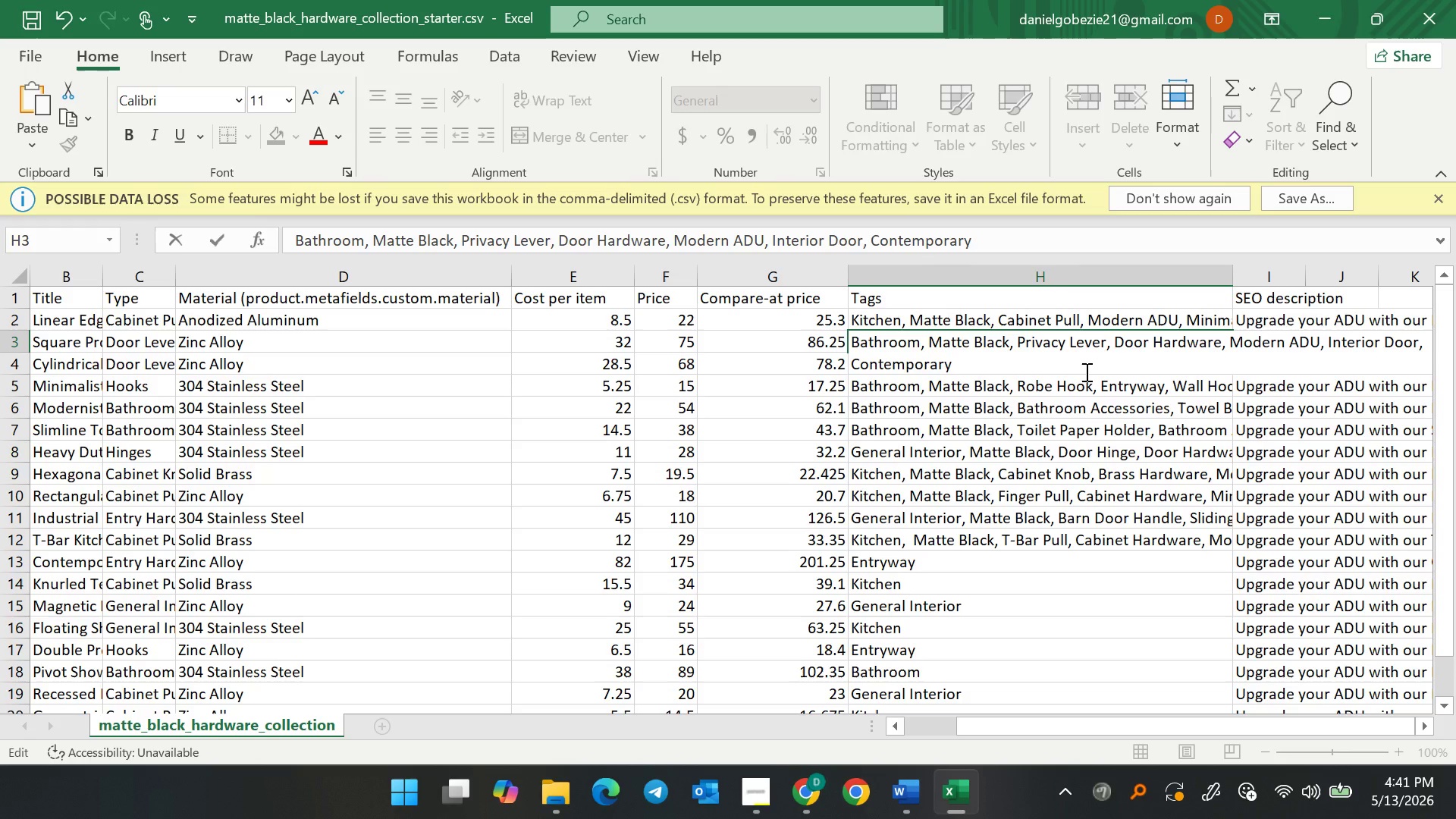 
wait(26.84)
 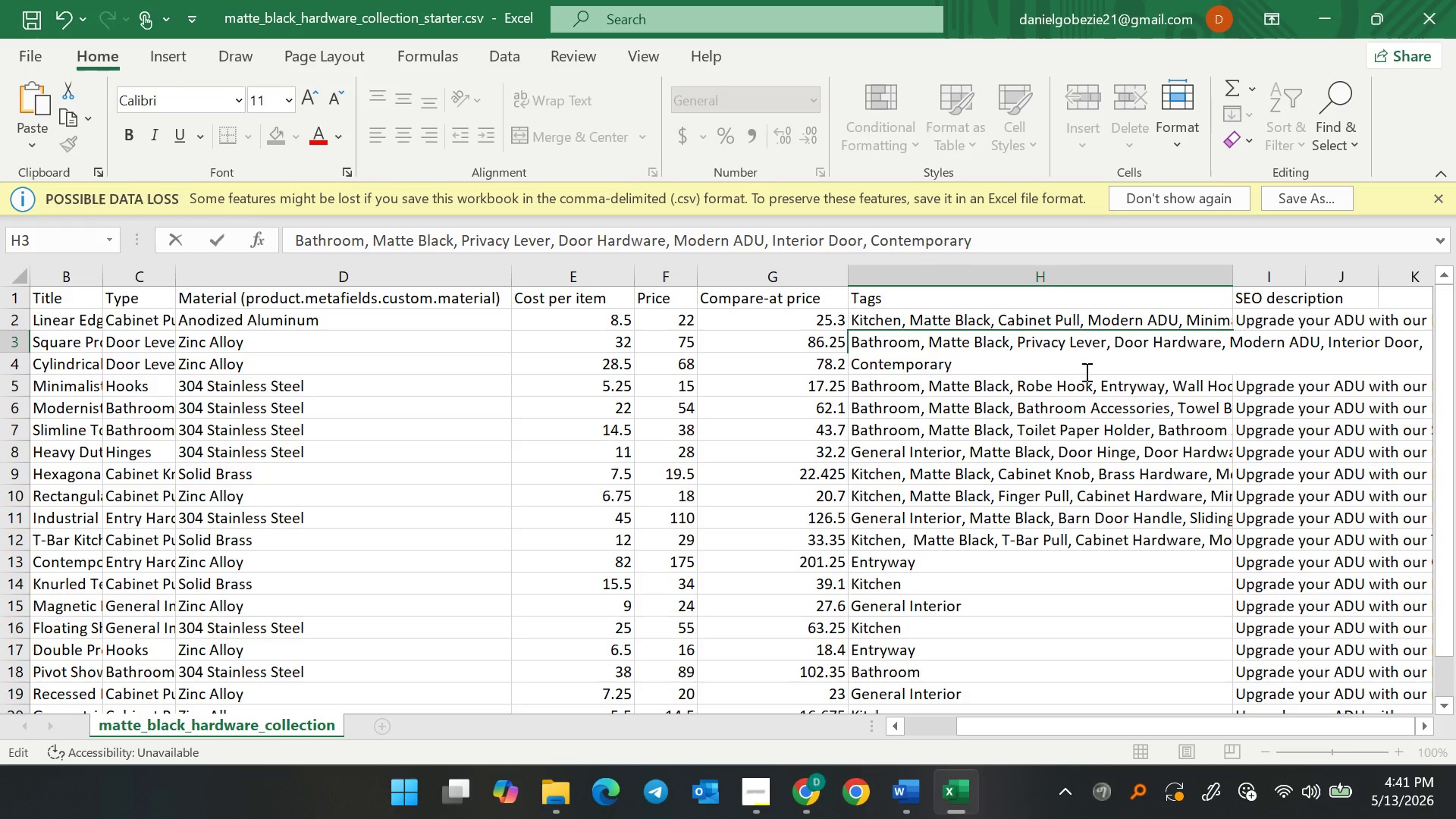 
left_click([1085, 372])
 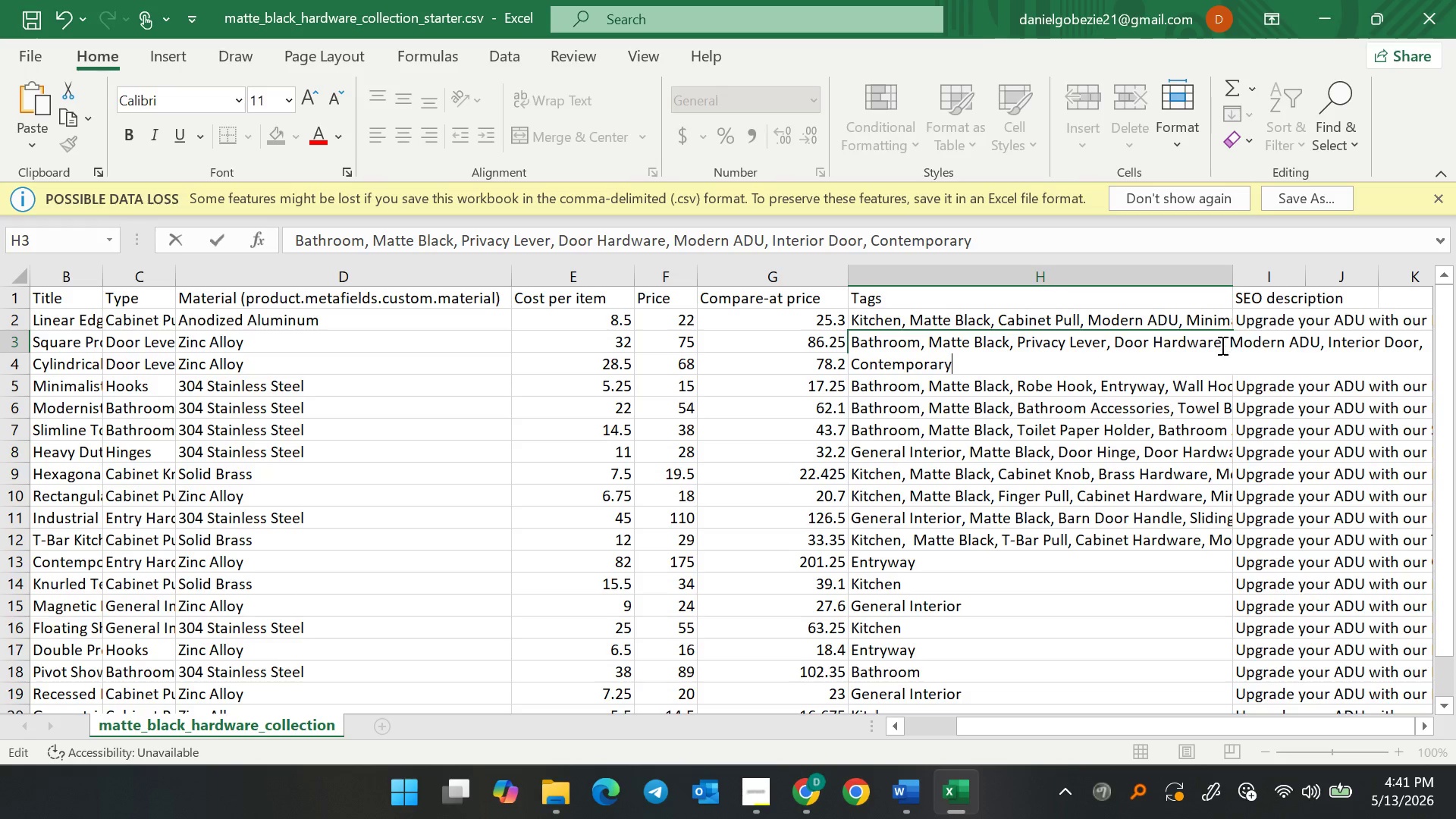 
wait(7.55)
 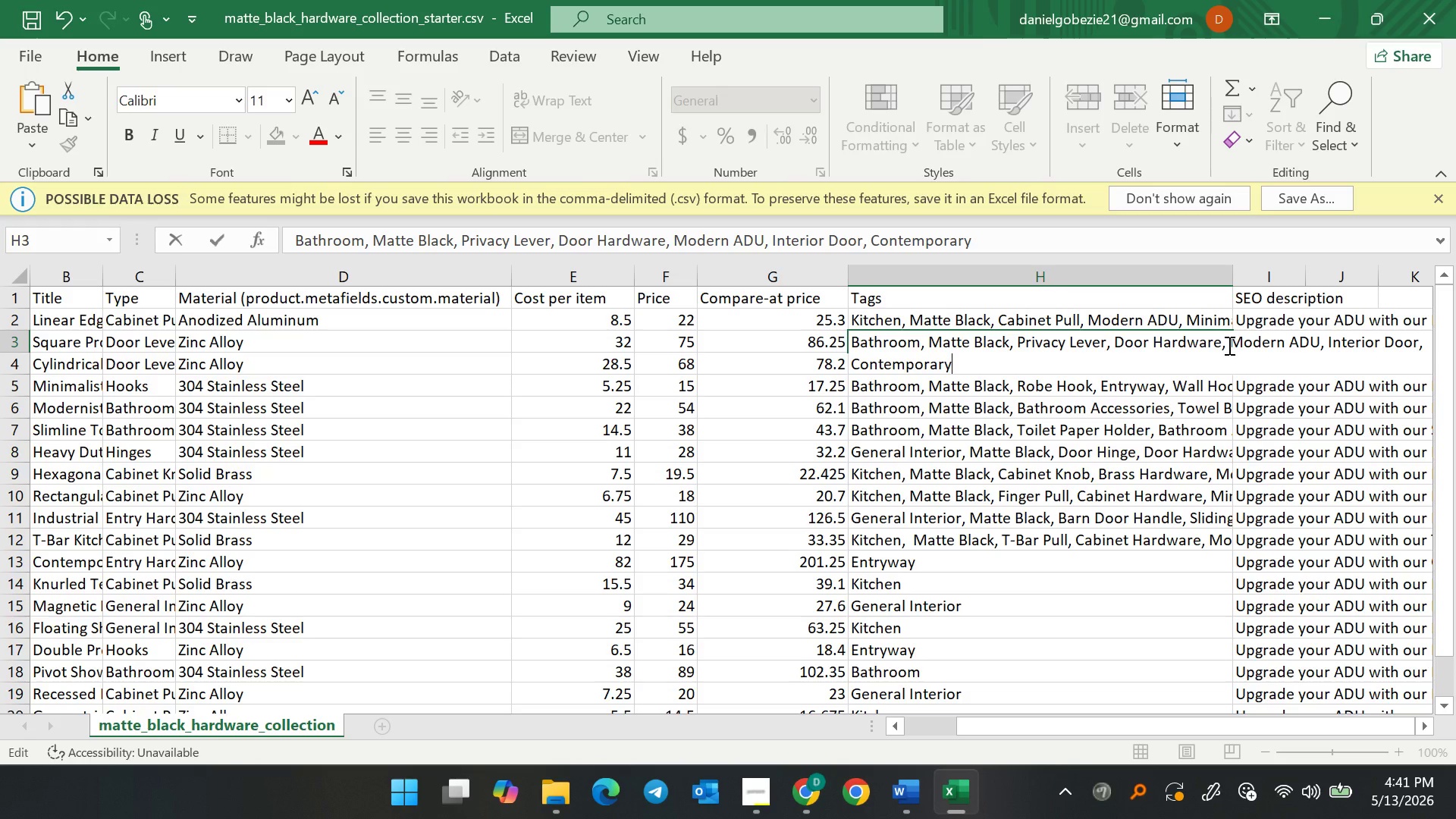 
left_click([1117, 347])
 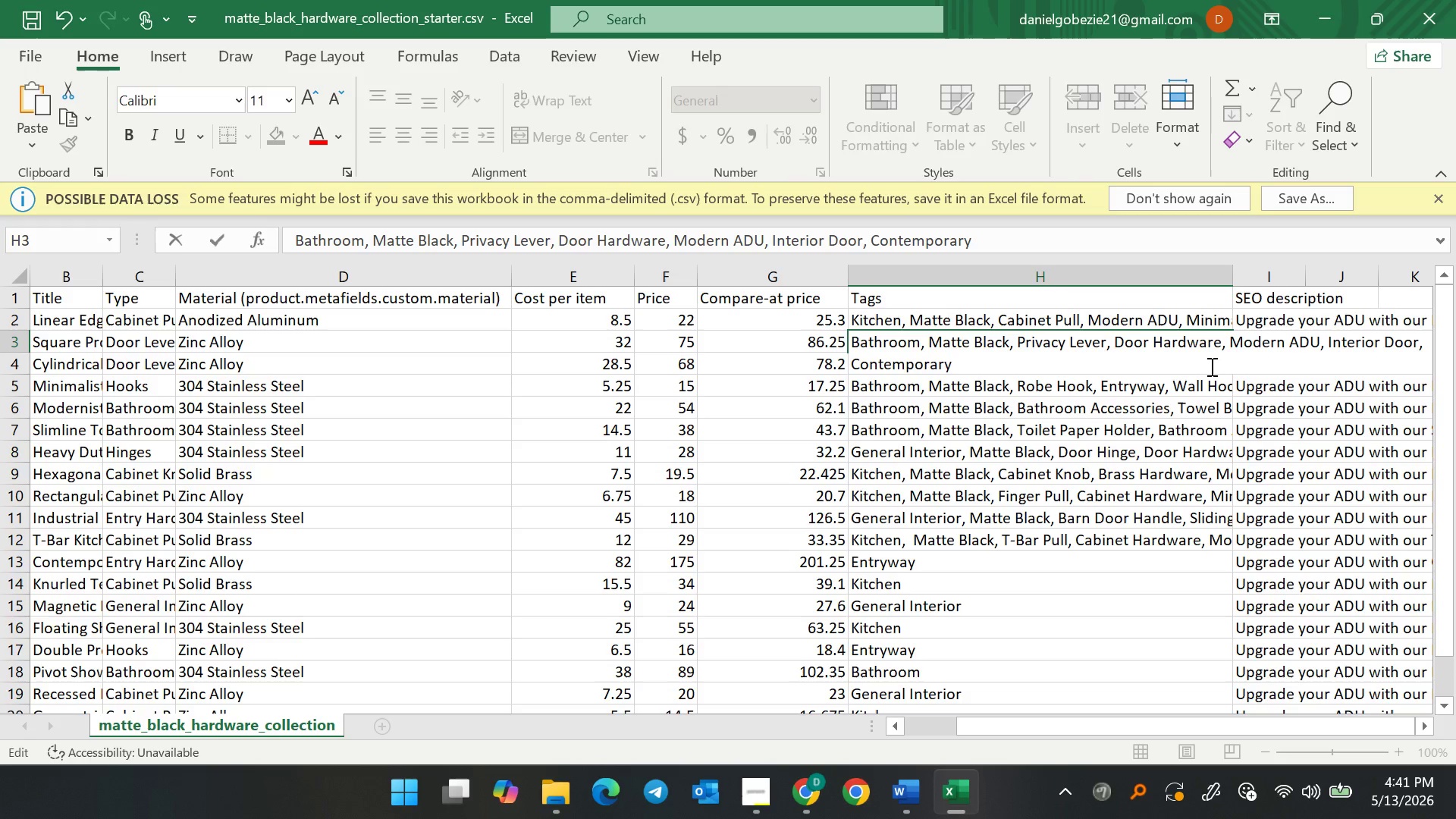 
type(Bed)
key(Backspace)
key(Backspace)
key(Backspace)
 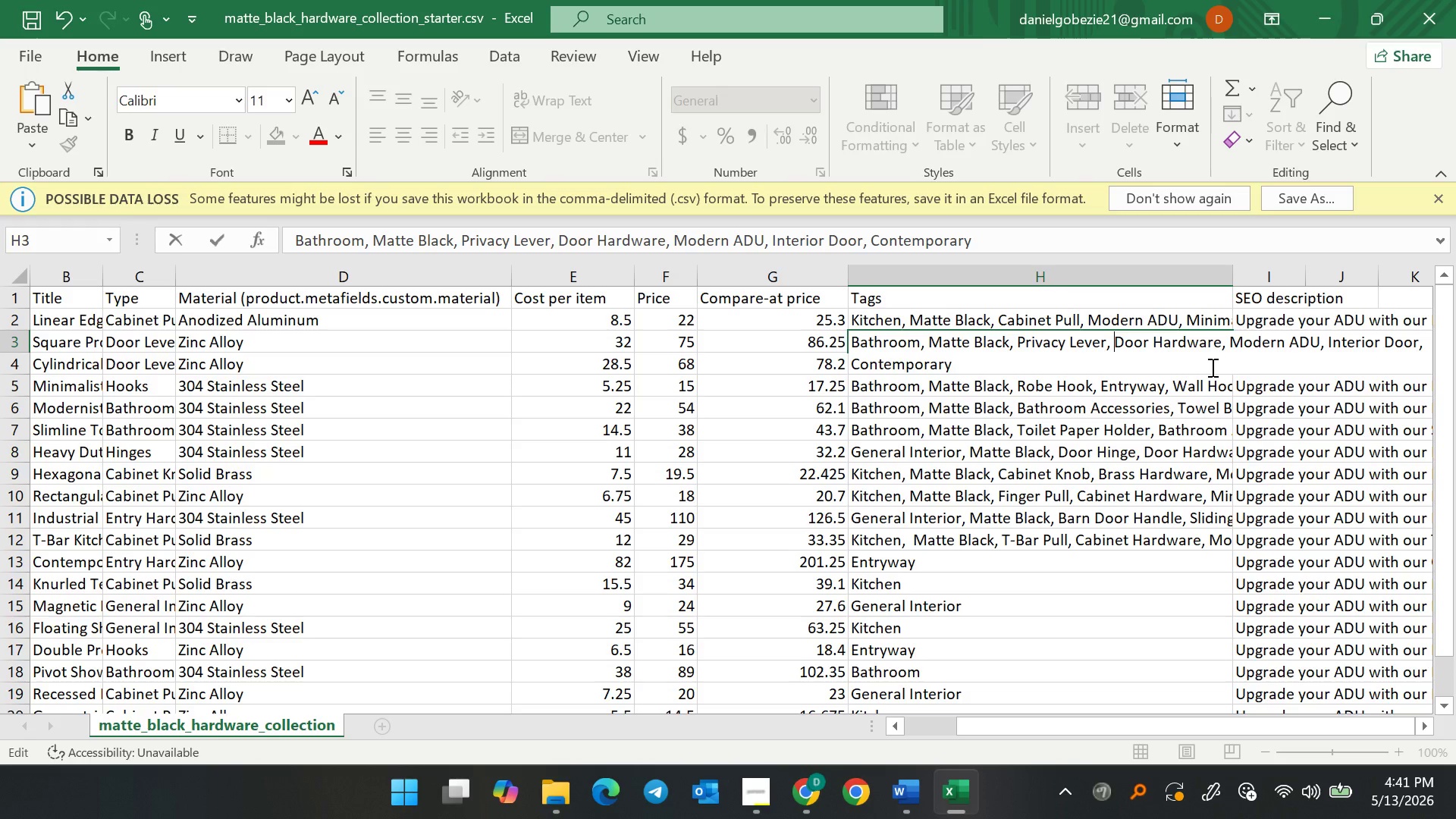 
wait(8.55)
 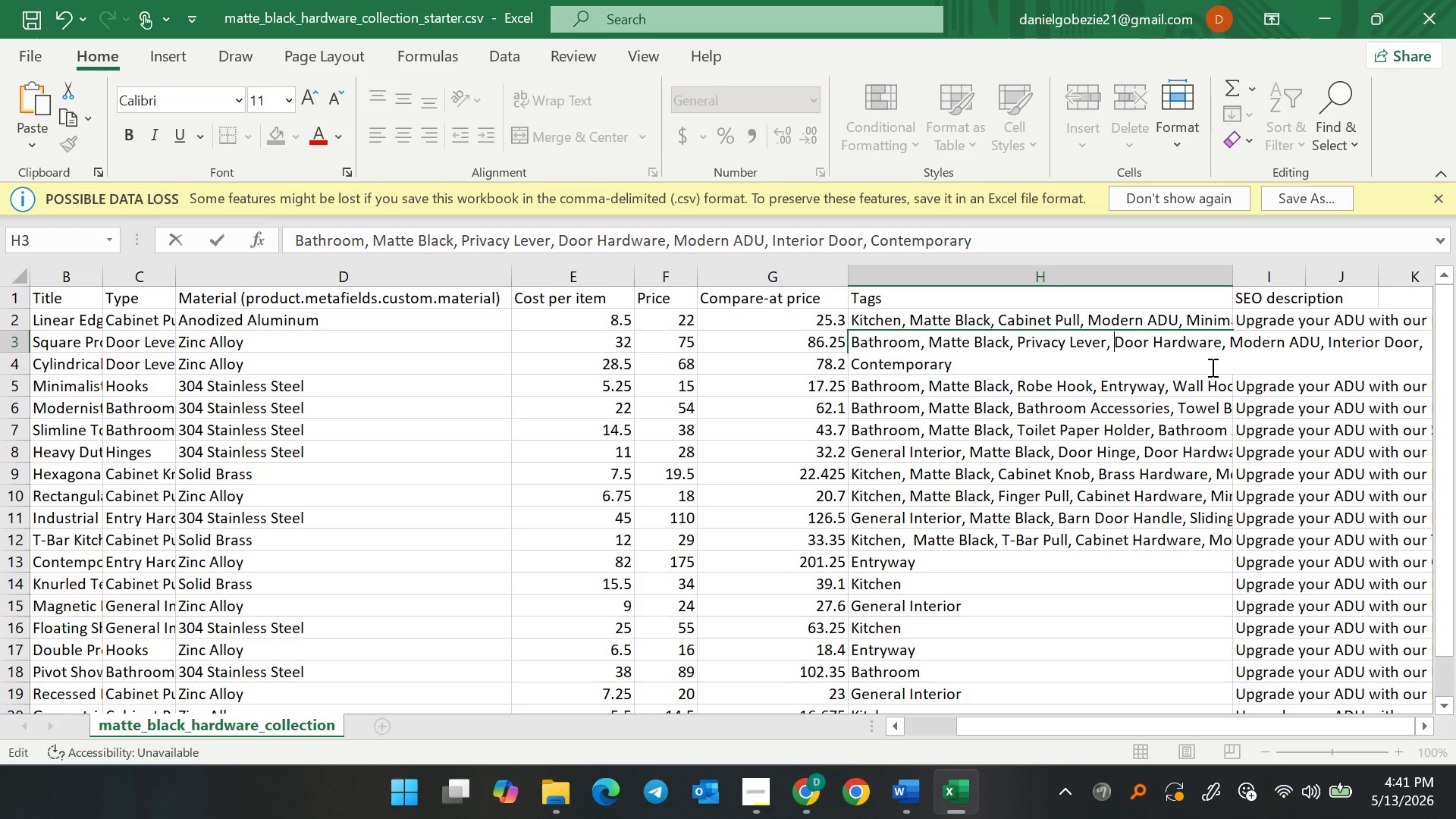 
left_click([1059, 355])
 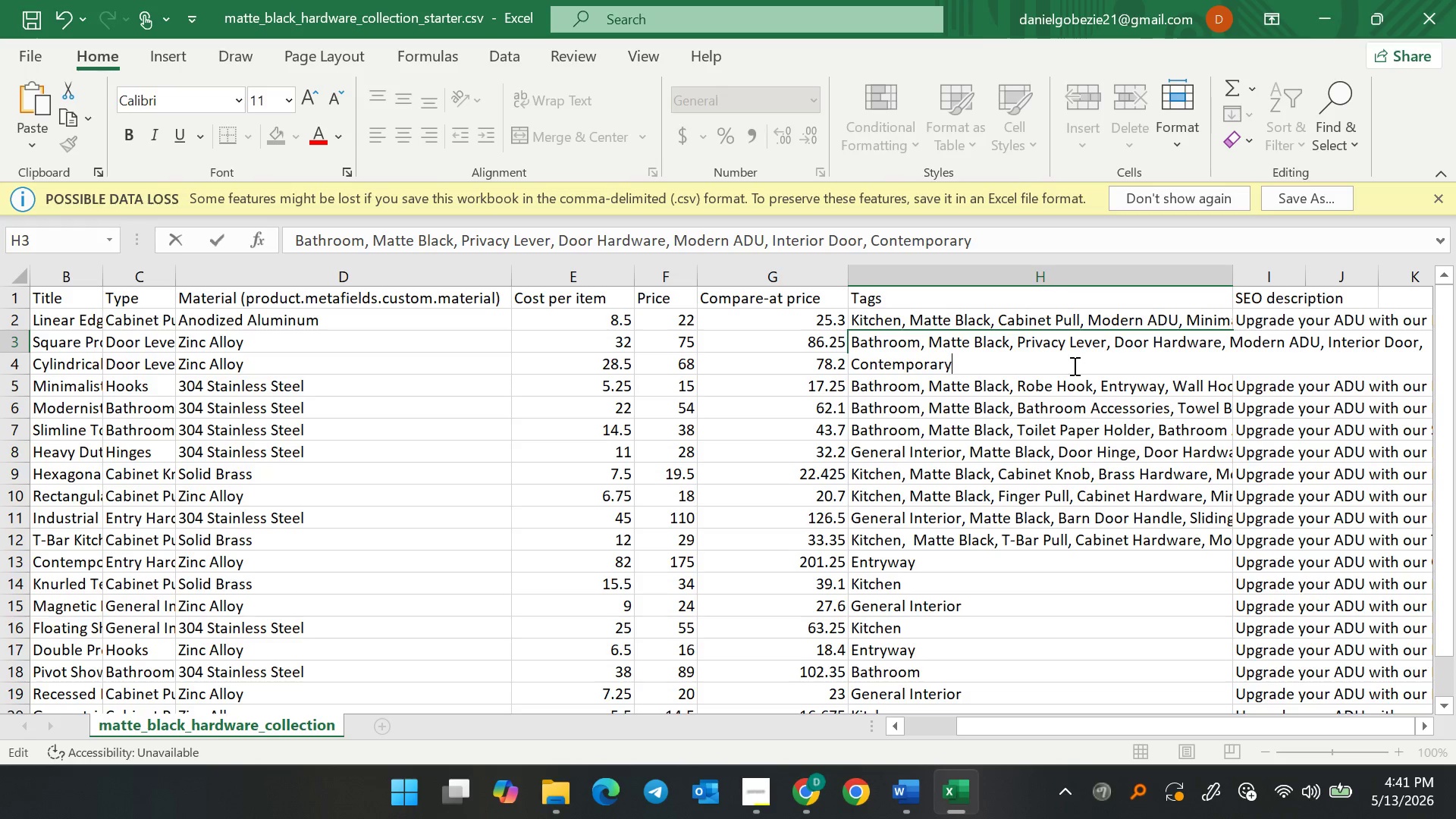 
type(, Minimalist)
 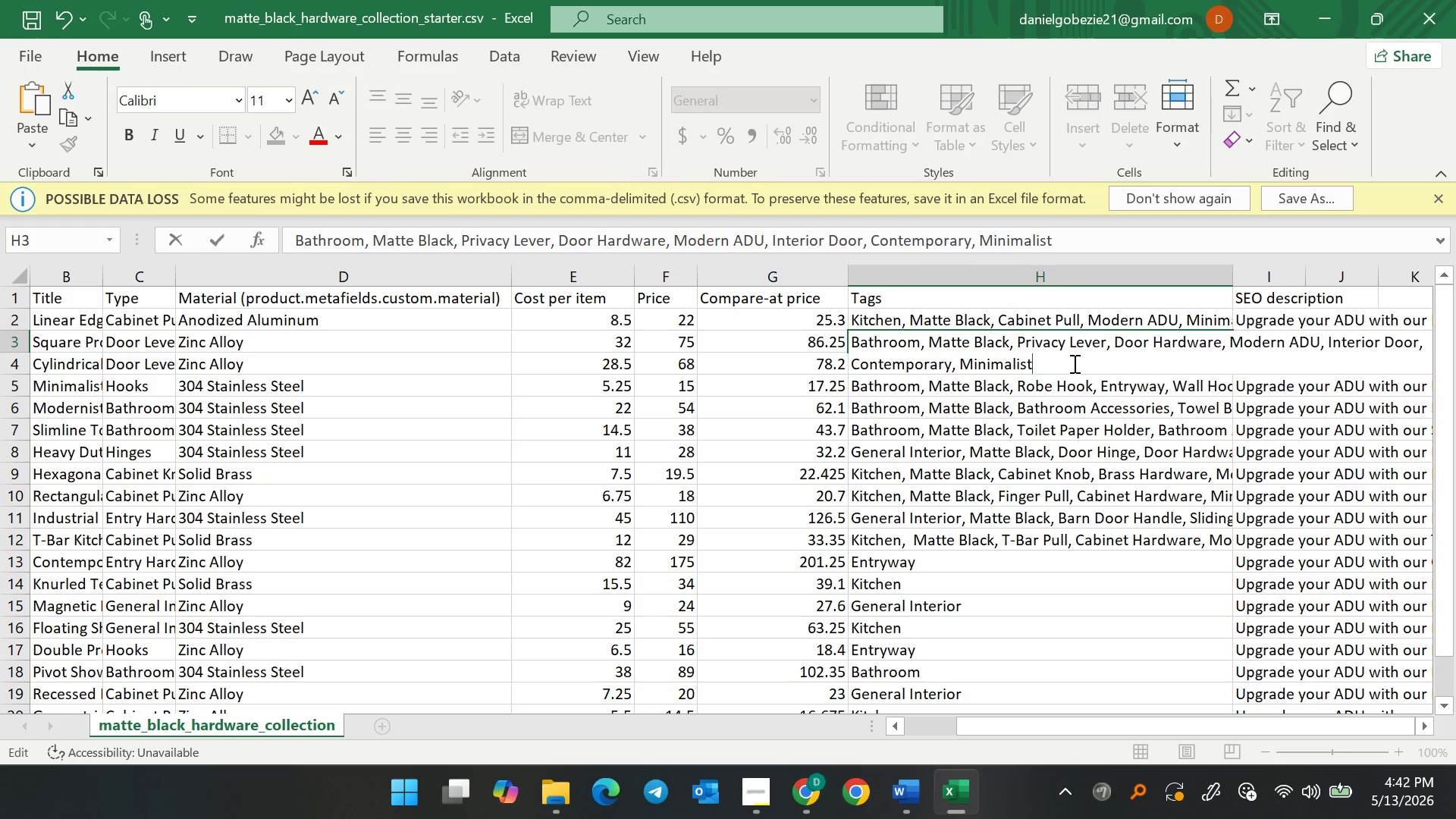 
wait(8.12)
 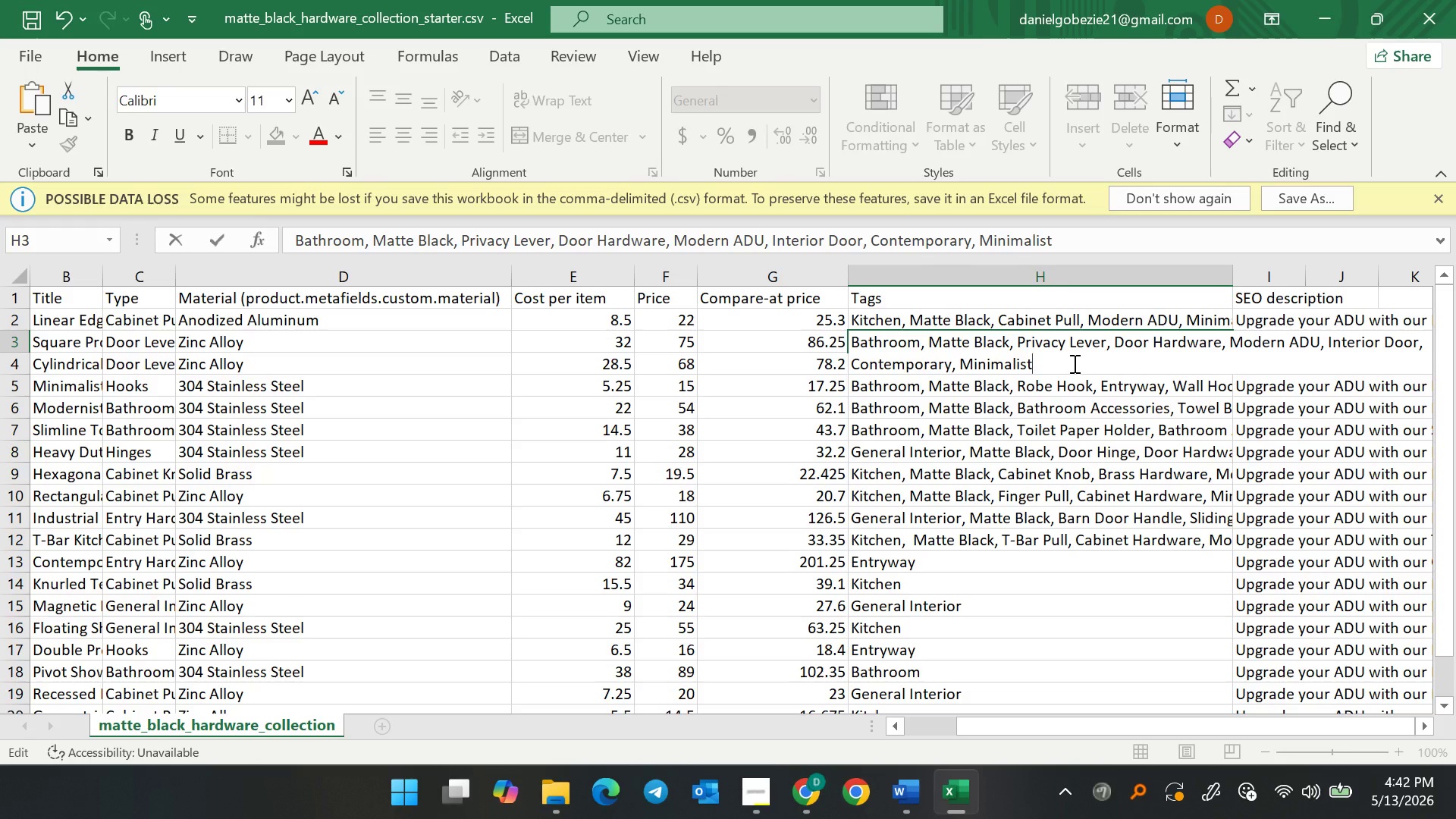 
left_click([25, 25])
 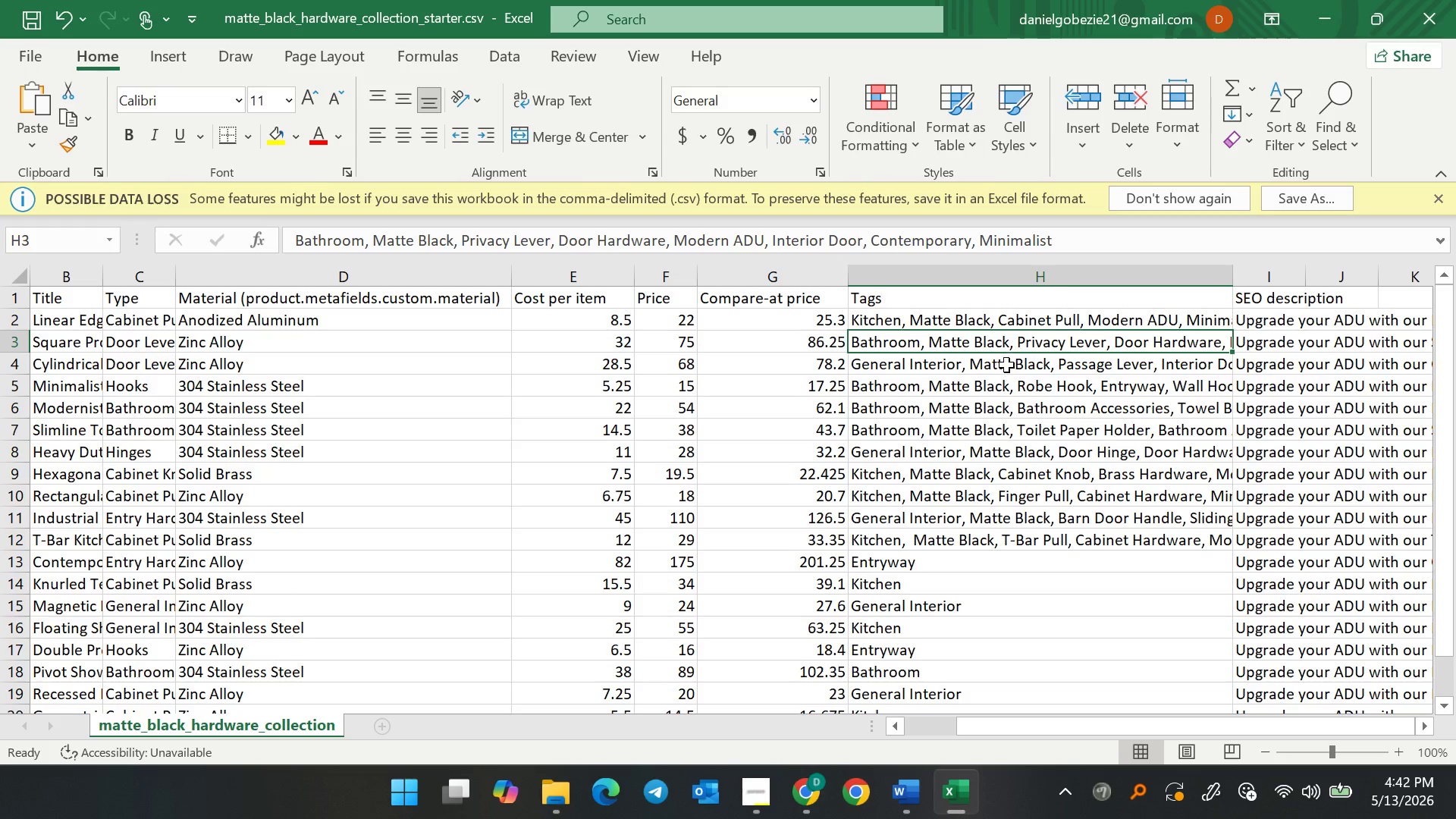 
double_click([1006, 365])
 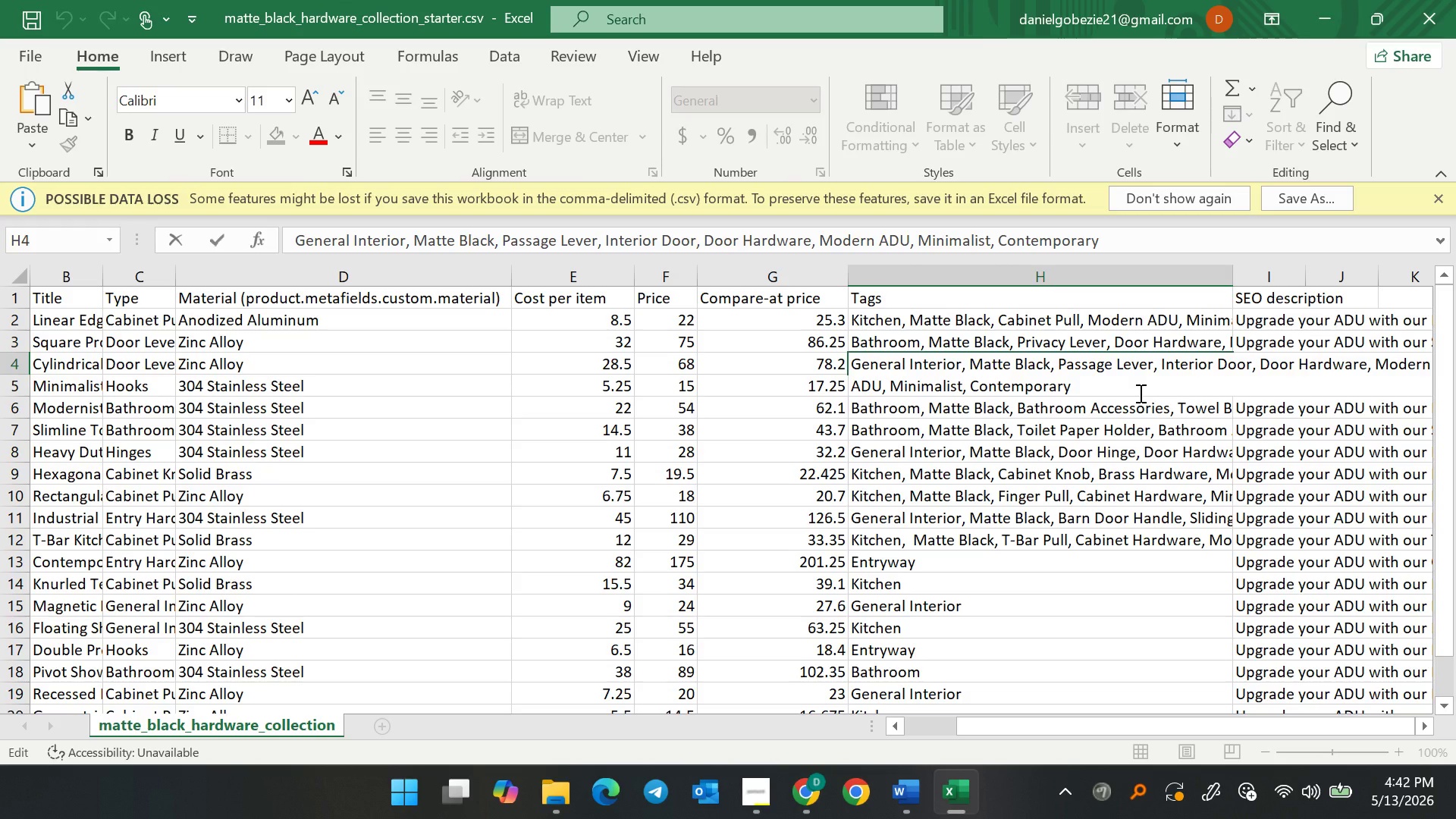 
left_click([1139, 393])
 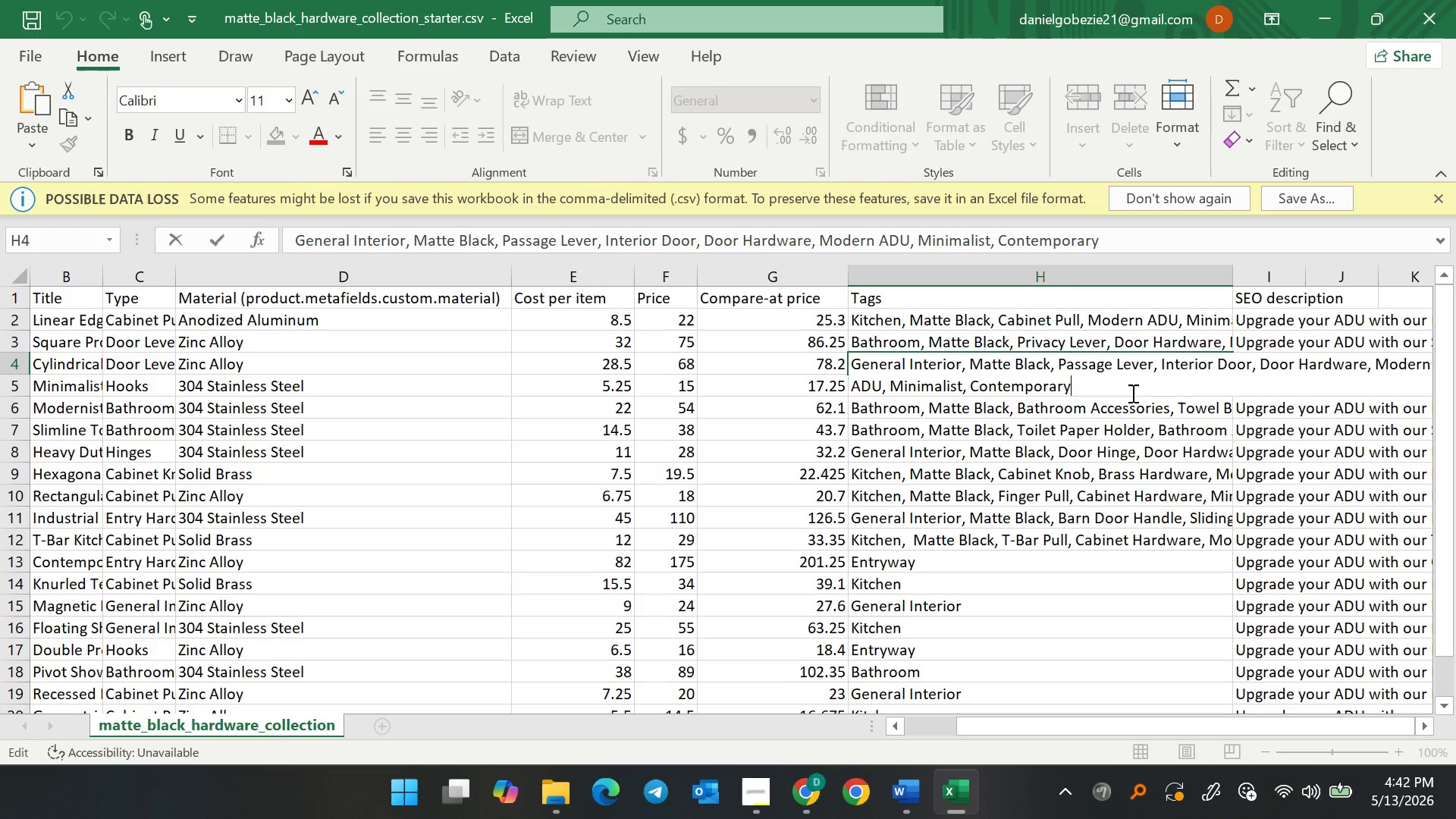 
wait(14.94)
 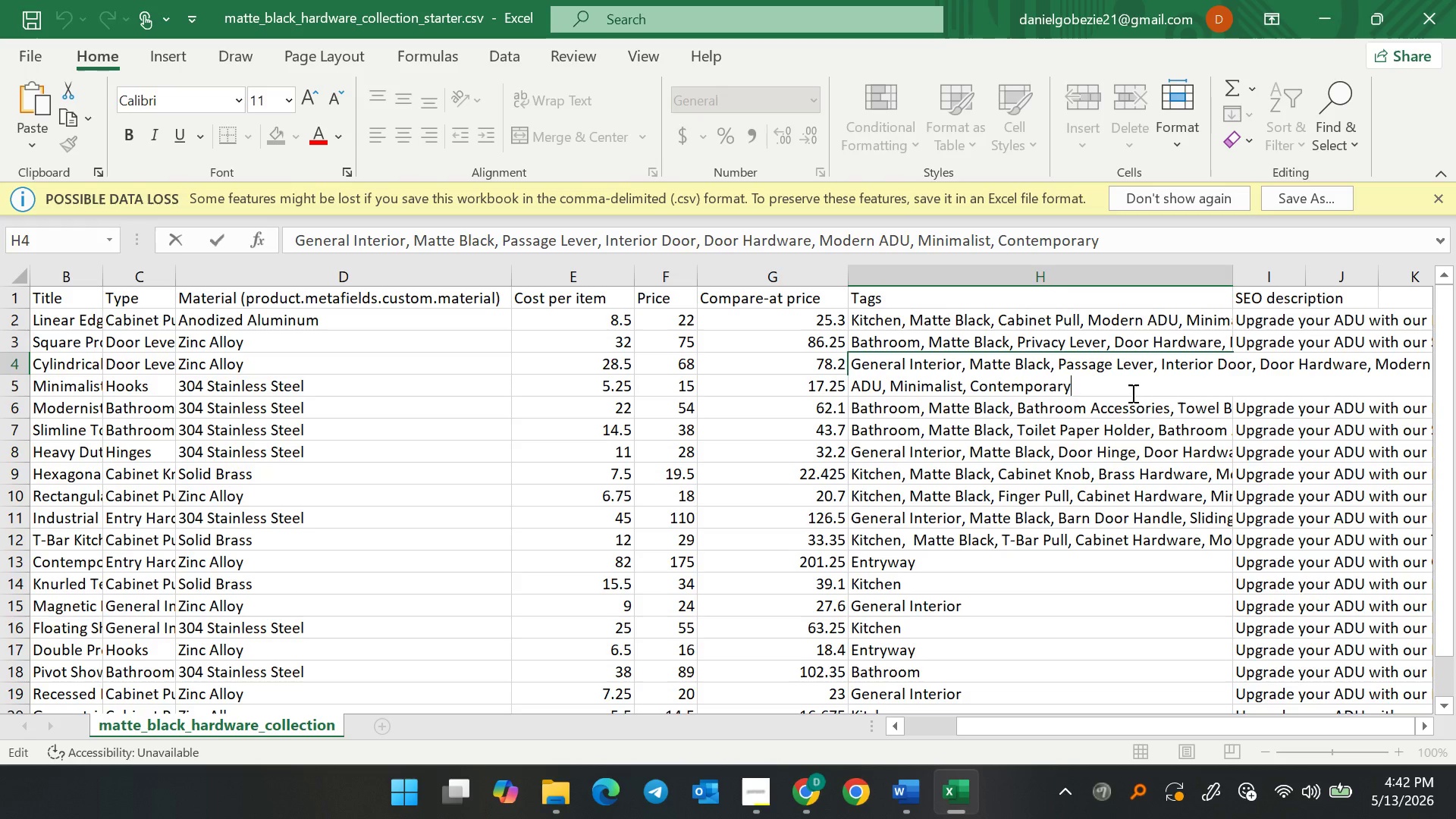 
double_click([1178, 342])
 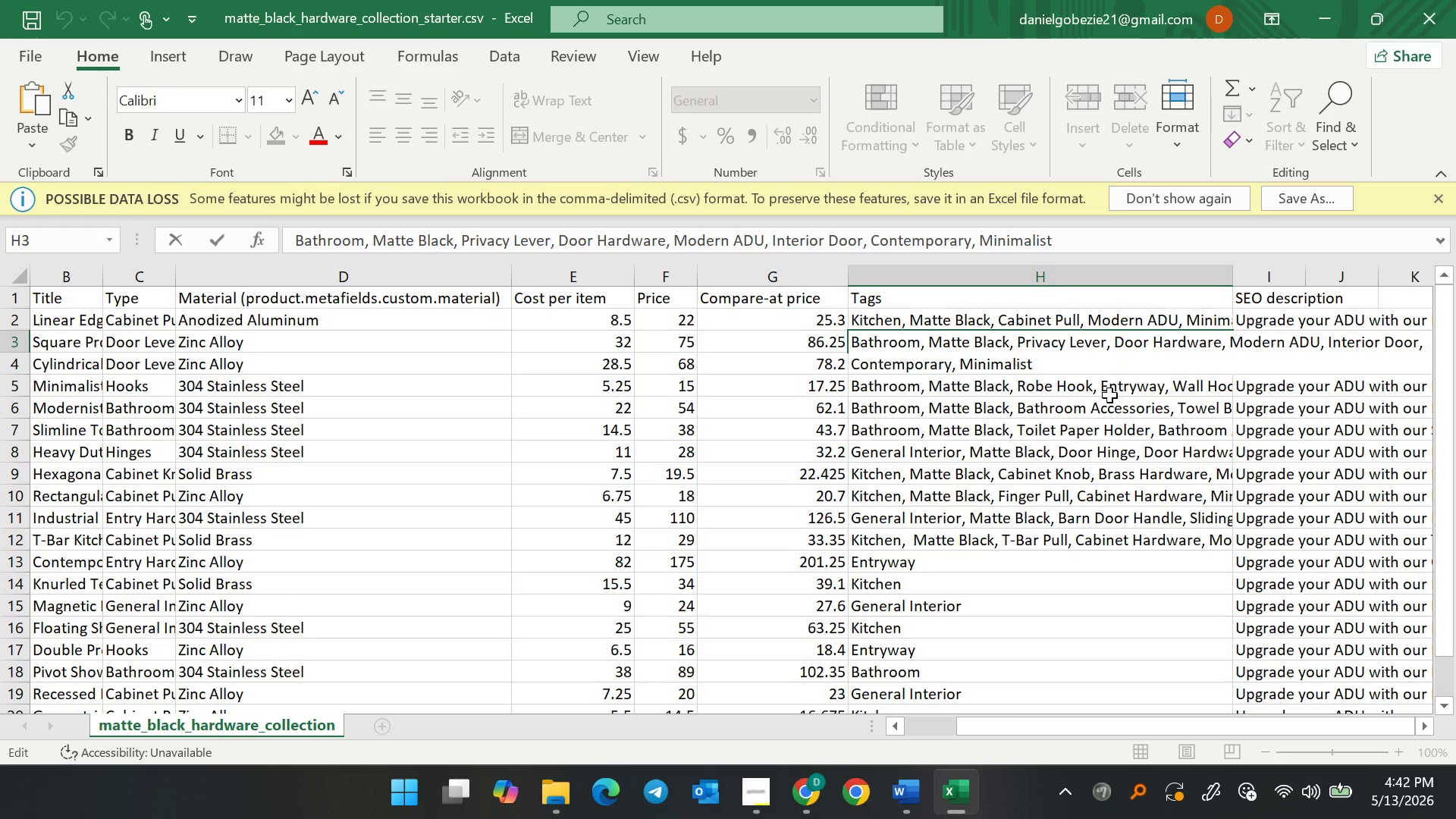 
left_click([1103, 401])
 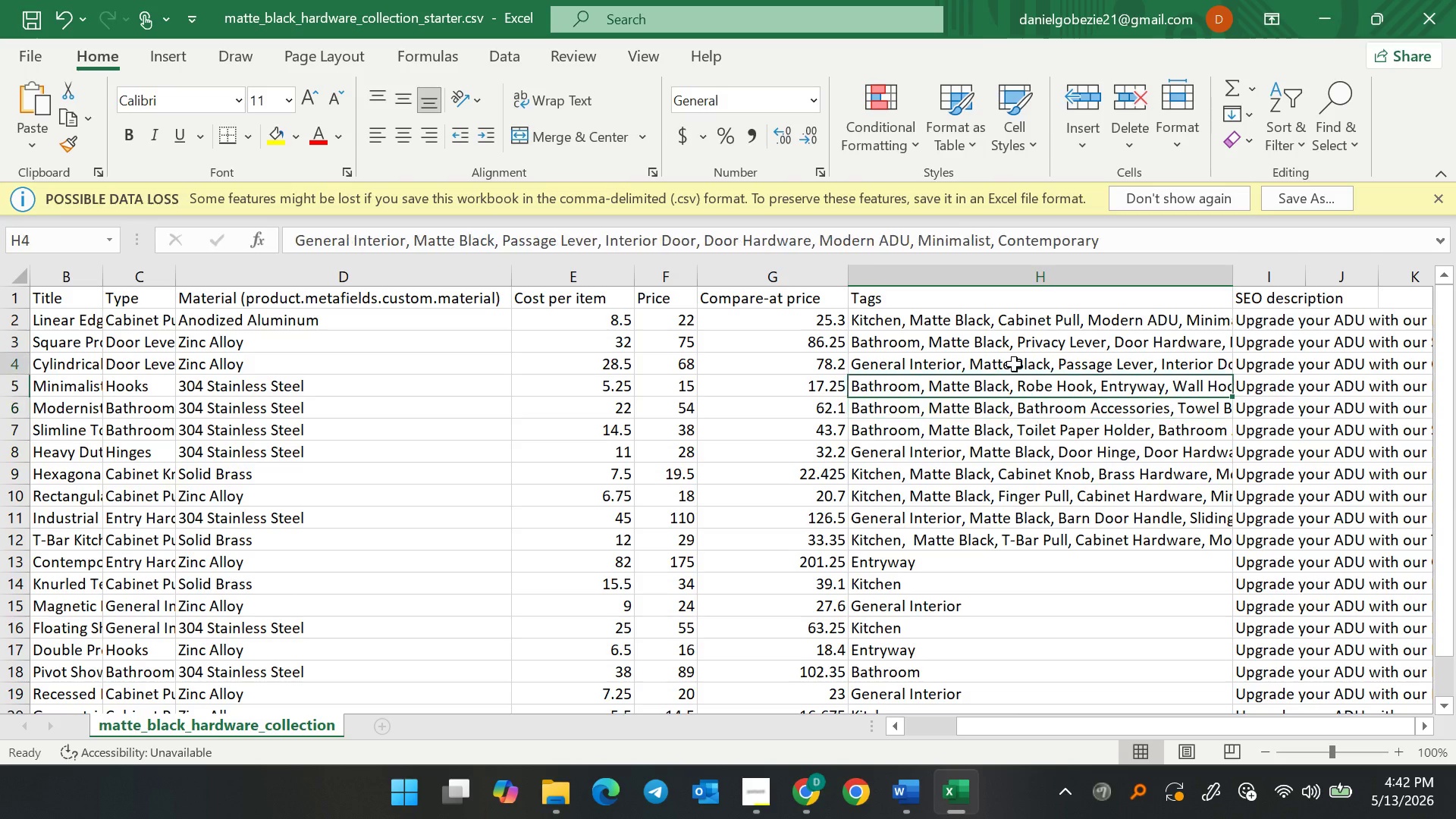 
double_click([1014, 364])
 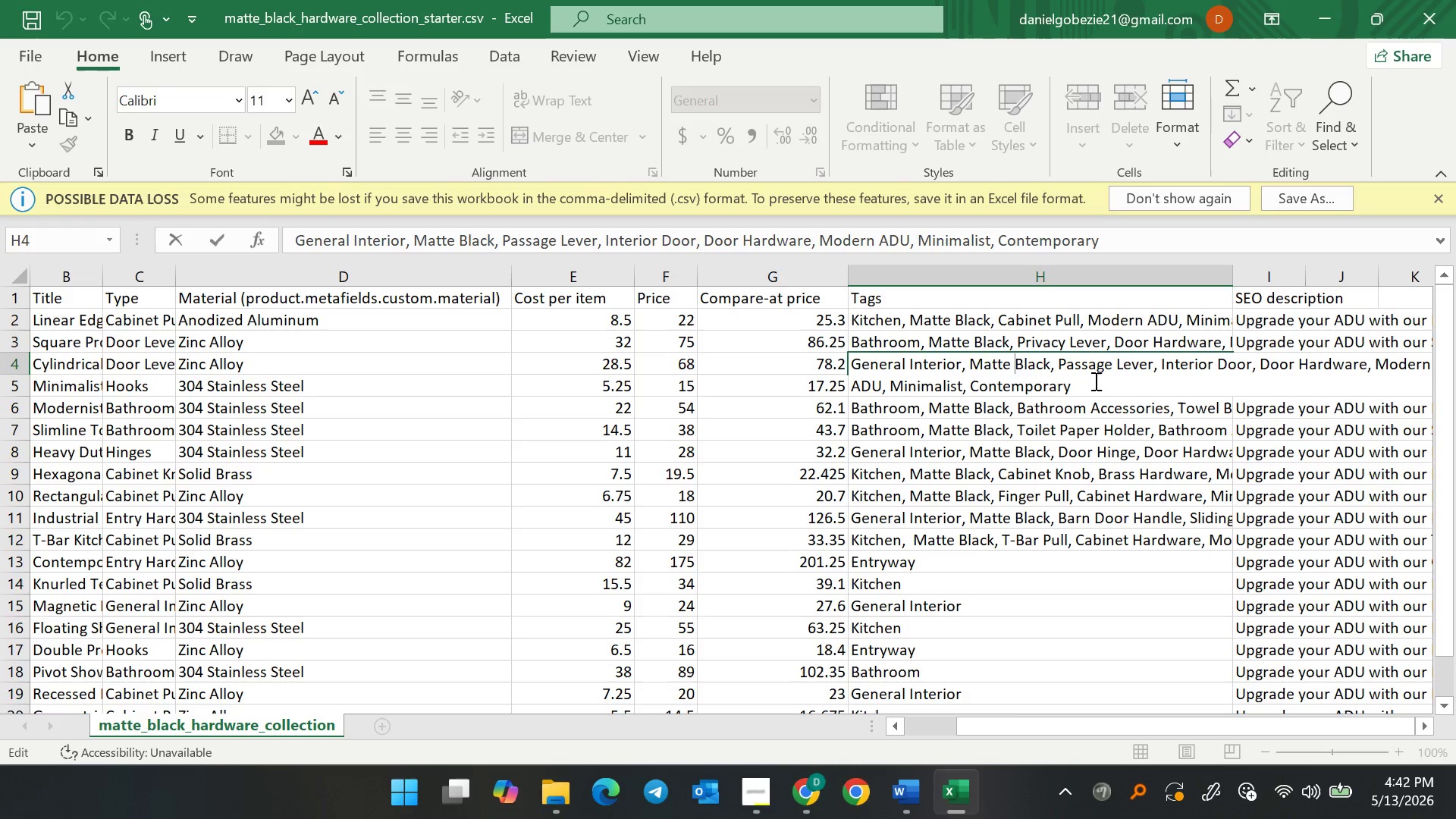 
left_click([1094, 381])
 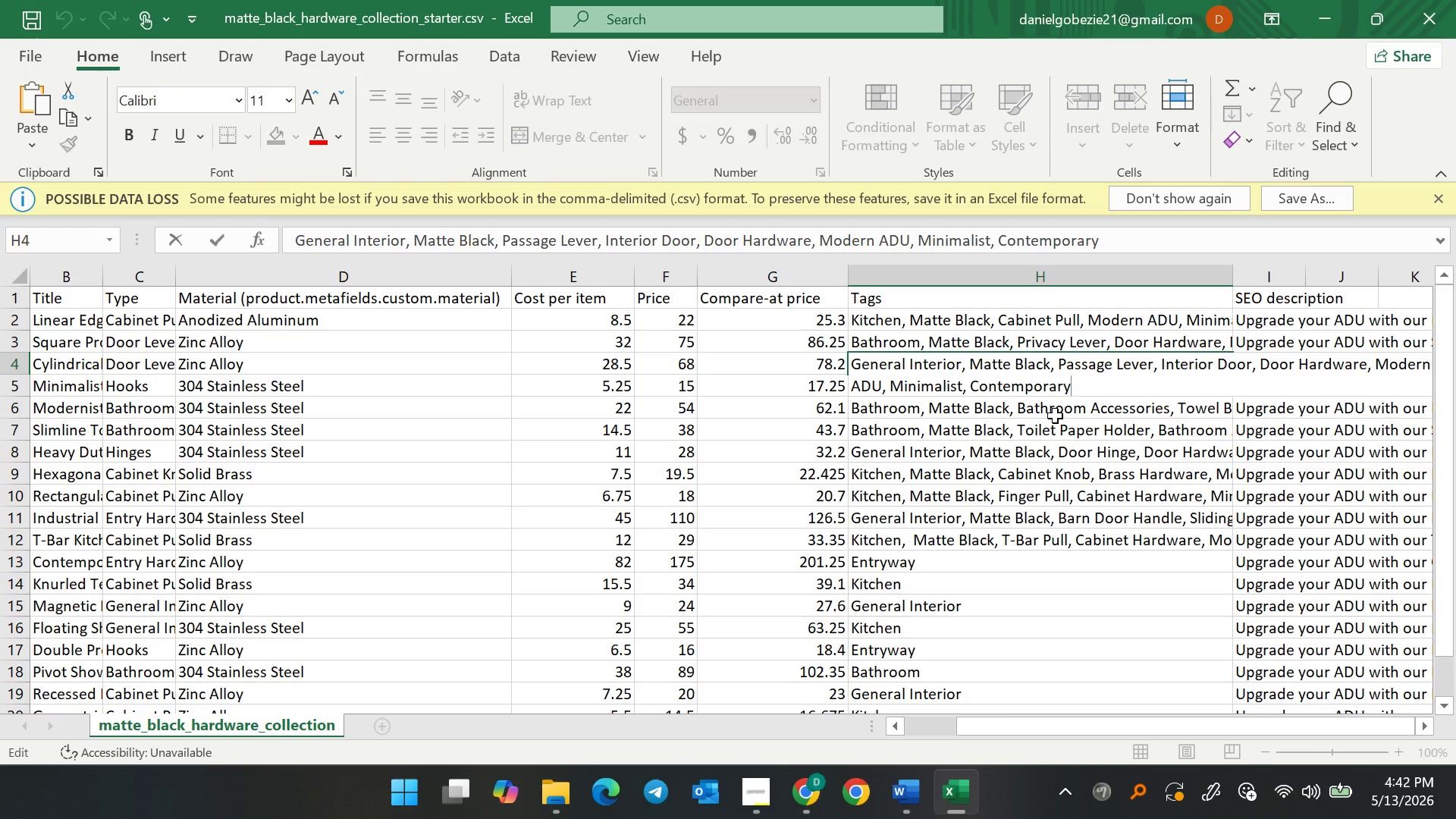 
left_click([1055, 416])
 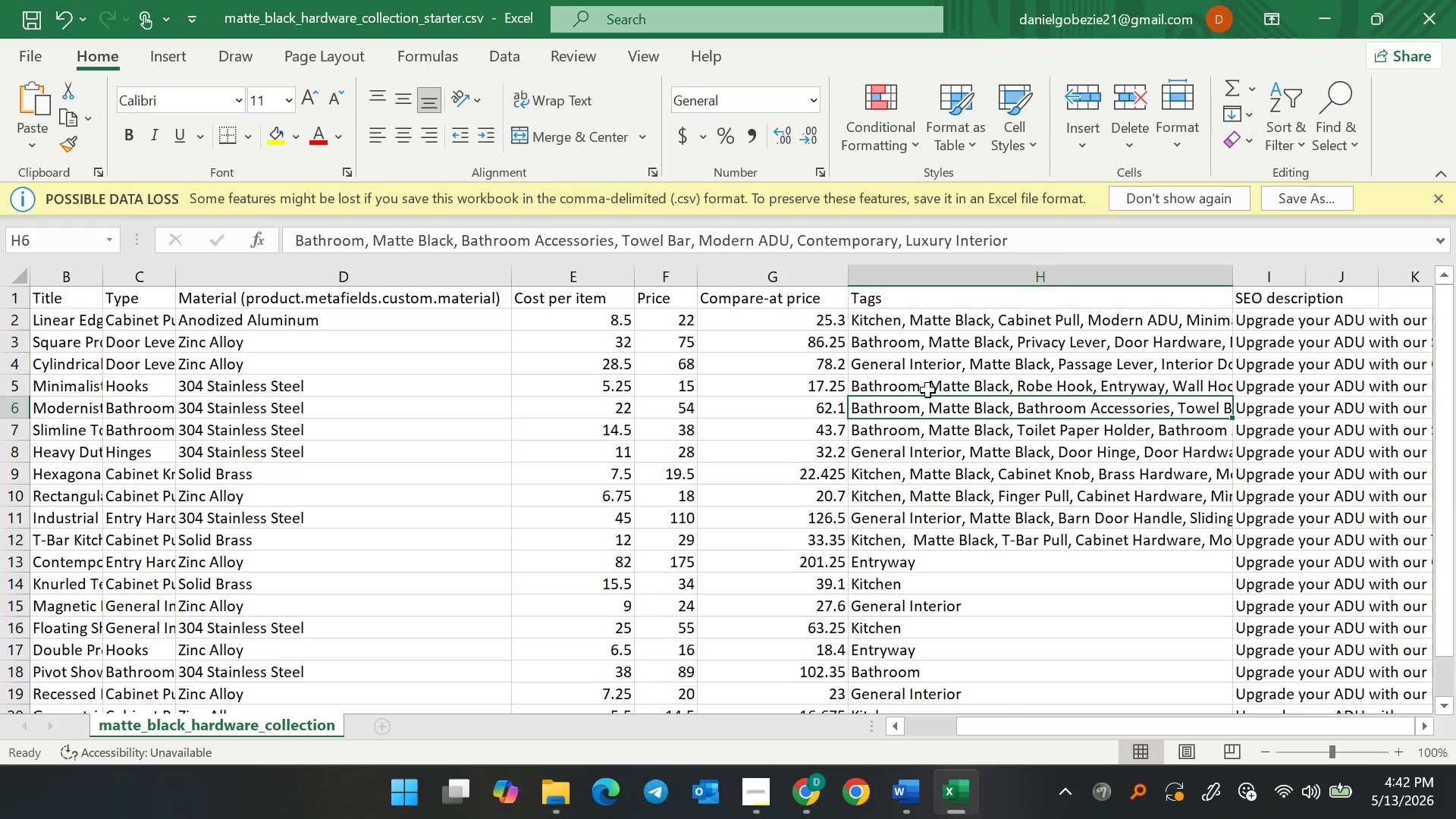 
left_click([927, 390])
 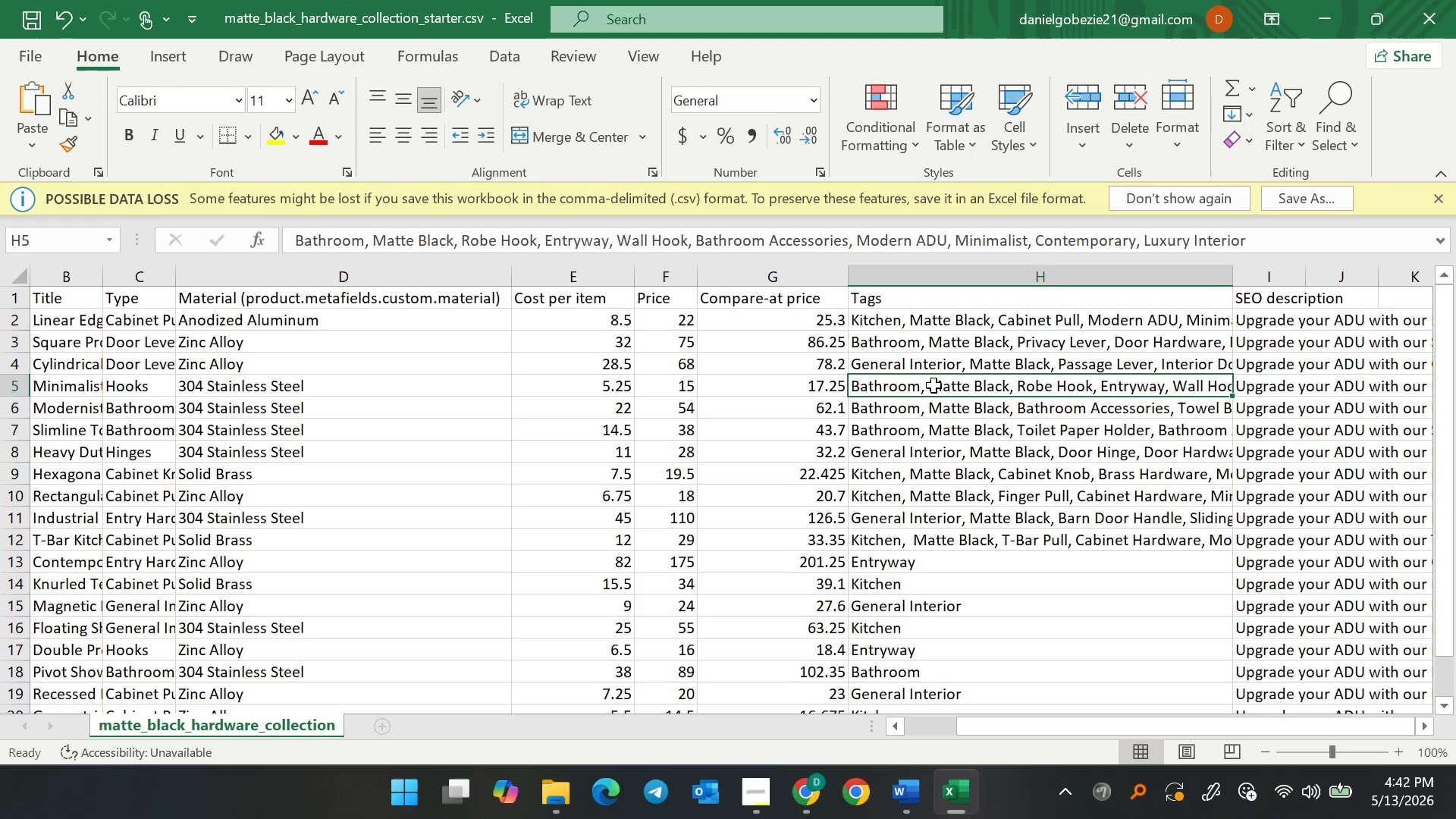 
double_click([934, 385])
 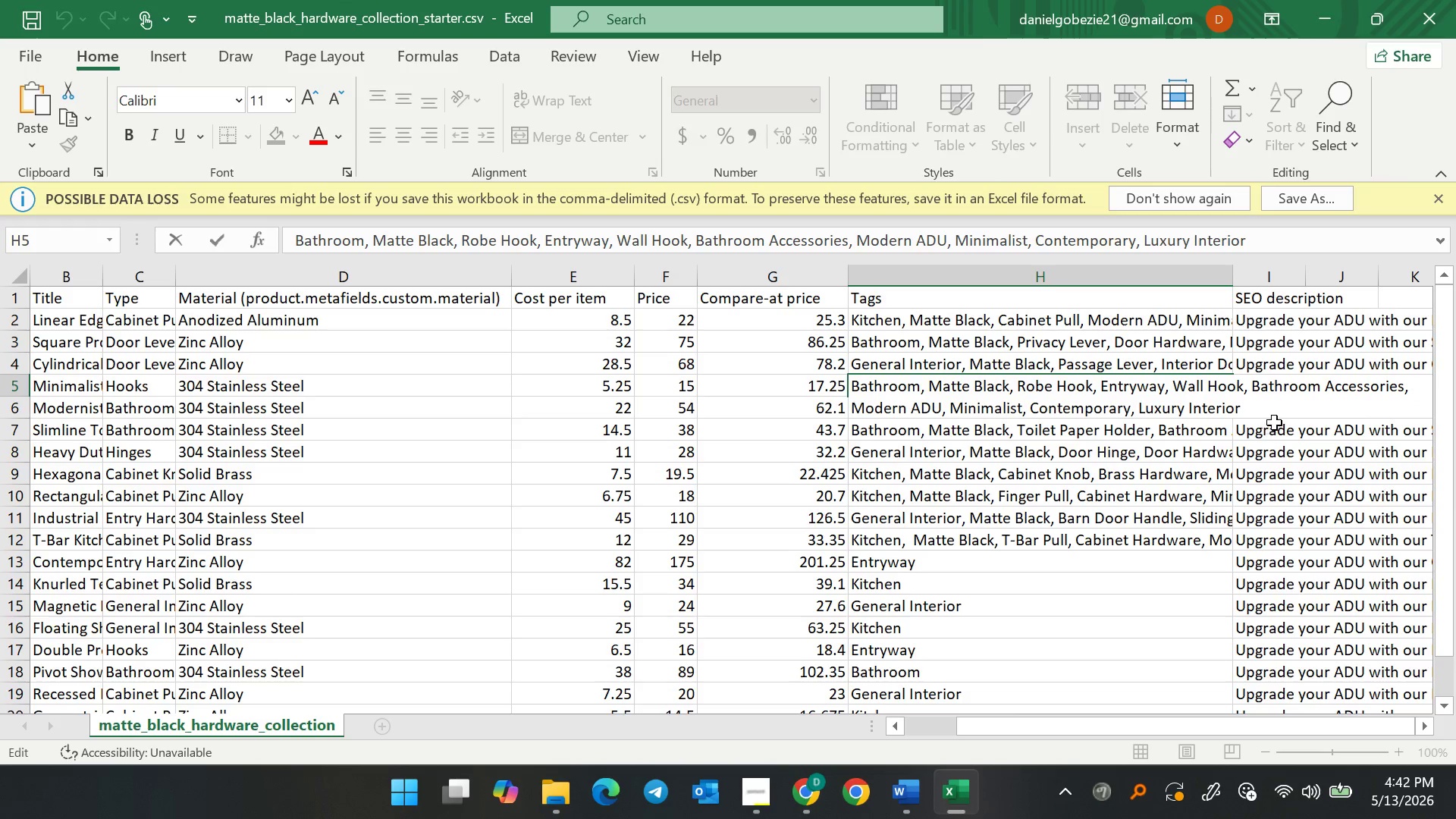 
left_click_drag(start_coordinate=[1275, 419], to_coordinate=[1247, 413])
 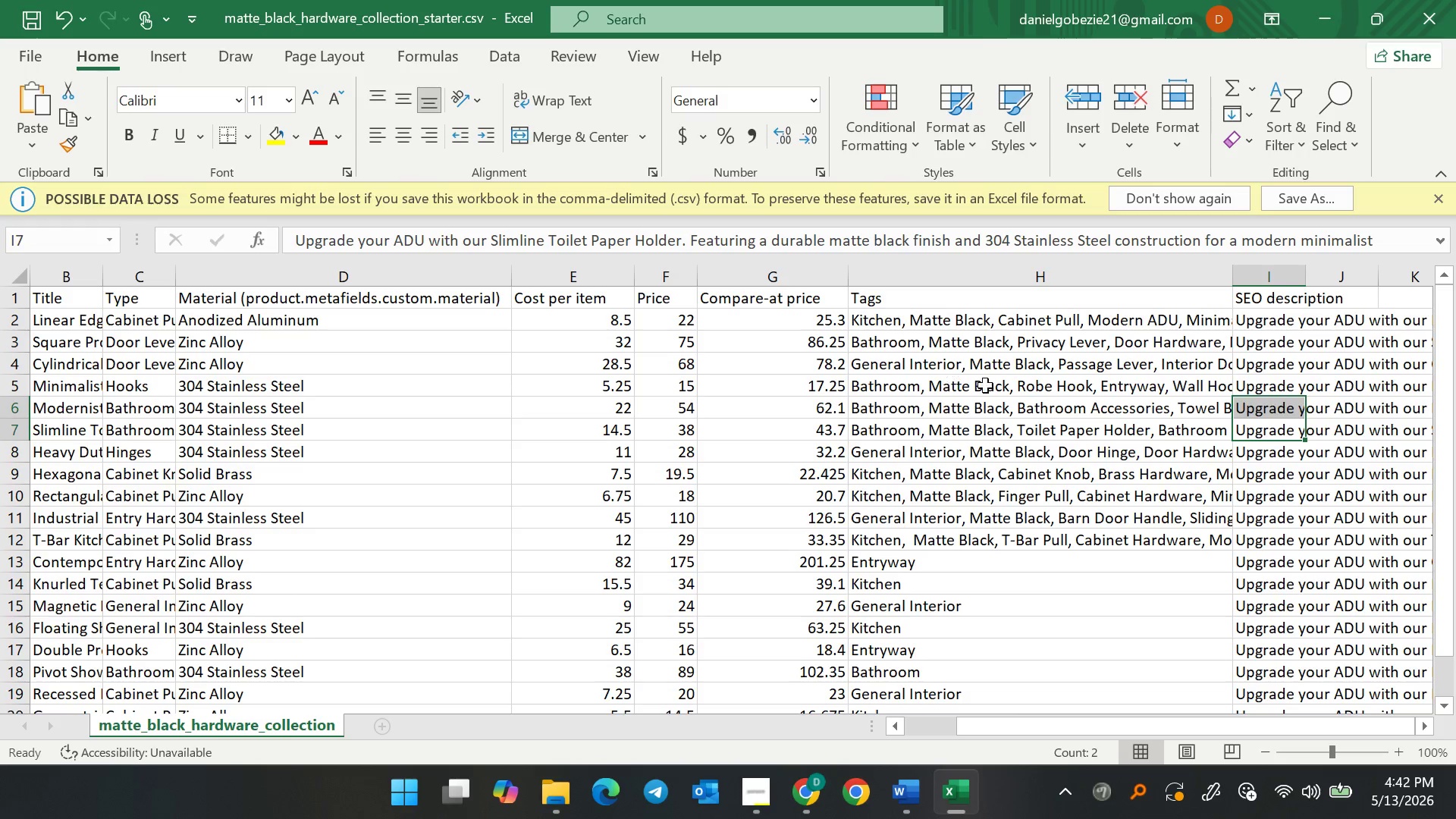 
left_click([1144, 414])
 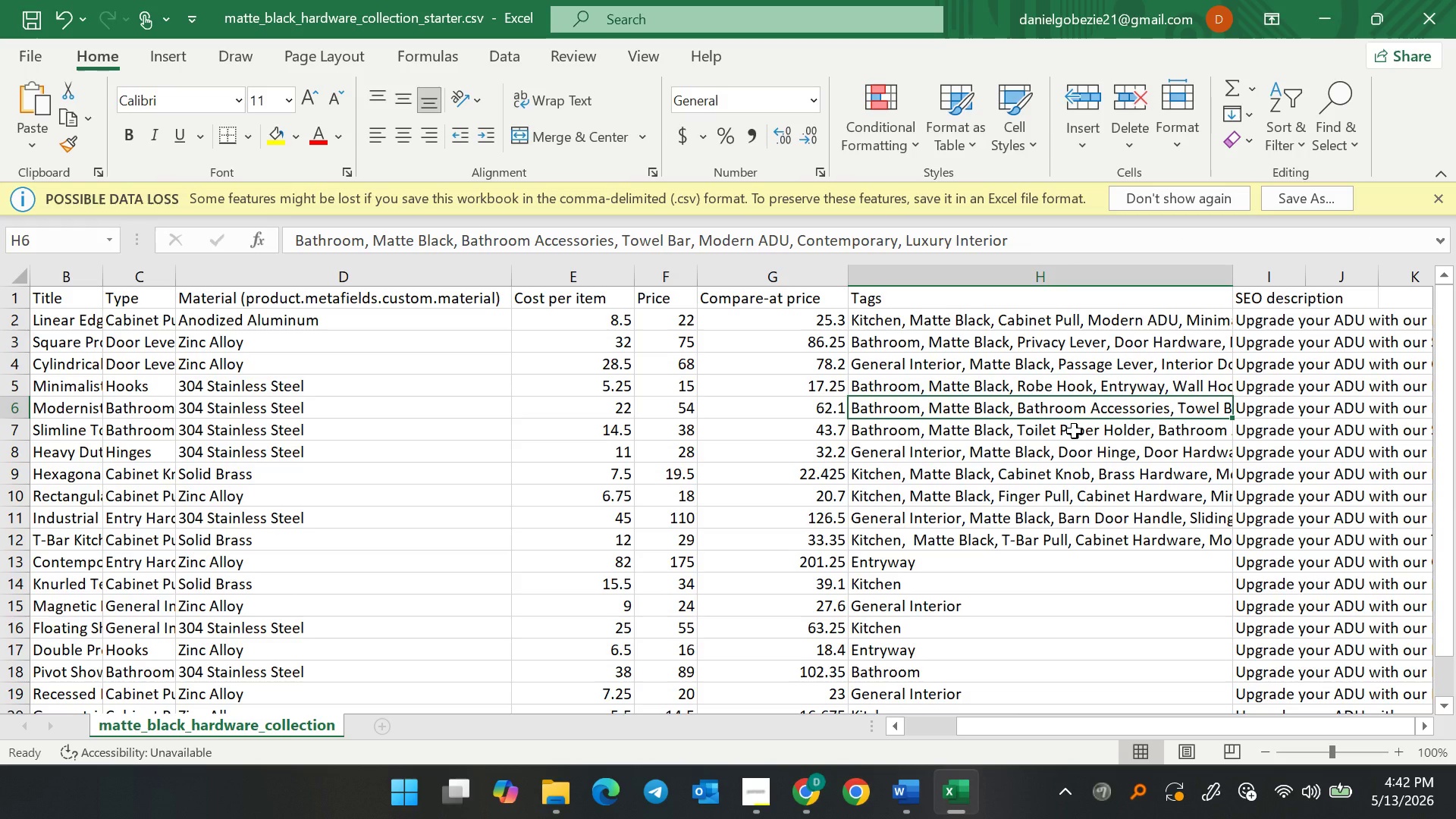 
key(Control+Z)
 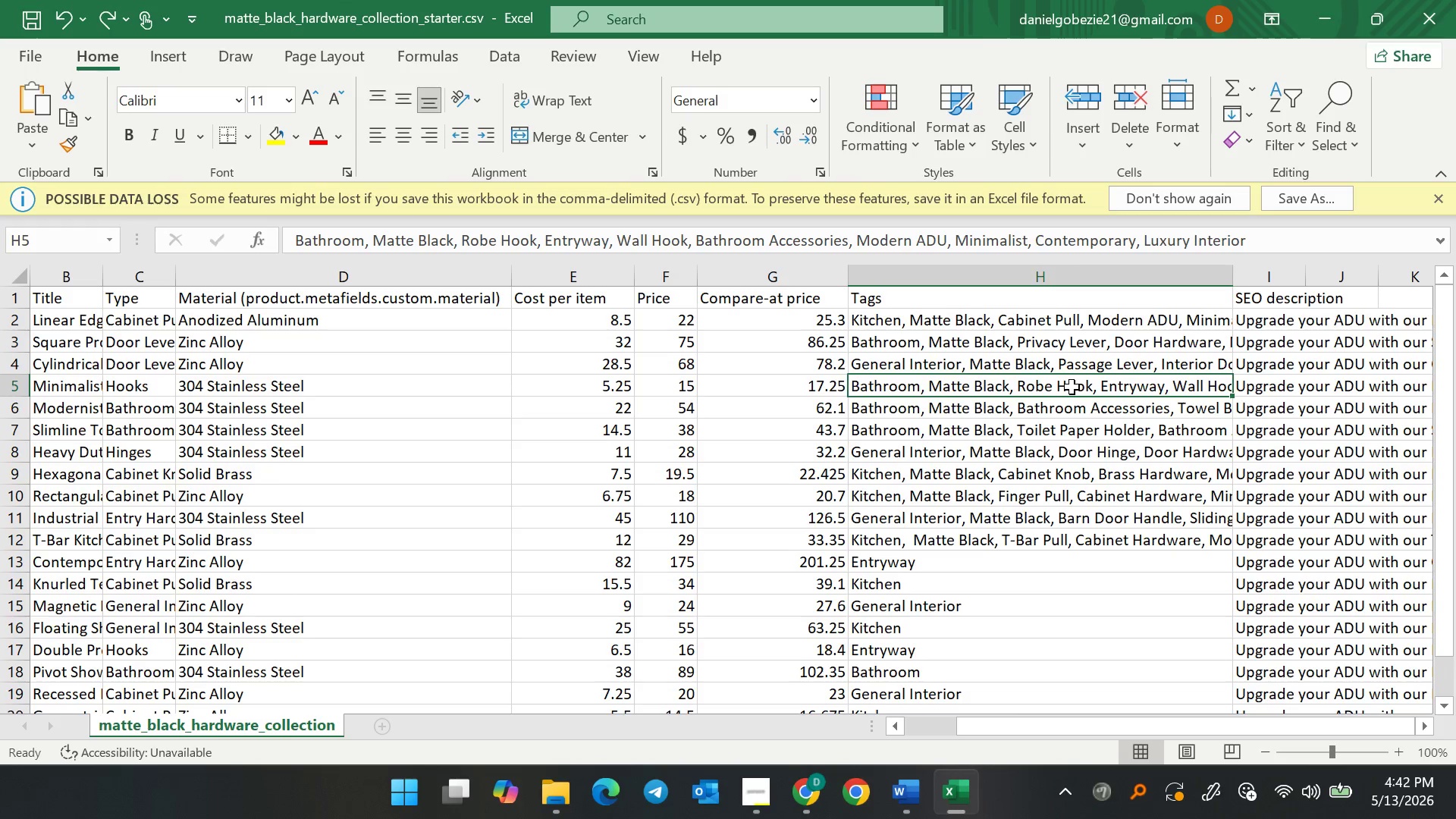 
double_click([1072, 387])
 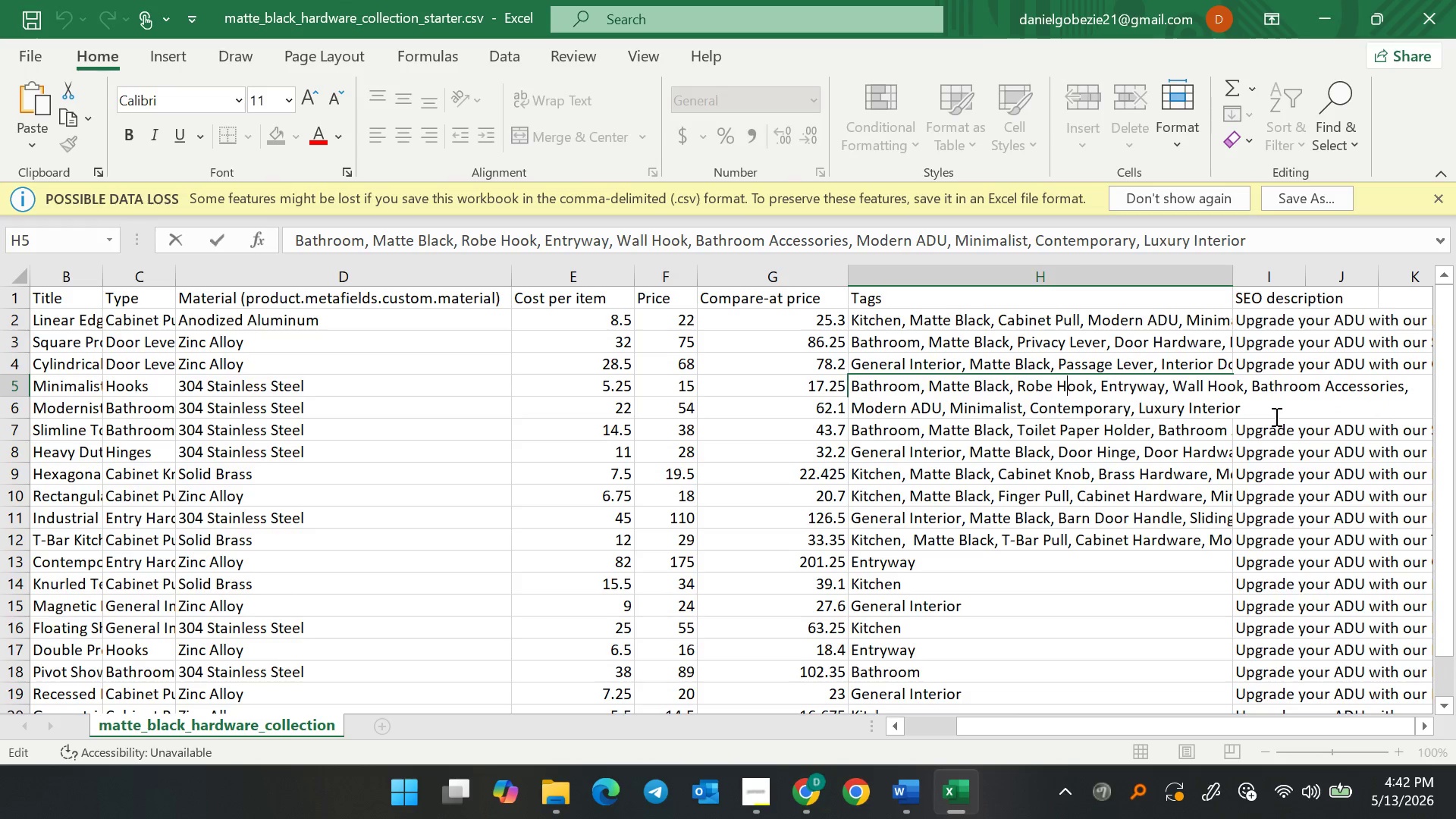 
left_click_drag(start_coordinate=[1260, 399], to_coordinate=[1136, 405])
 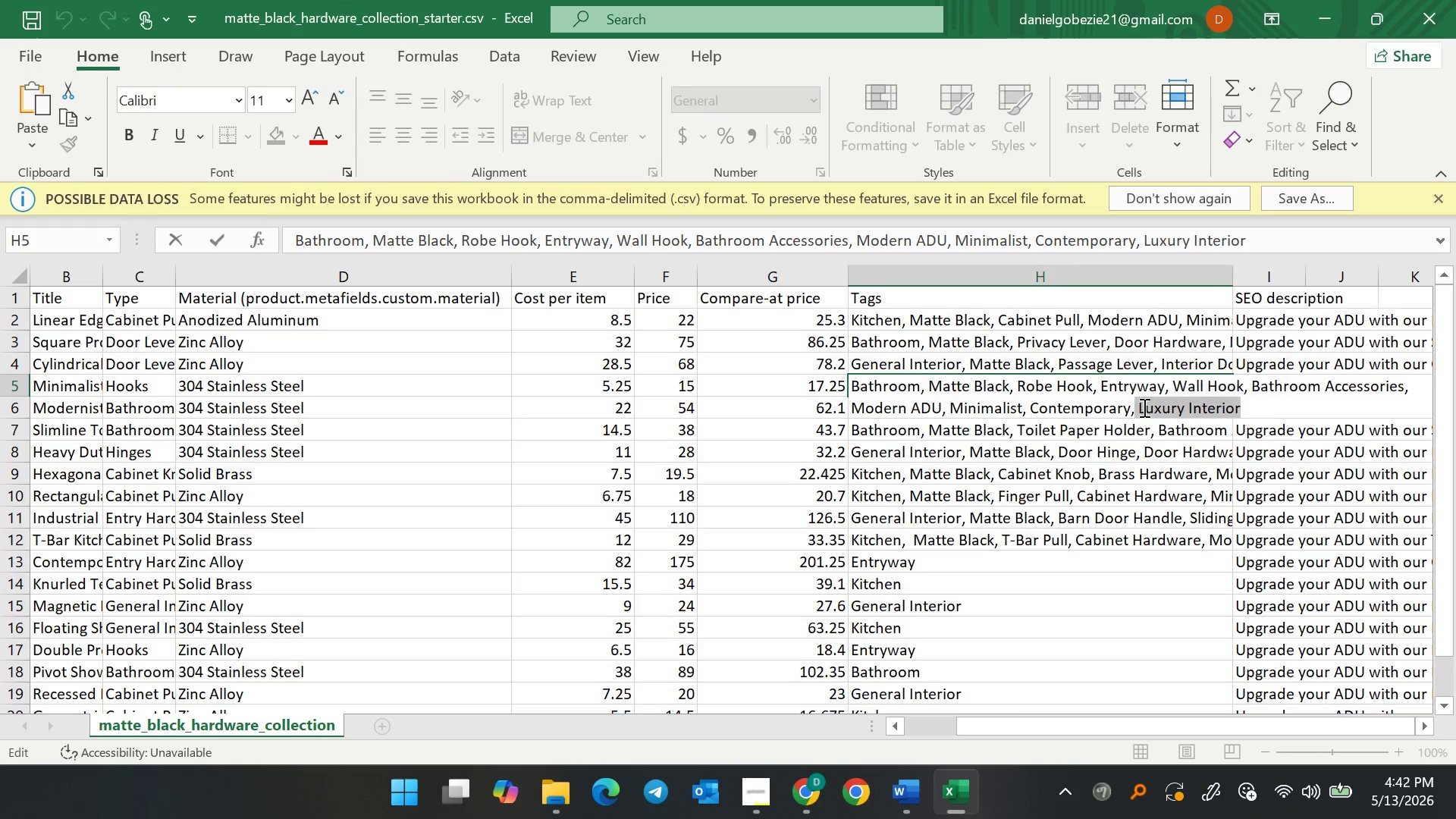 
key(Backspace)
 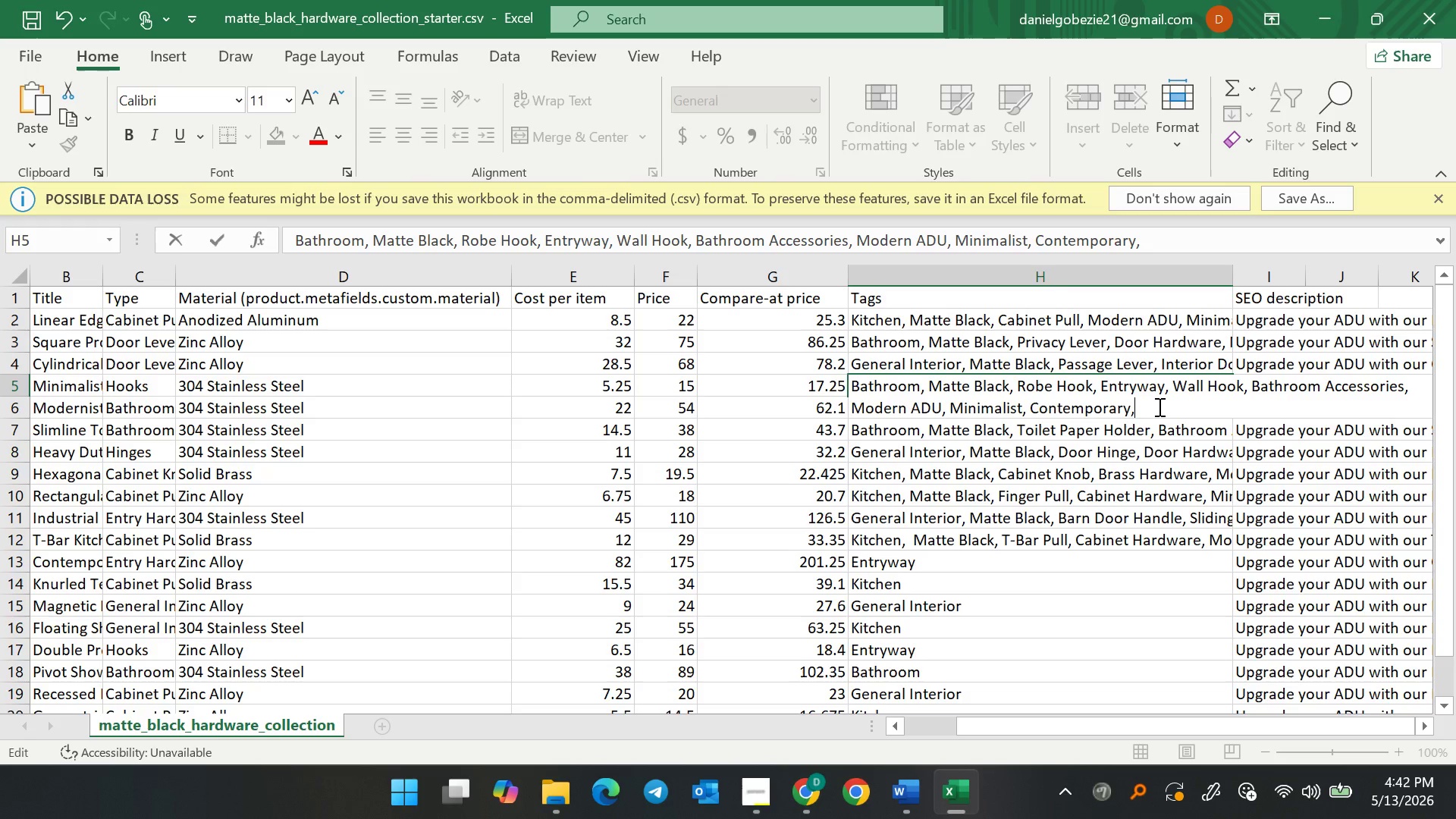 
wait(15.83)
 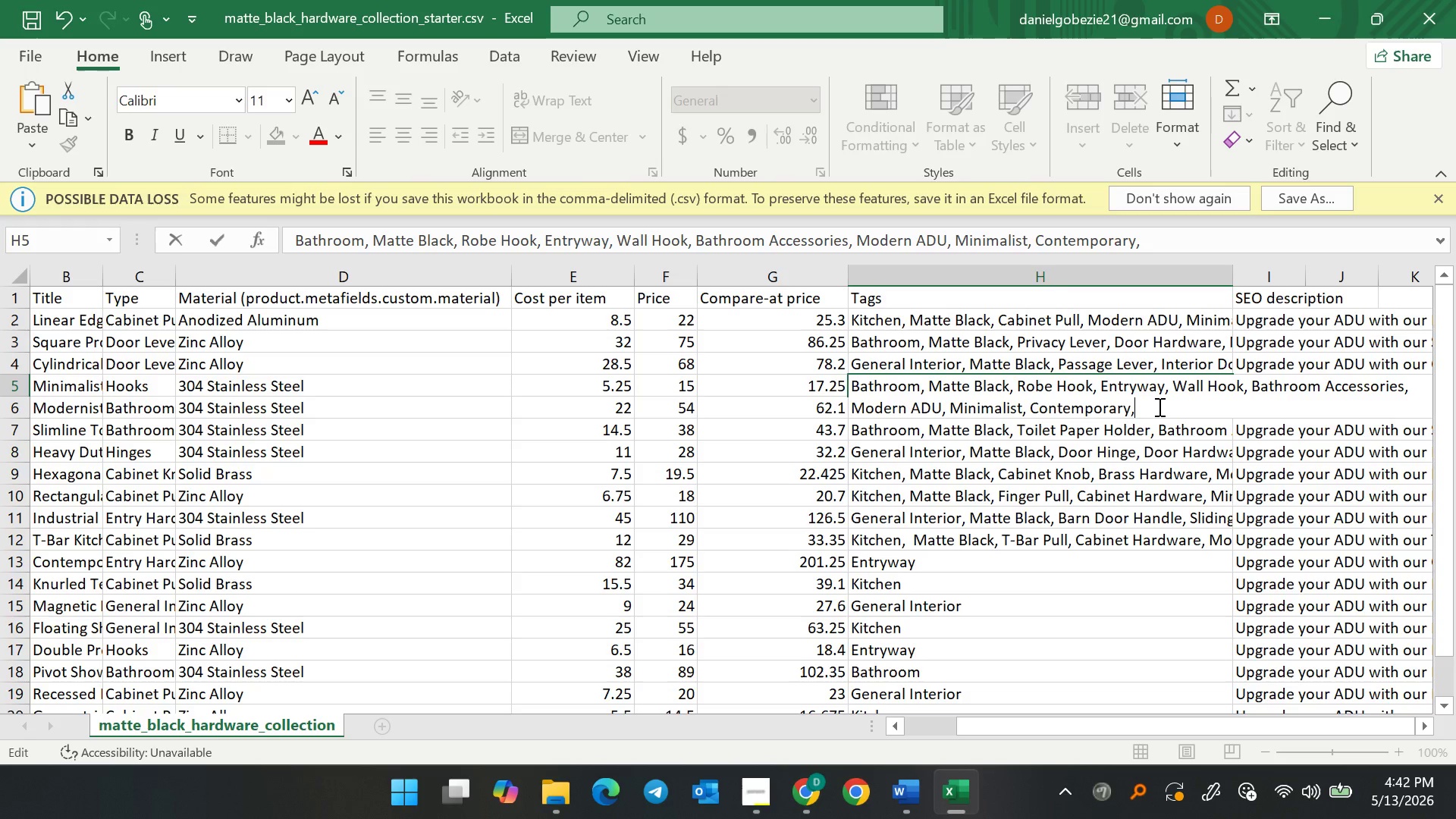 
scroll: coordinate [1165, 453], scroll_direction: up, amount: 2.0
 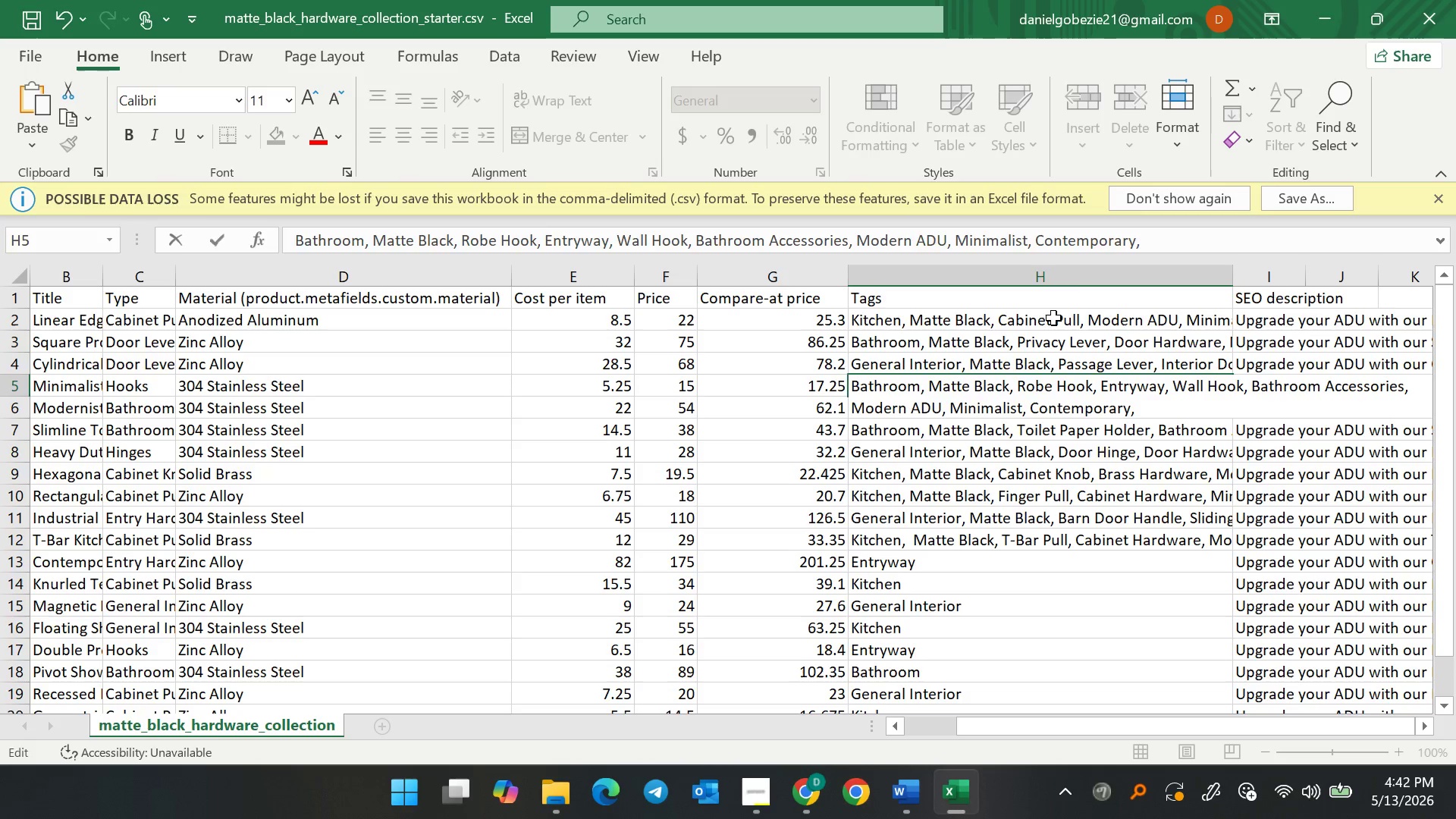 
double_click([1053, 318])
 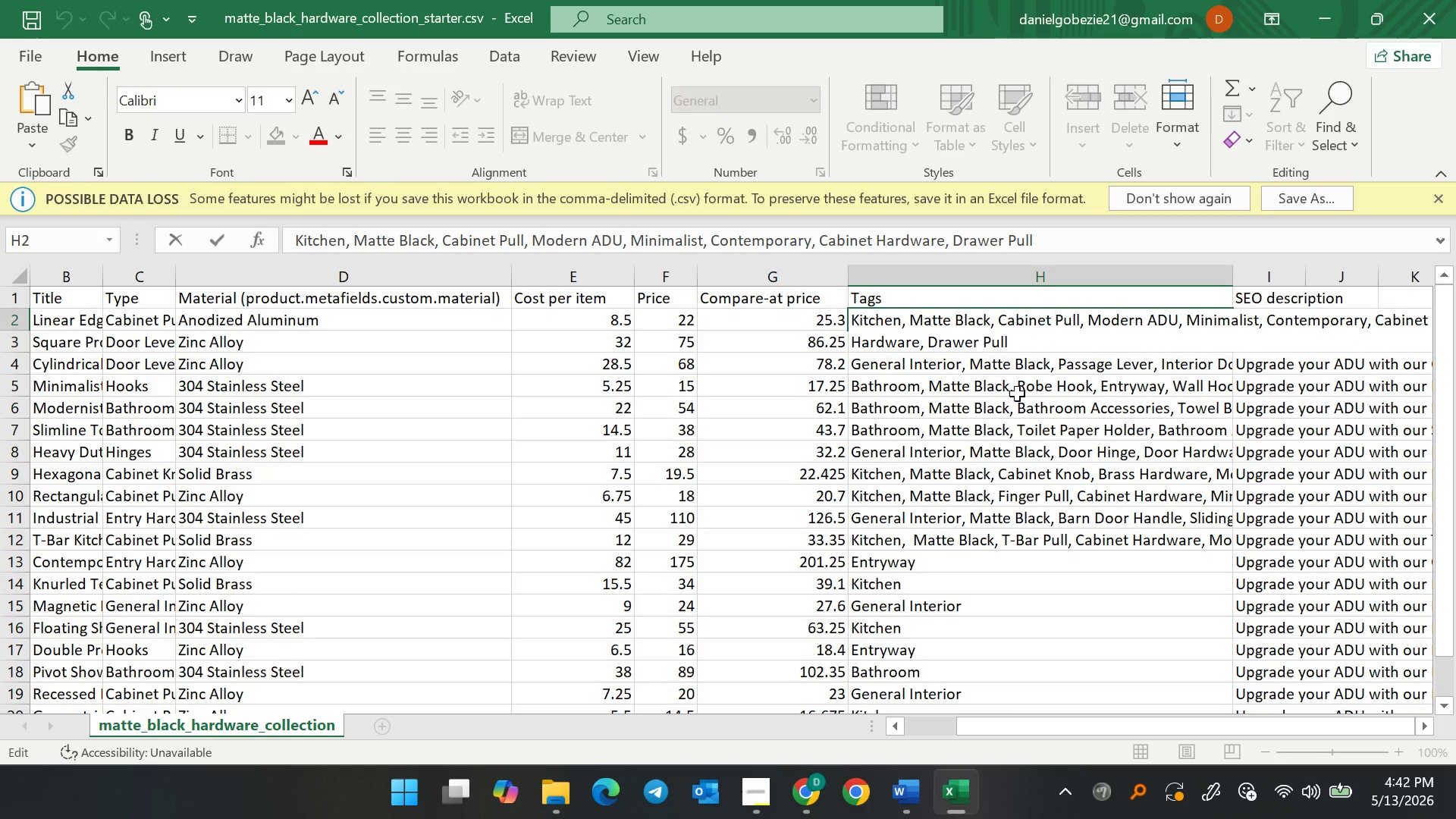 
left_click([1028, 399])
 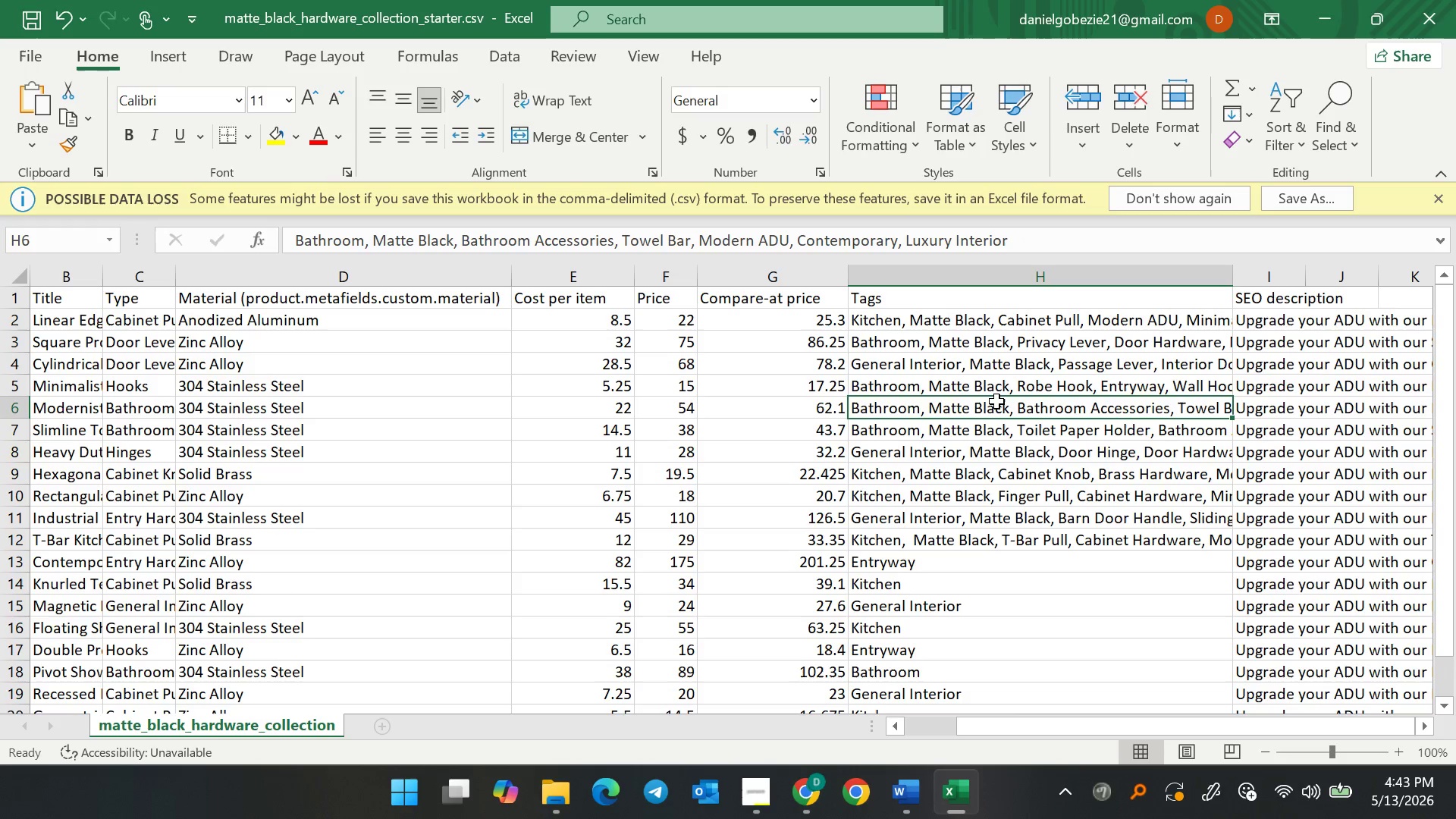 
double_click([996, 401])
 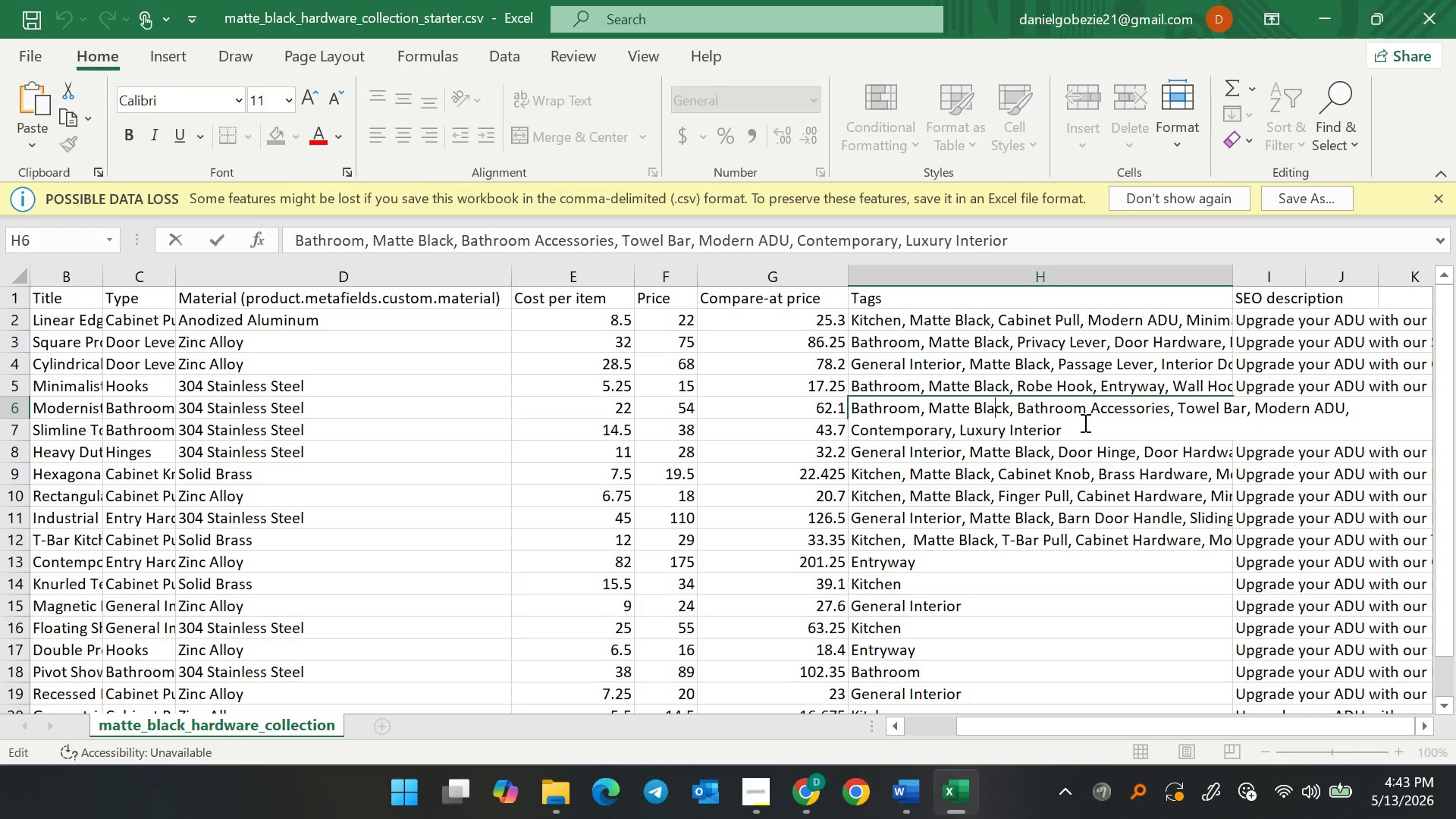 
wait(8.59)
 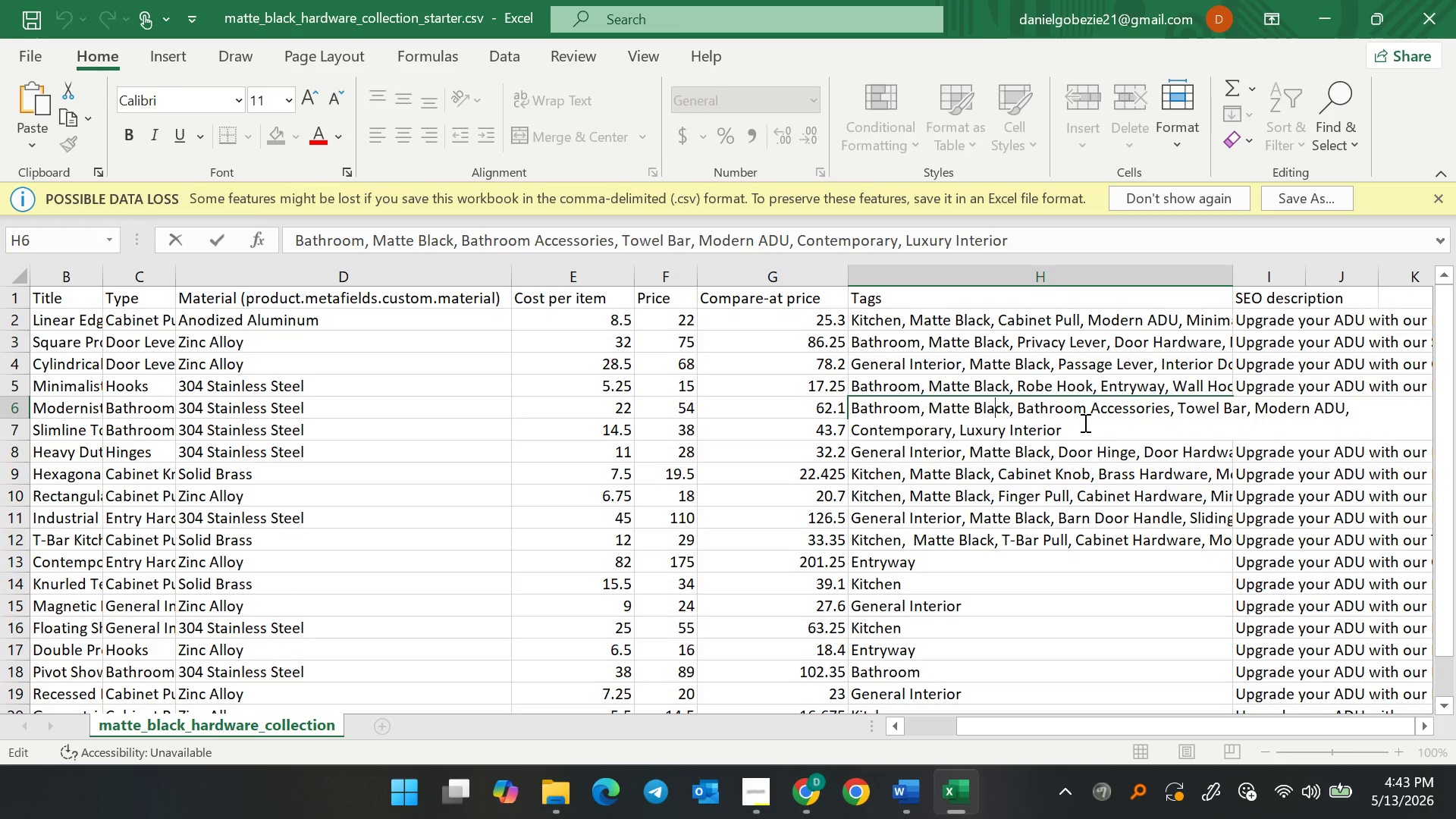 
left_click_drag(start_coordinate=[1071, 428], to_coordinate=[953, 435])
 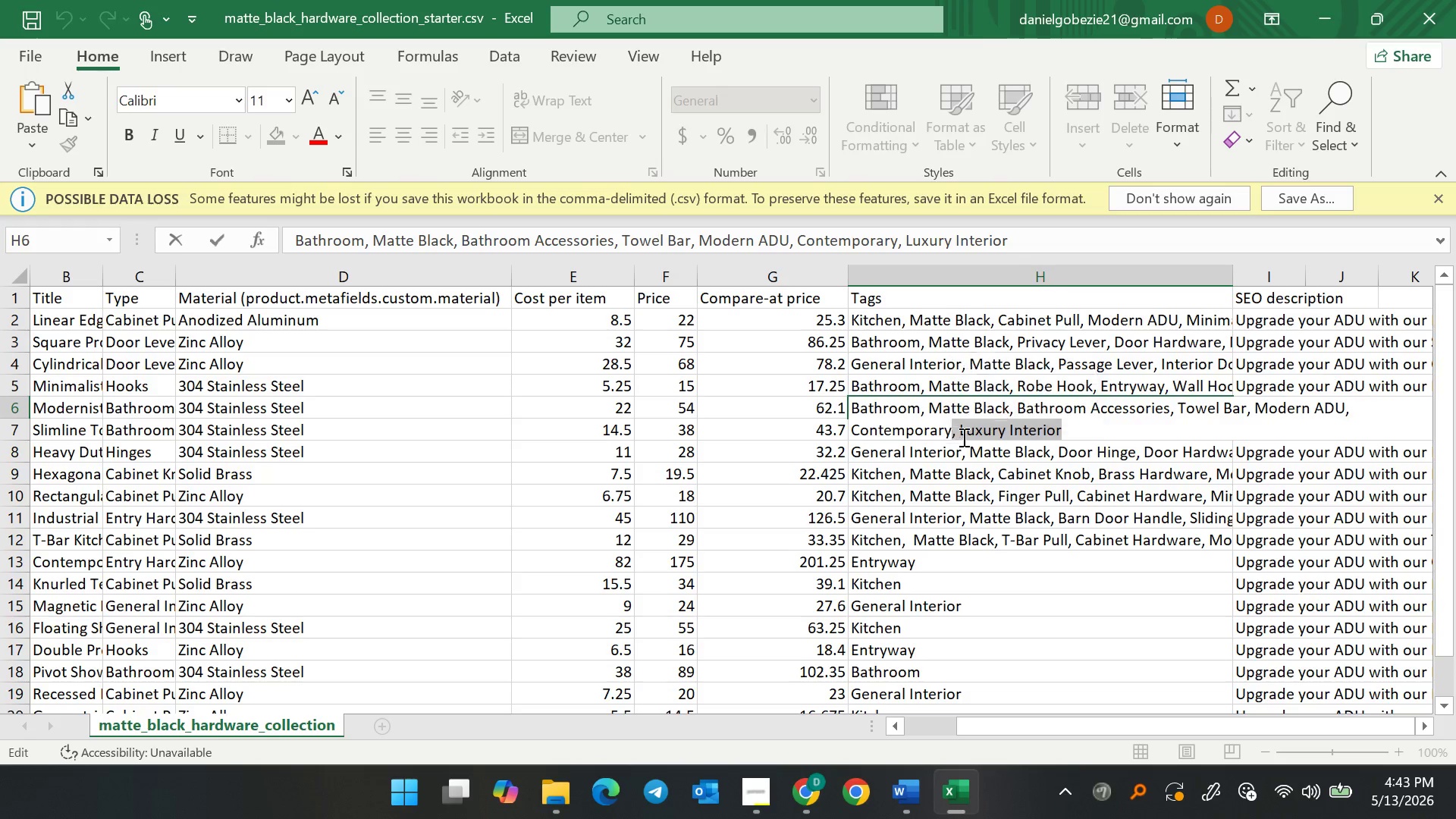 
key(Backspace)
 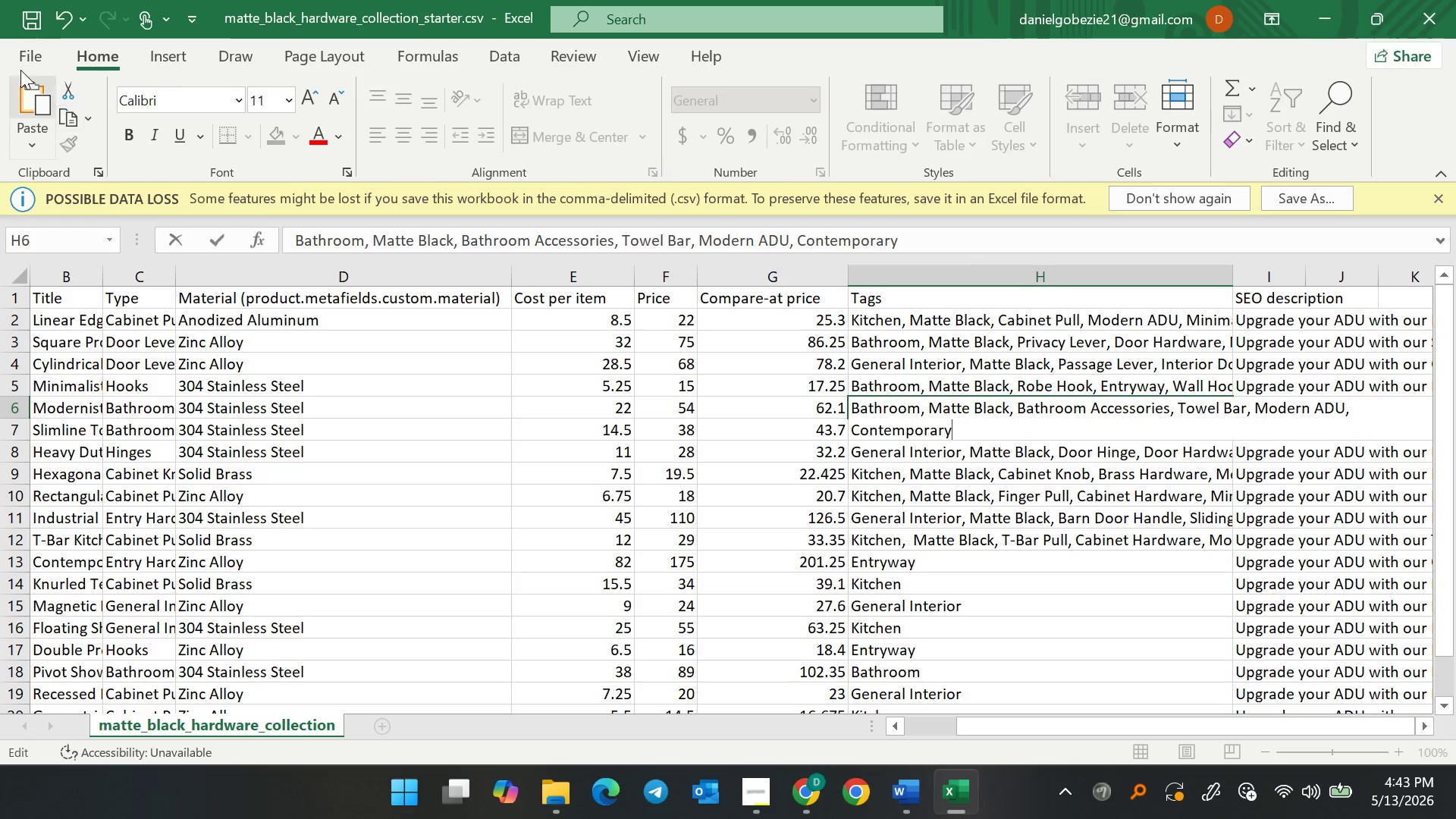 
left_click([30, 28])
 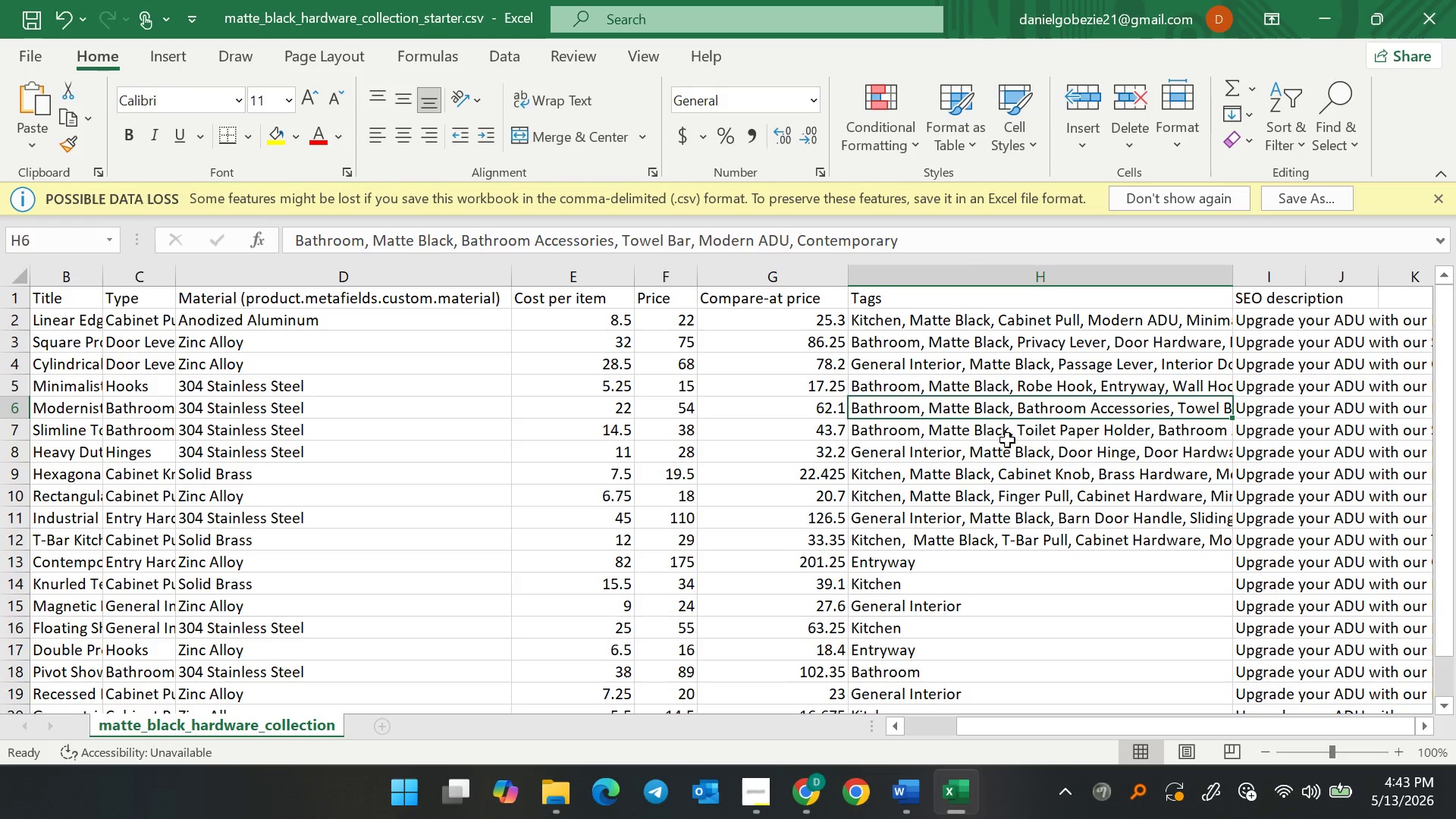 
double_click([1015, 433])
 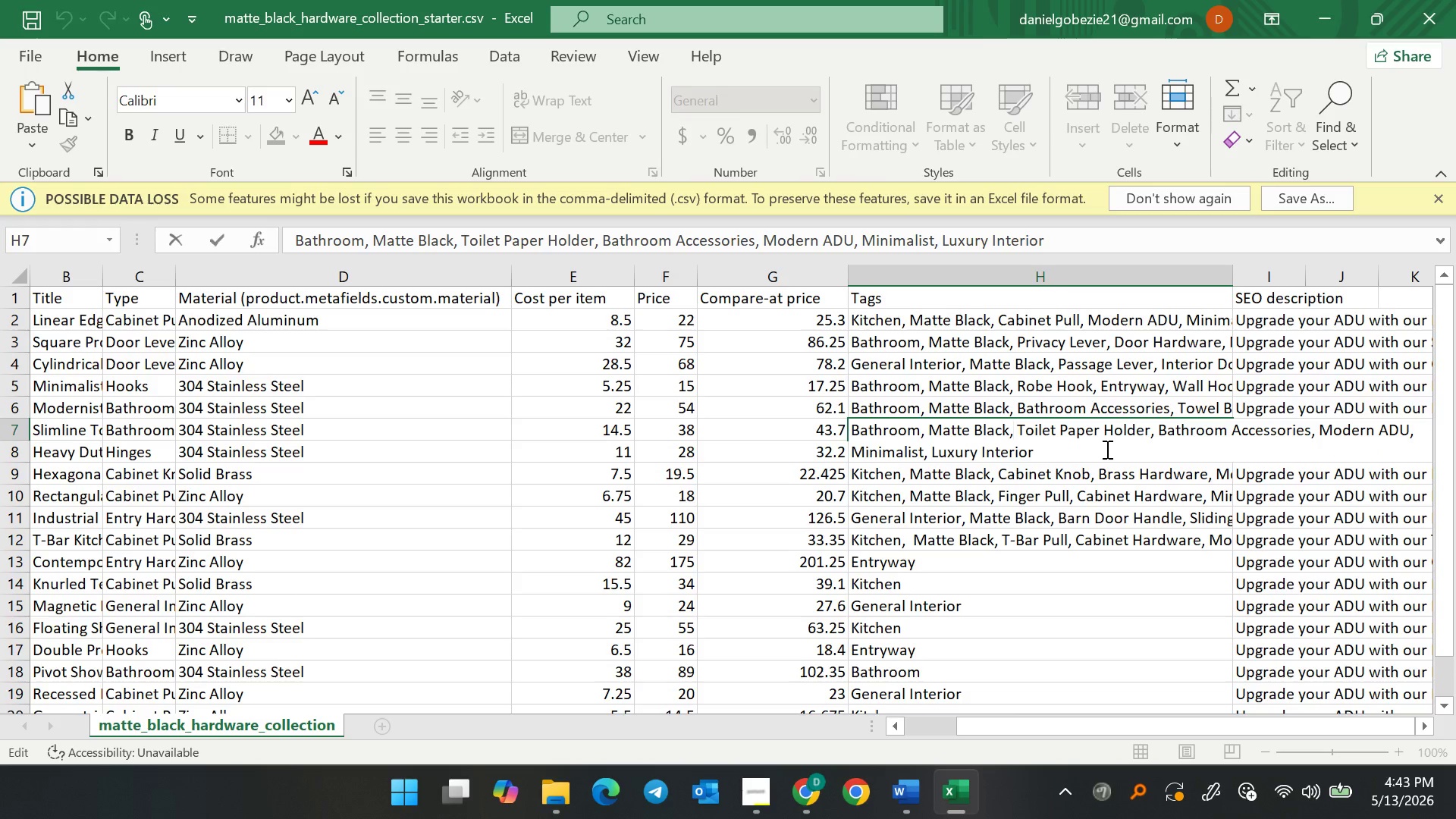 
wait(14.05)
 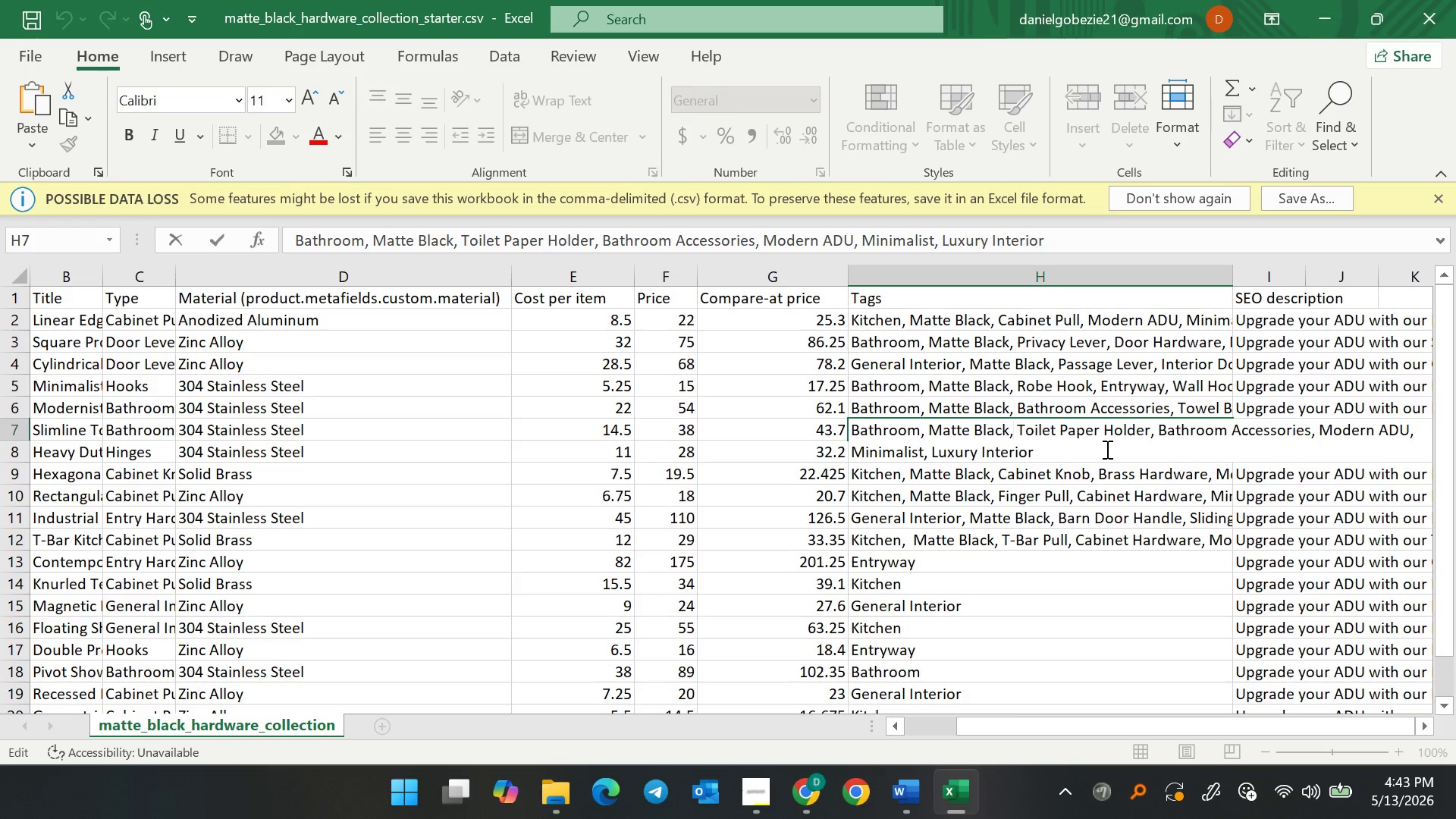 
left_click_drag(start_coordinate=[1098, 451], to_coordinate=[926, 456])
 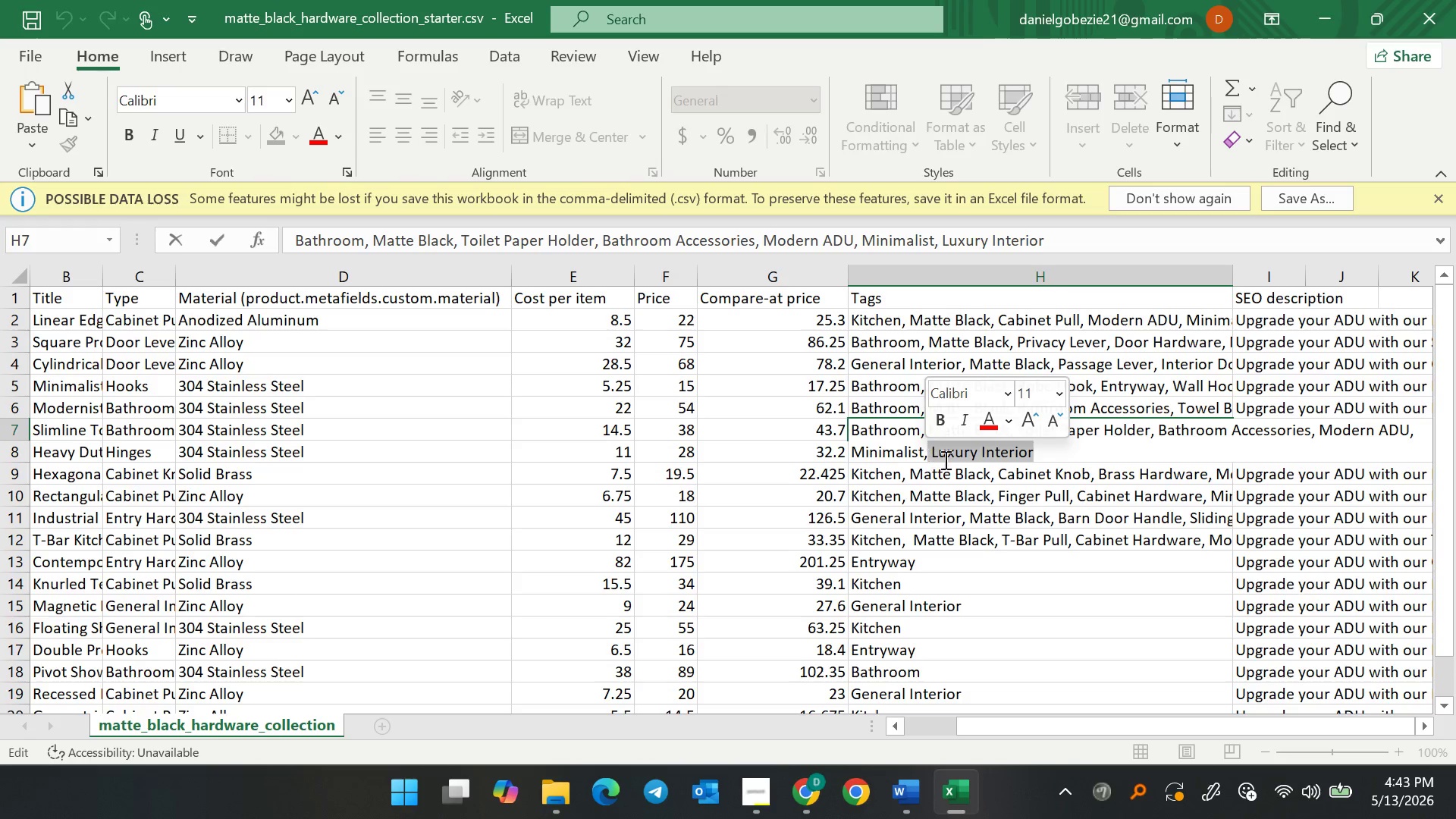 
key(Backspace)
 